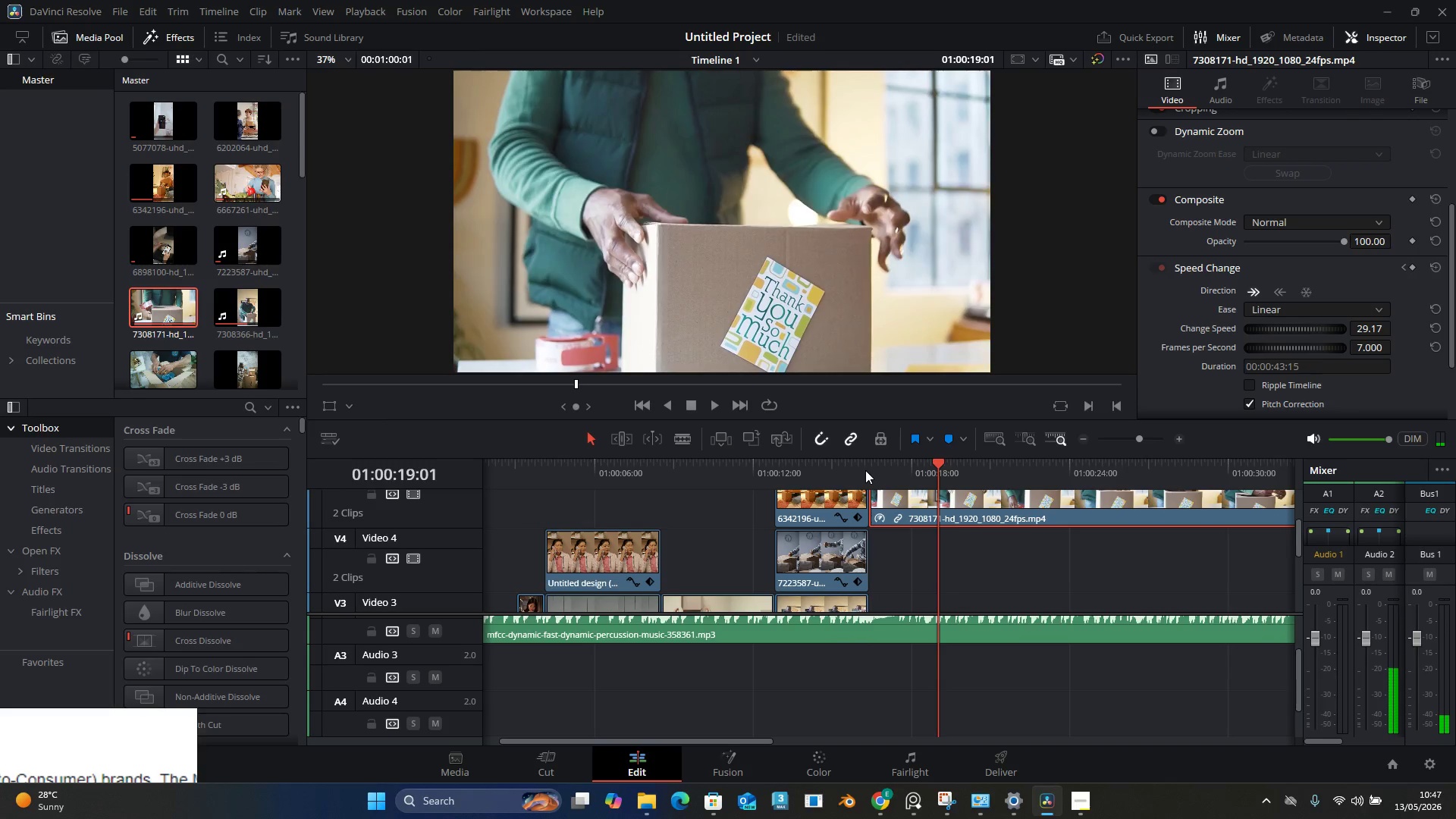 
left_click([865, 470])
 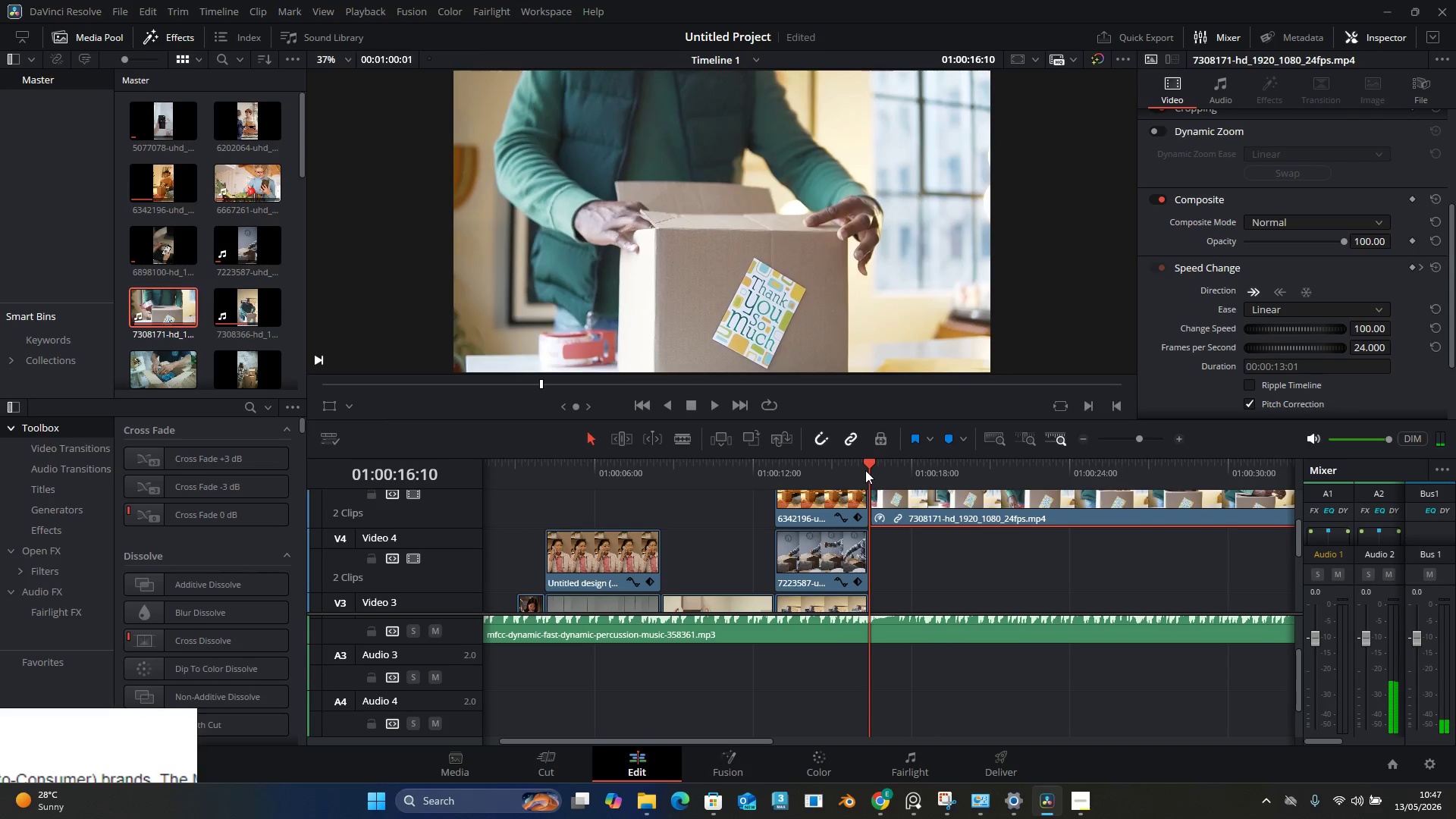 
key(Space)
 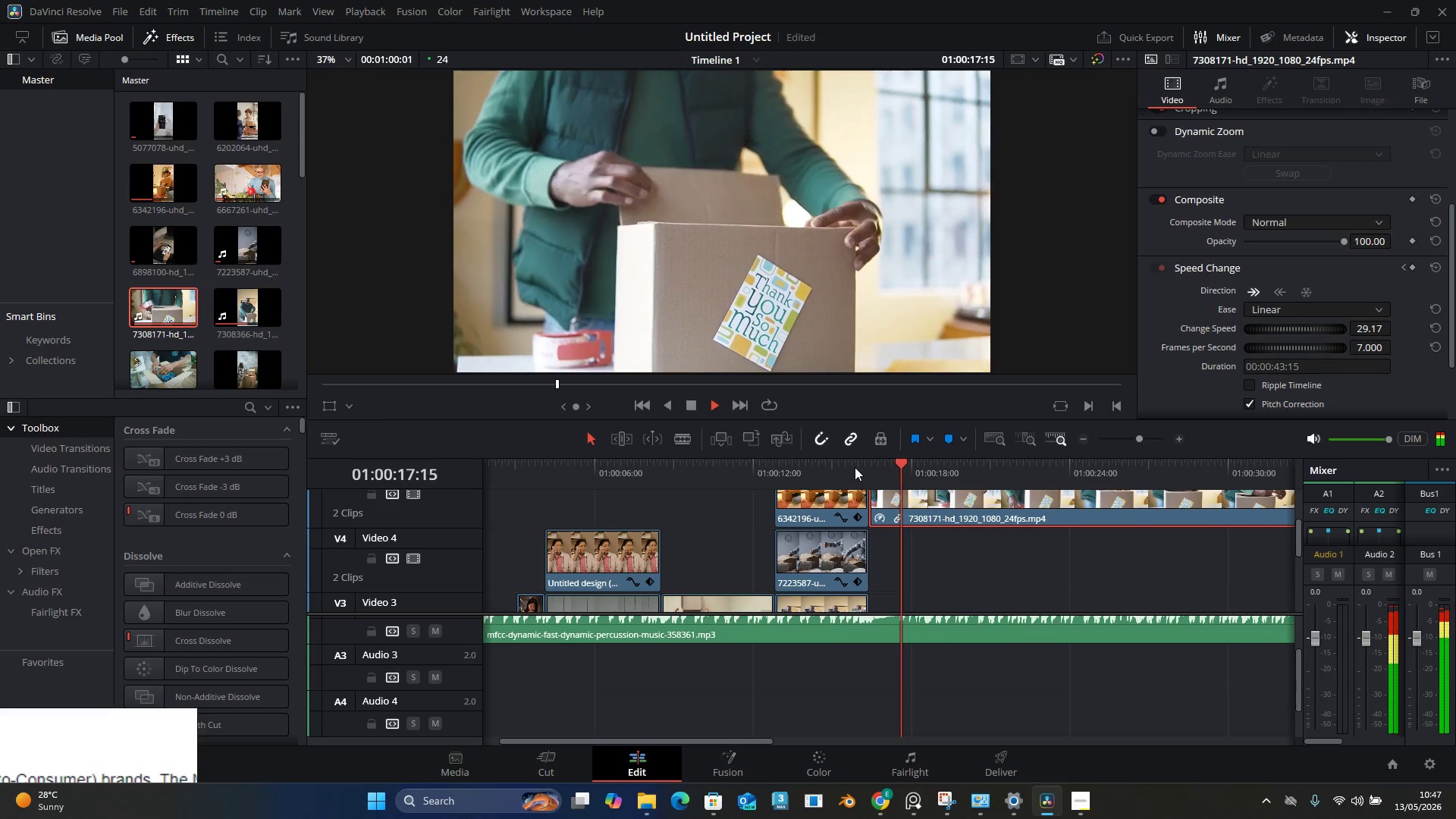 
key(Space)
 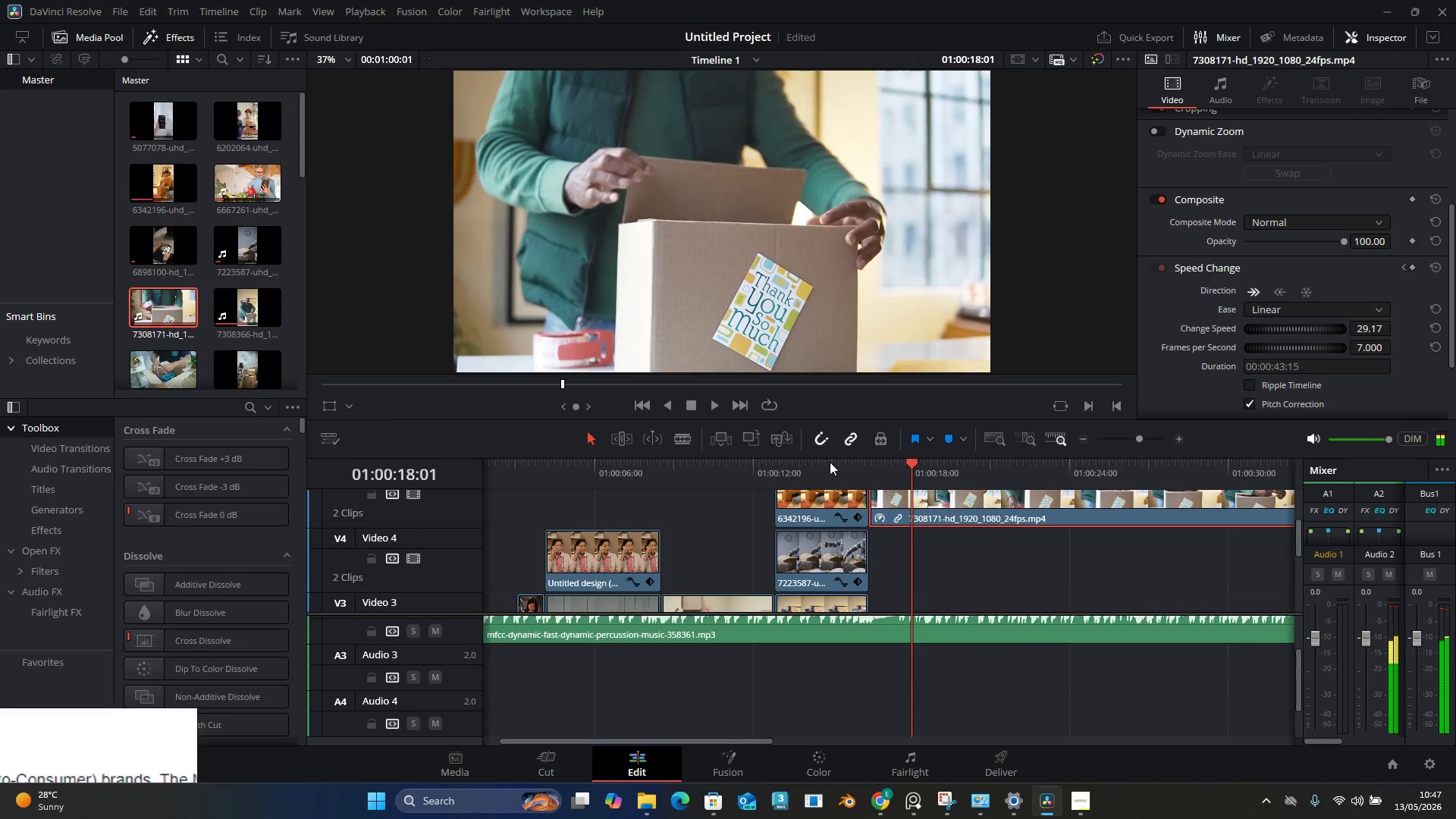 
left_click([827, 460])
 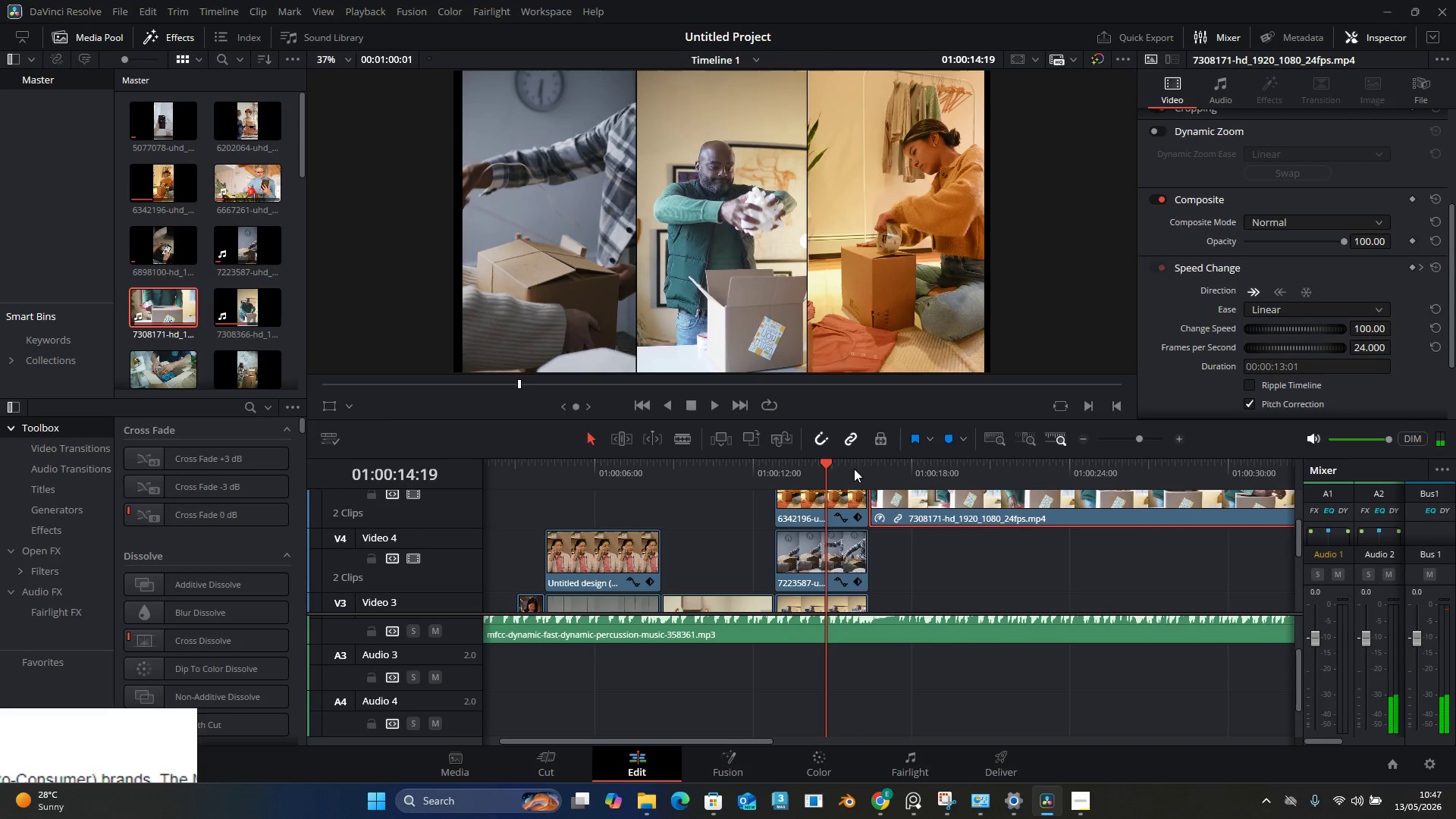 
key(Space)
 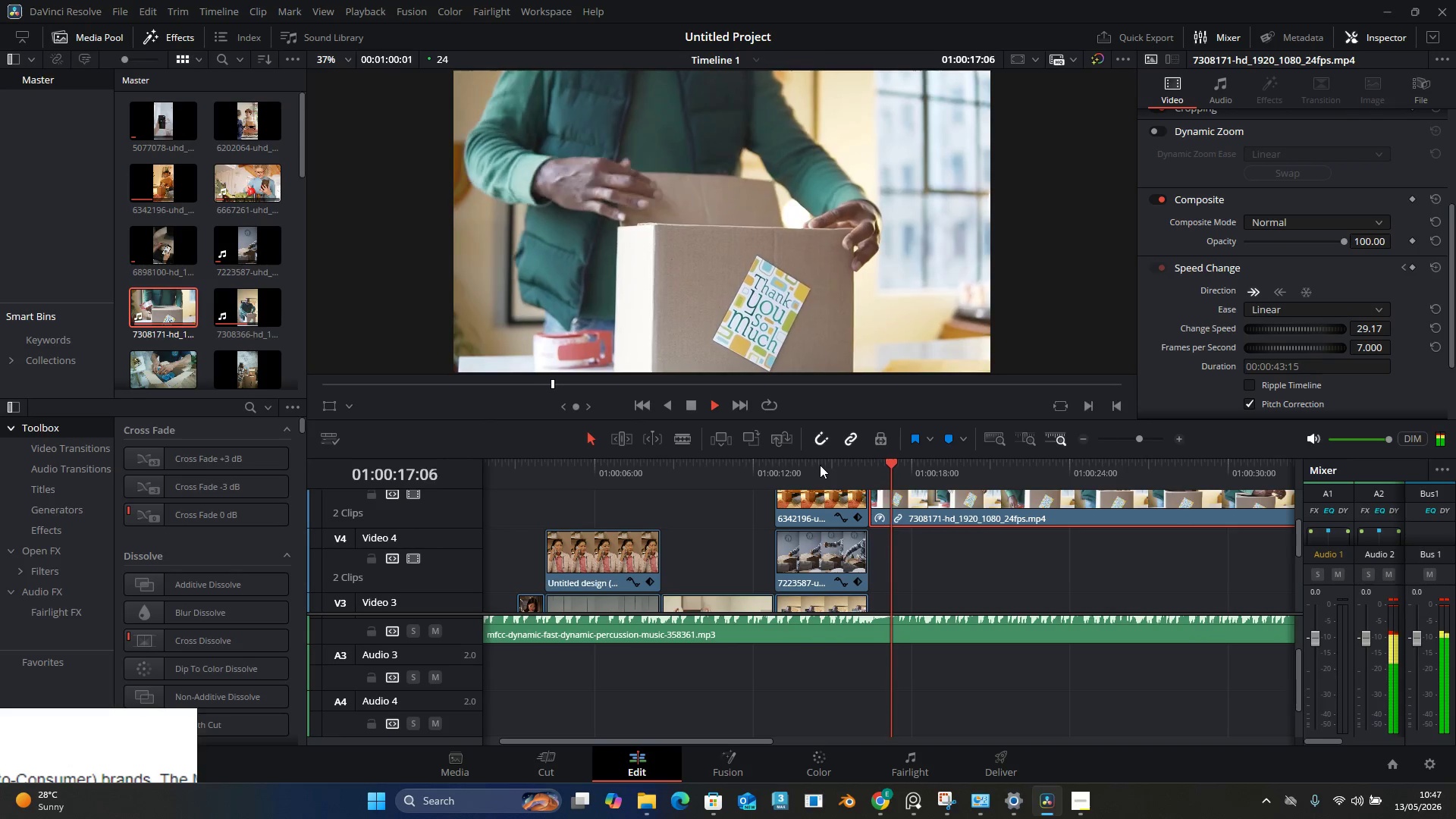 
key(Space)
 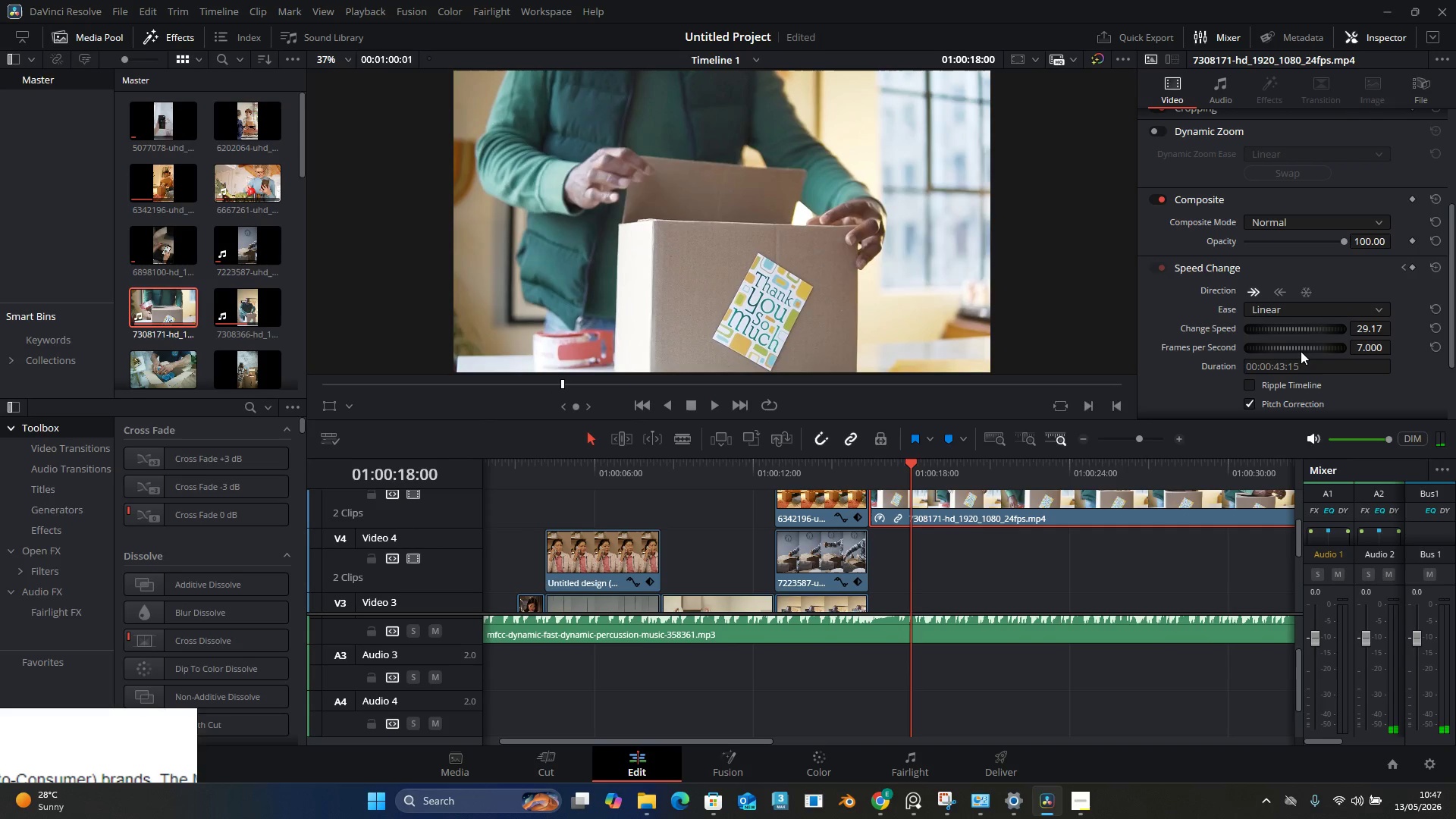 
wait(5.84)
 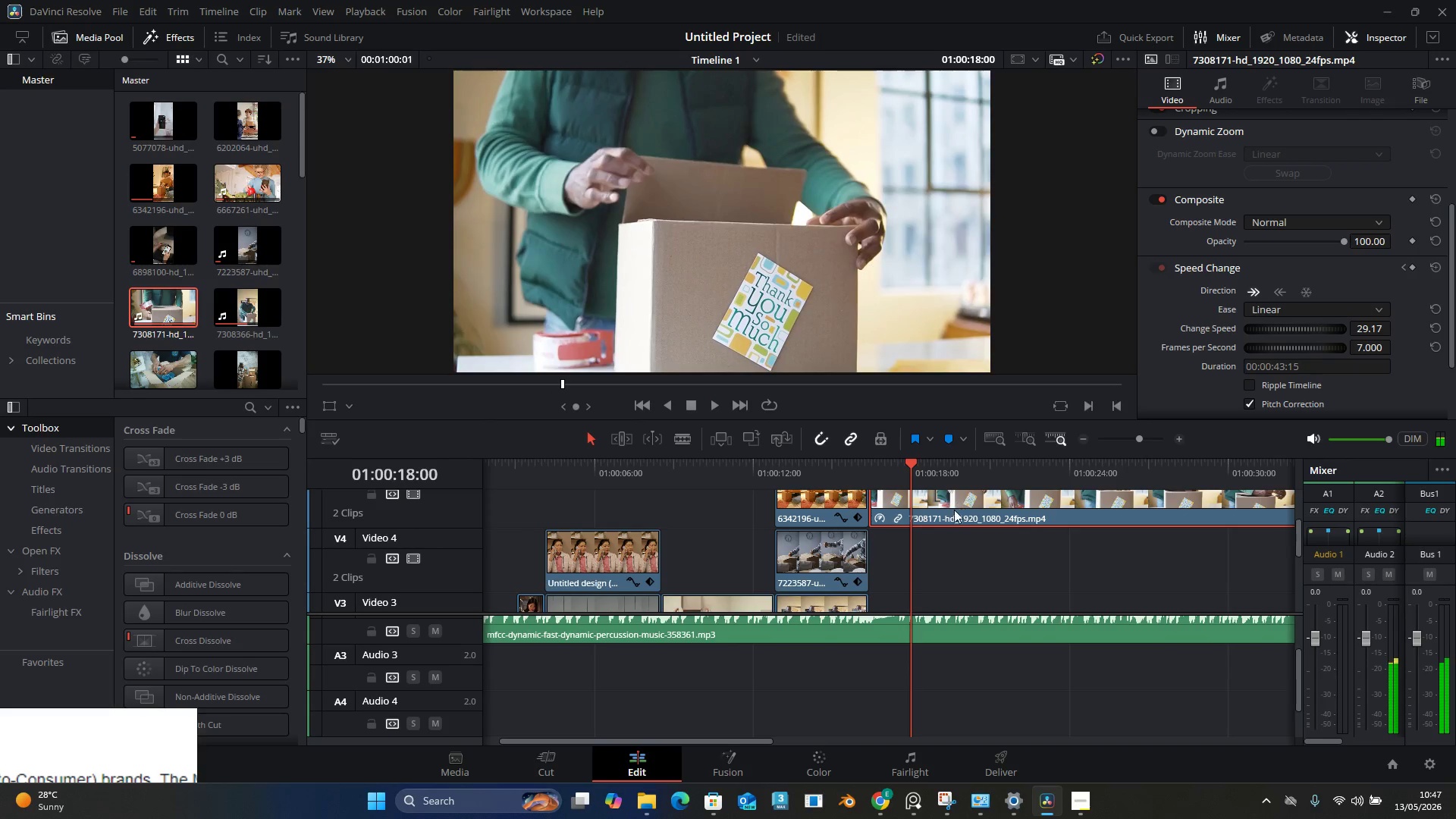 
left_click_drag(start_coordinate=[909, 461], to_coordinate=[932, 478])
 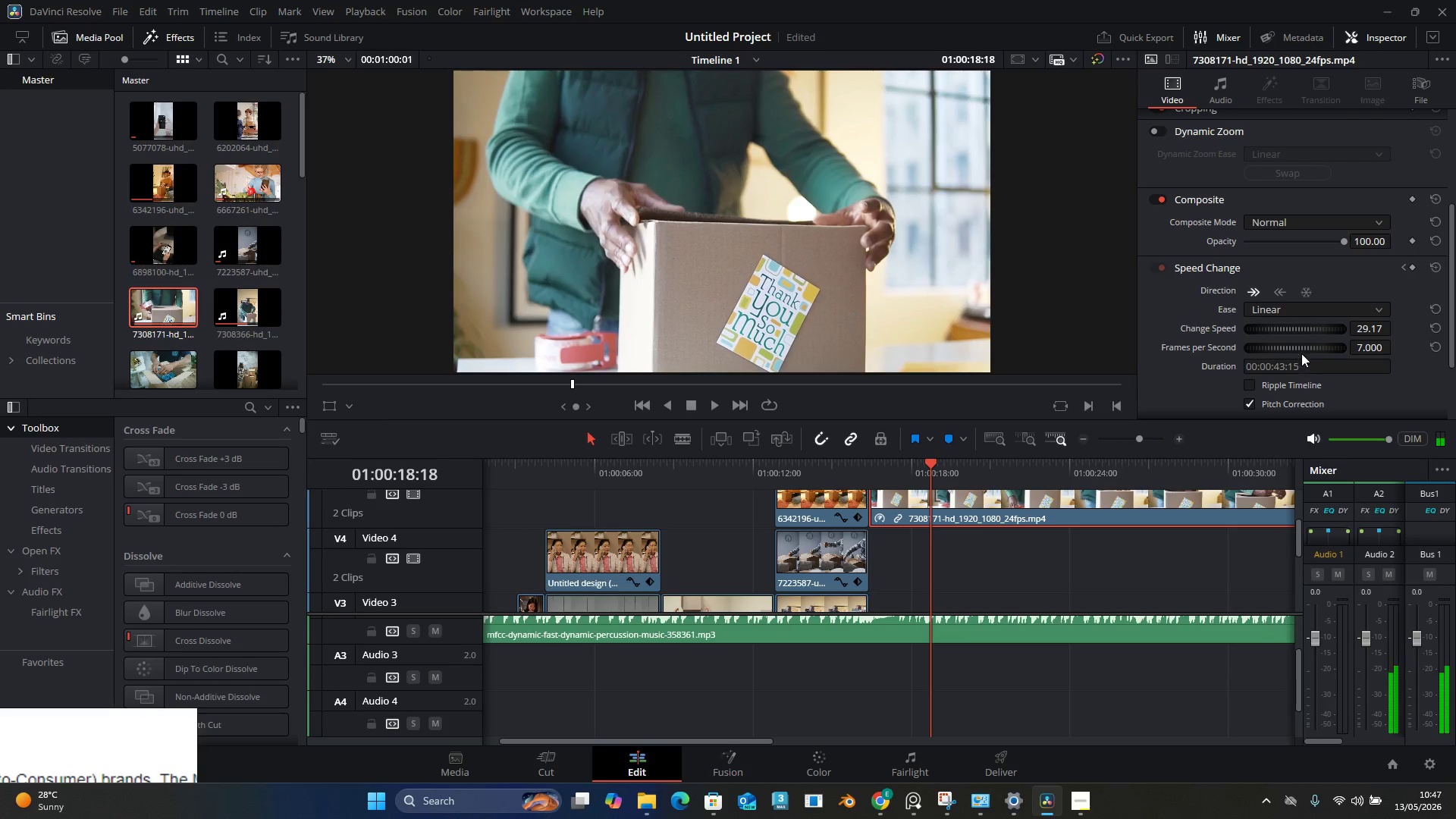 
left_click_drag(start_coordinate=[1305, 347], to_coordinate=[1320, 347])
 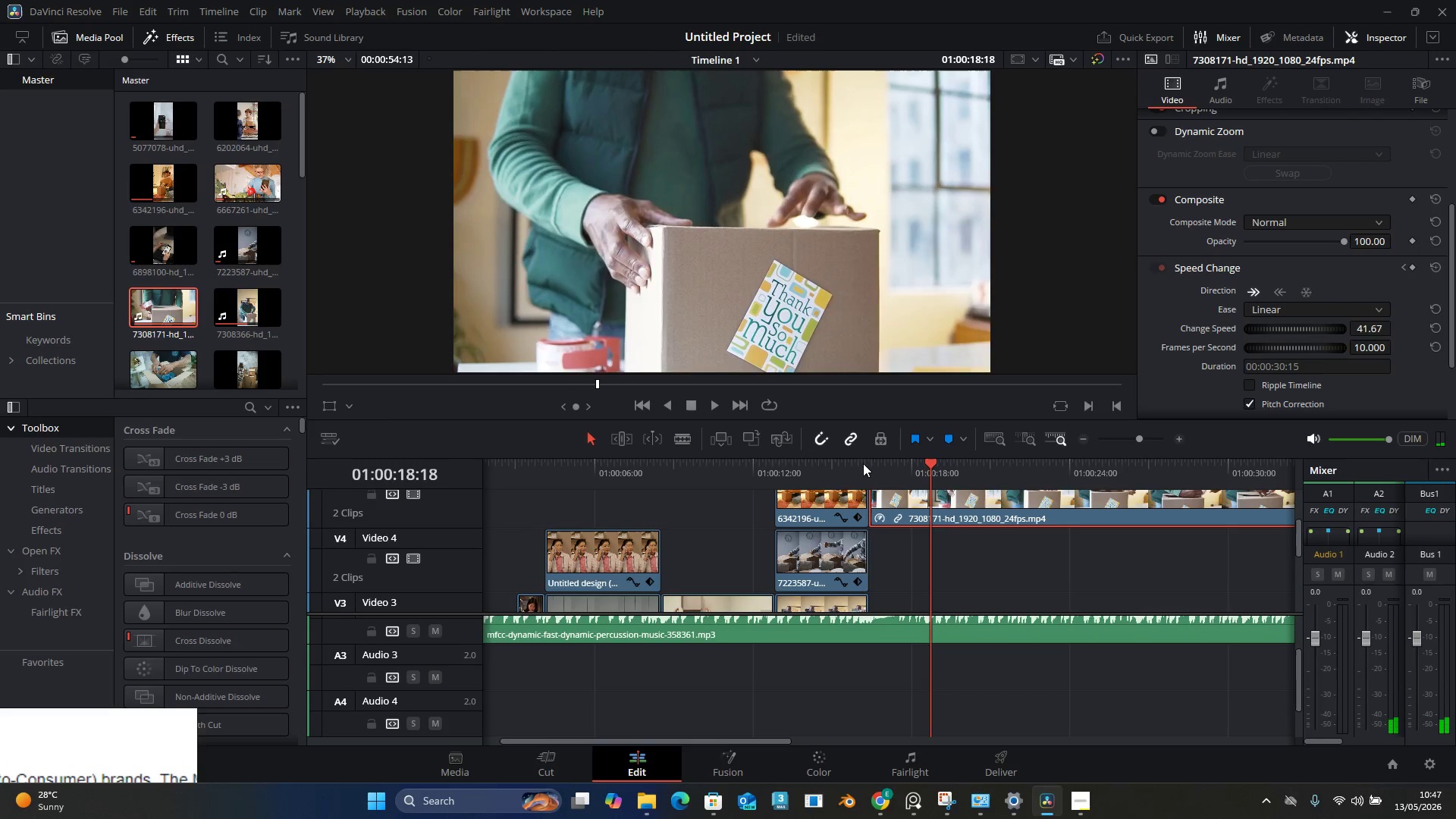 
left_click([863, 463])
 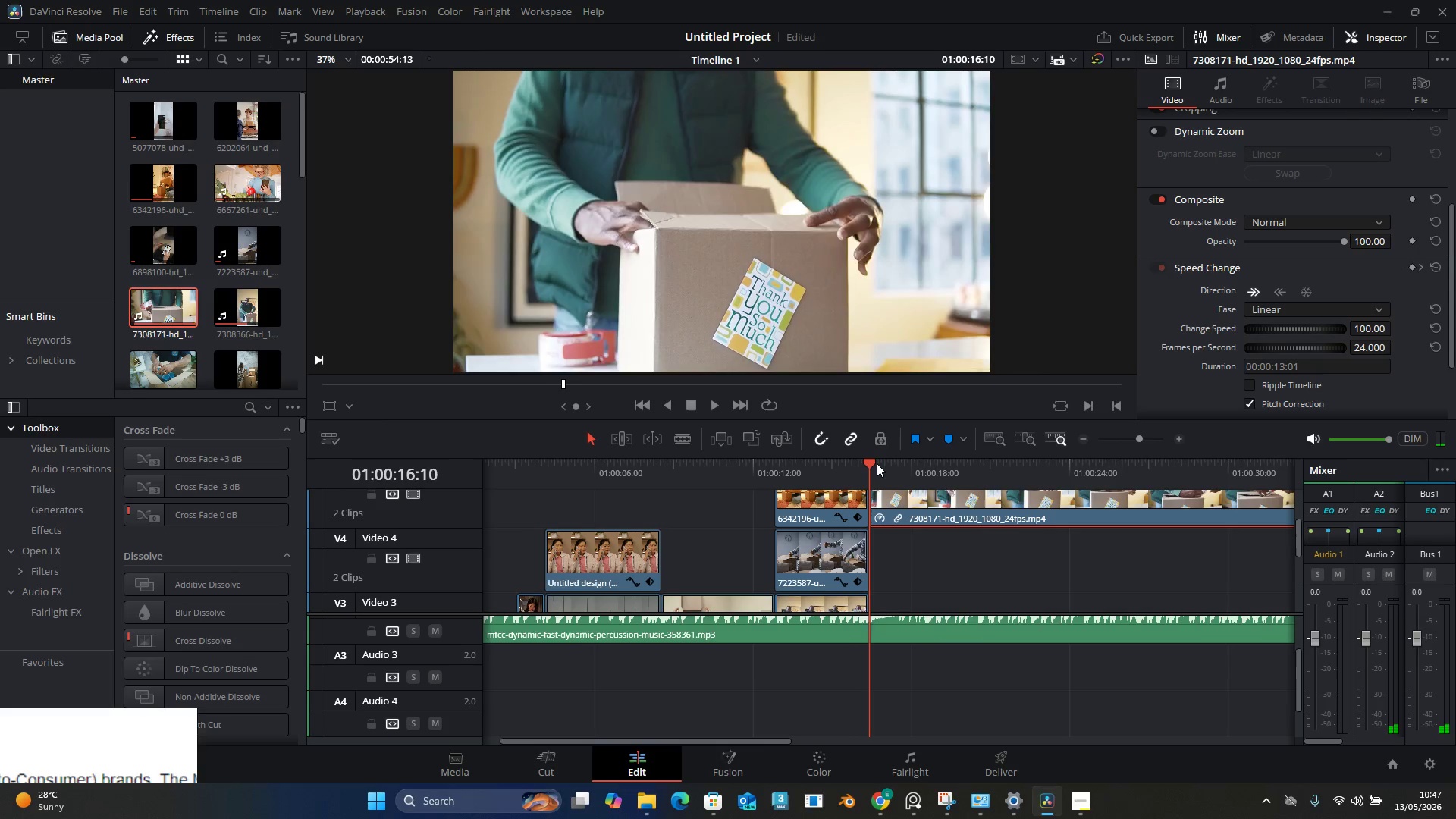 
key(Space)
 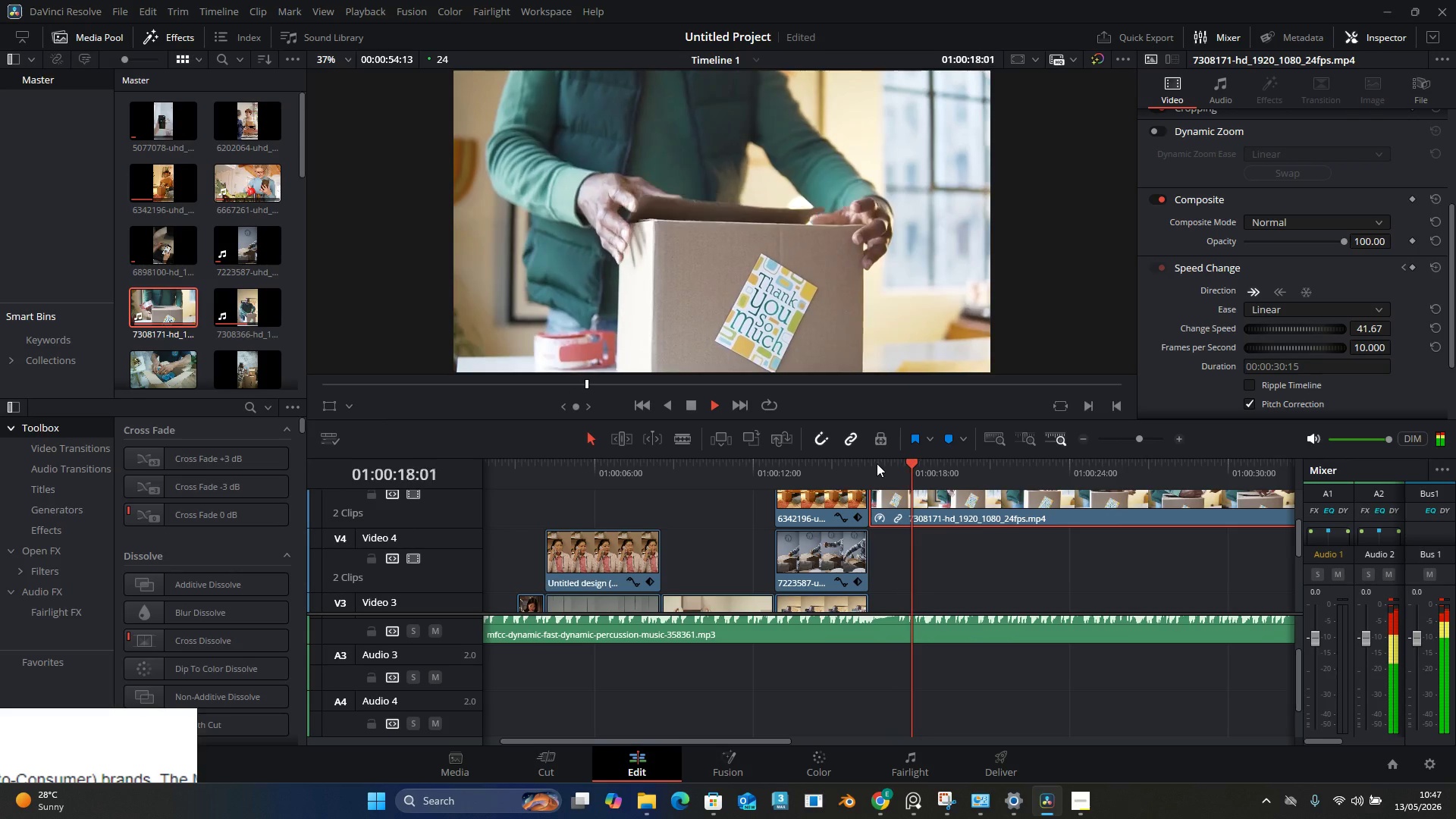 
key(Space)
 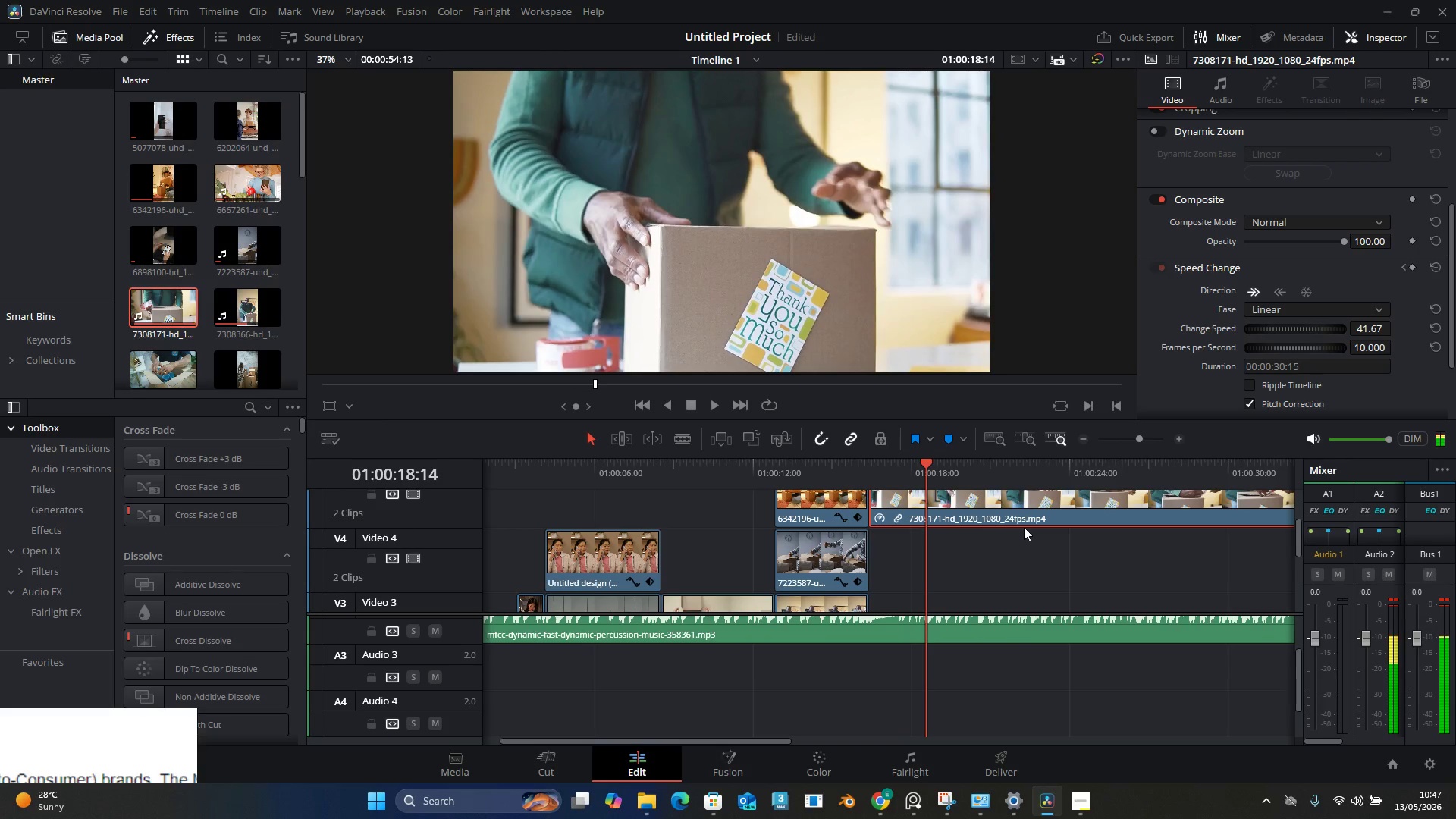 
hold_key(key=AltLeft, duration=0.7)
scroll: coordinate [731, 532], scroll_direction: down, amount: 5.0
 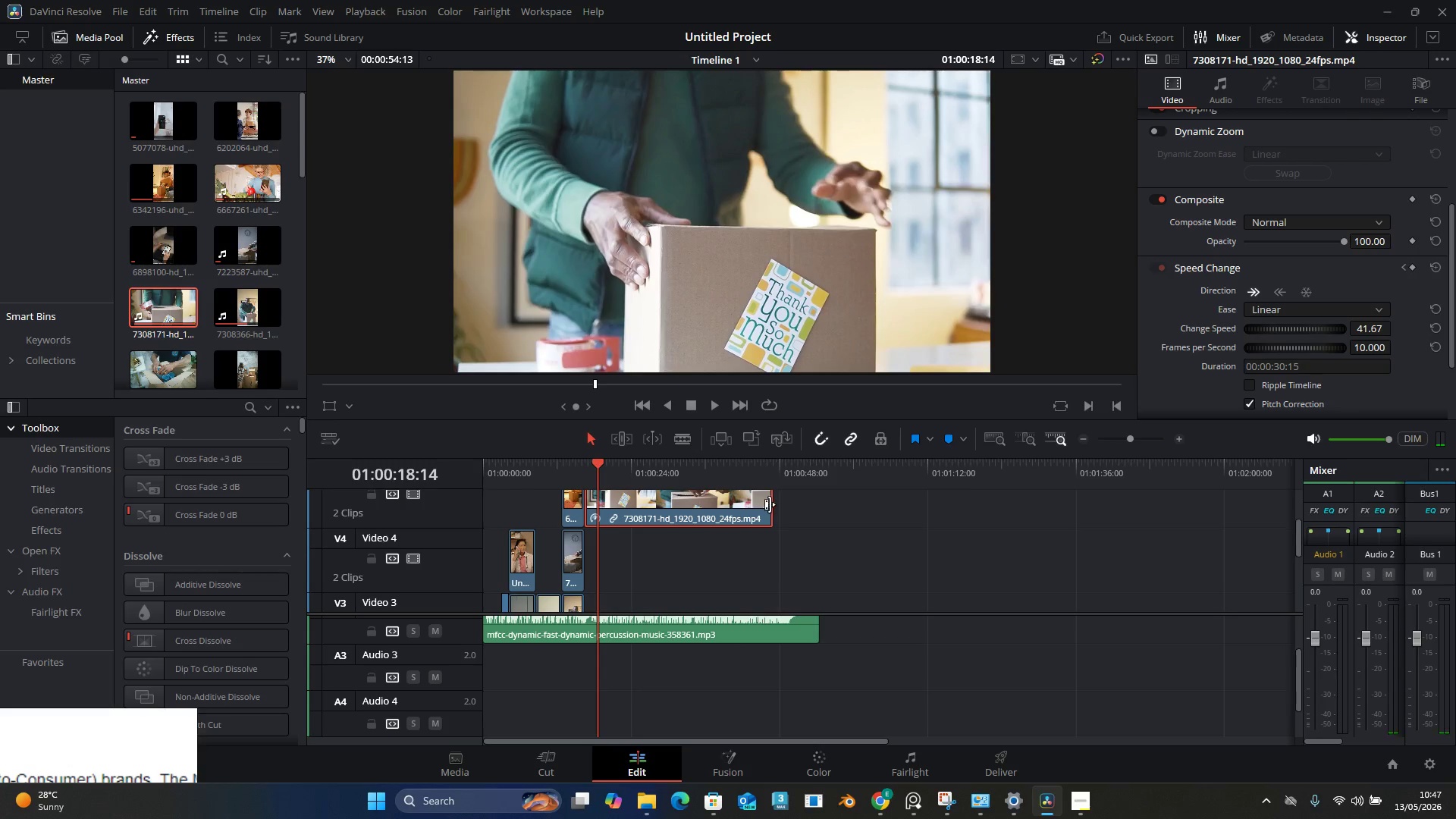 
left_click_drag(start_coordinate=[770, 504], to_coordinate=[604, 531])
 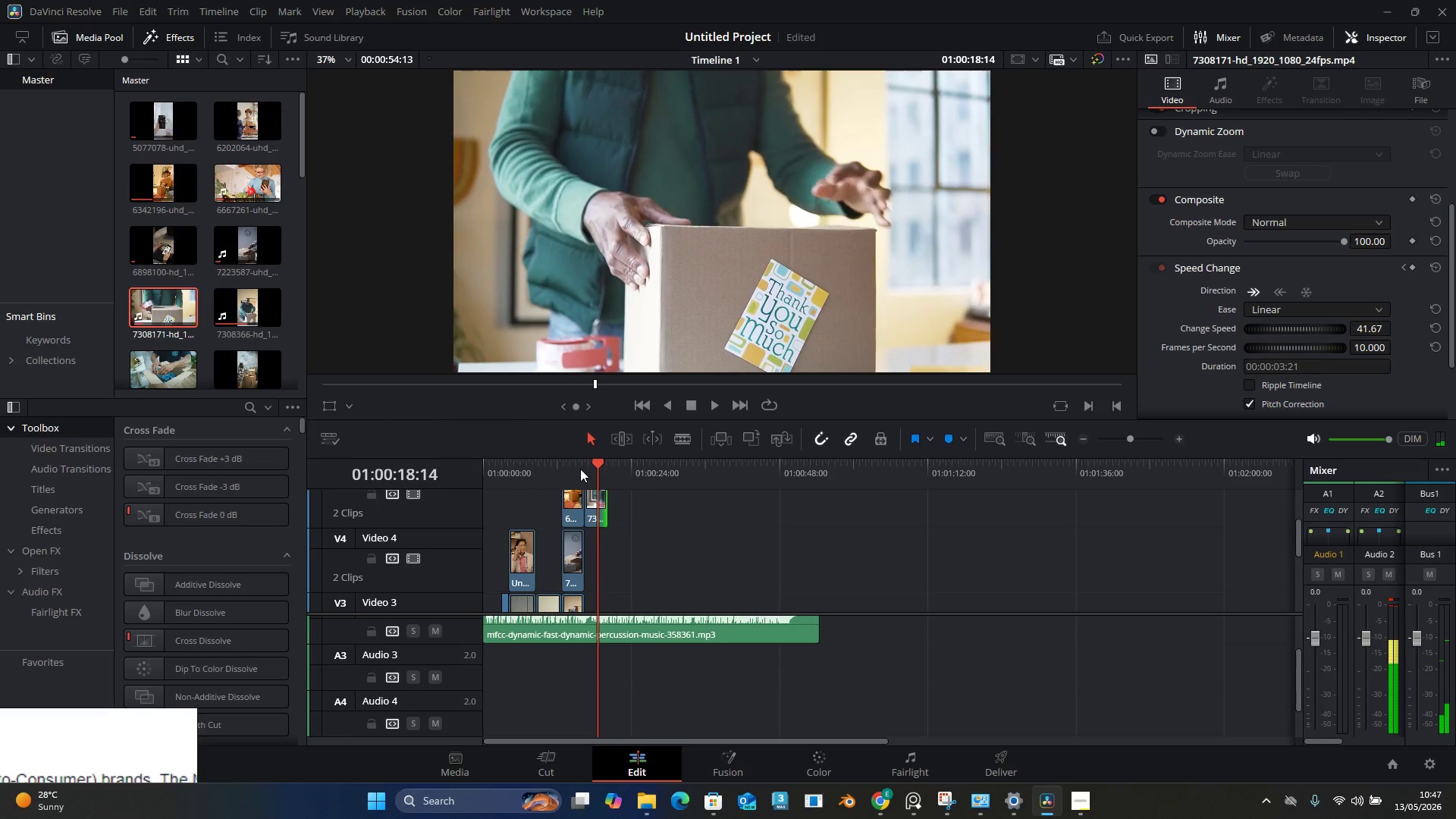 
left_click([580, 469])
 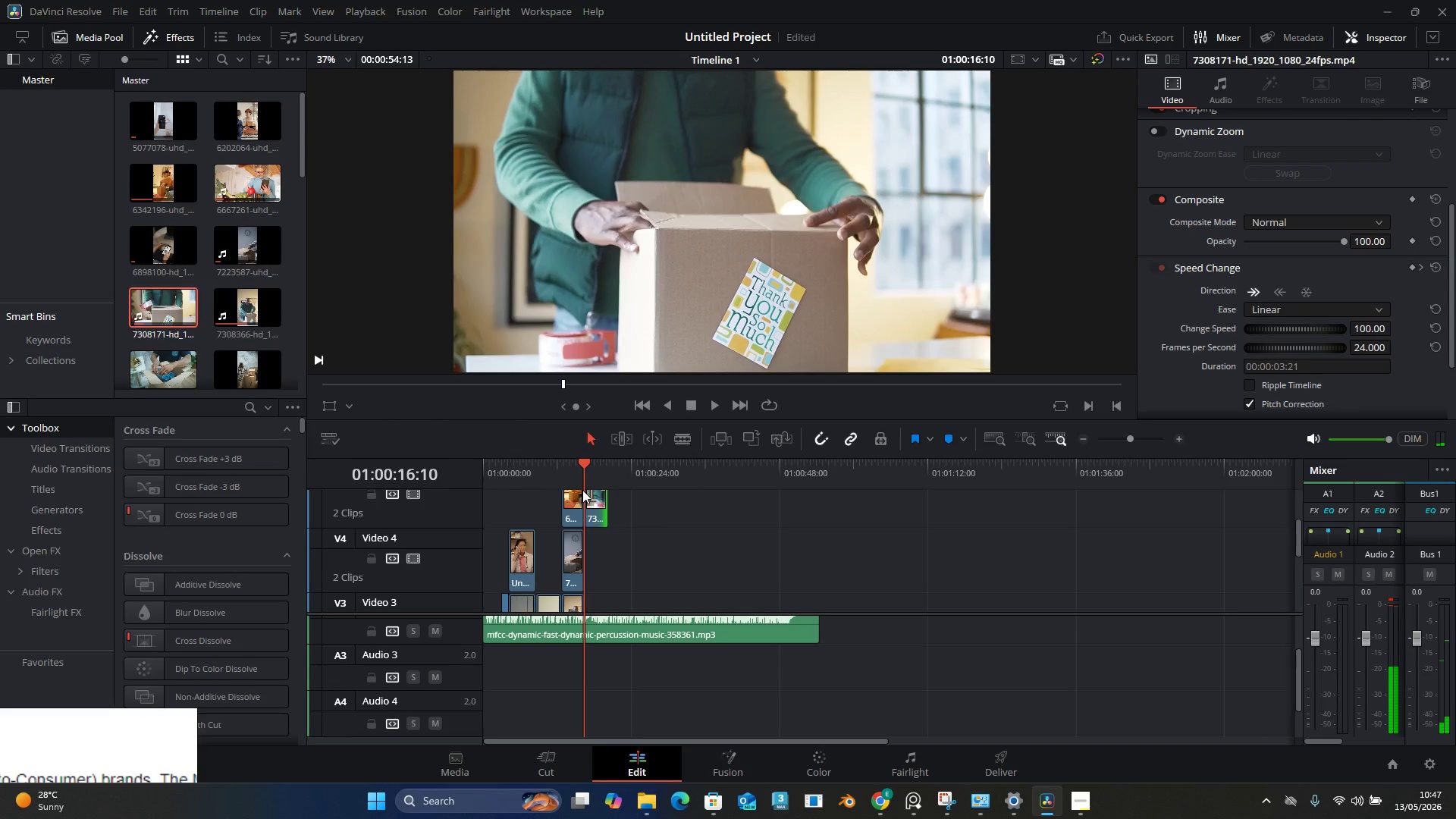 
hold_key(key=AltLeft, duration=0.95)
scroll: coordinate [858, 531], scroll_direction: up, amount: 11.0
 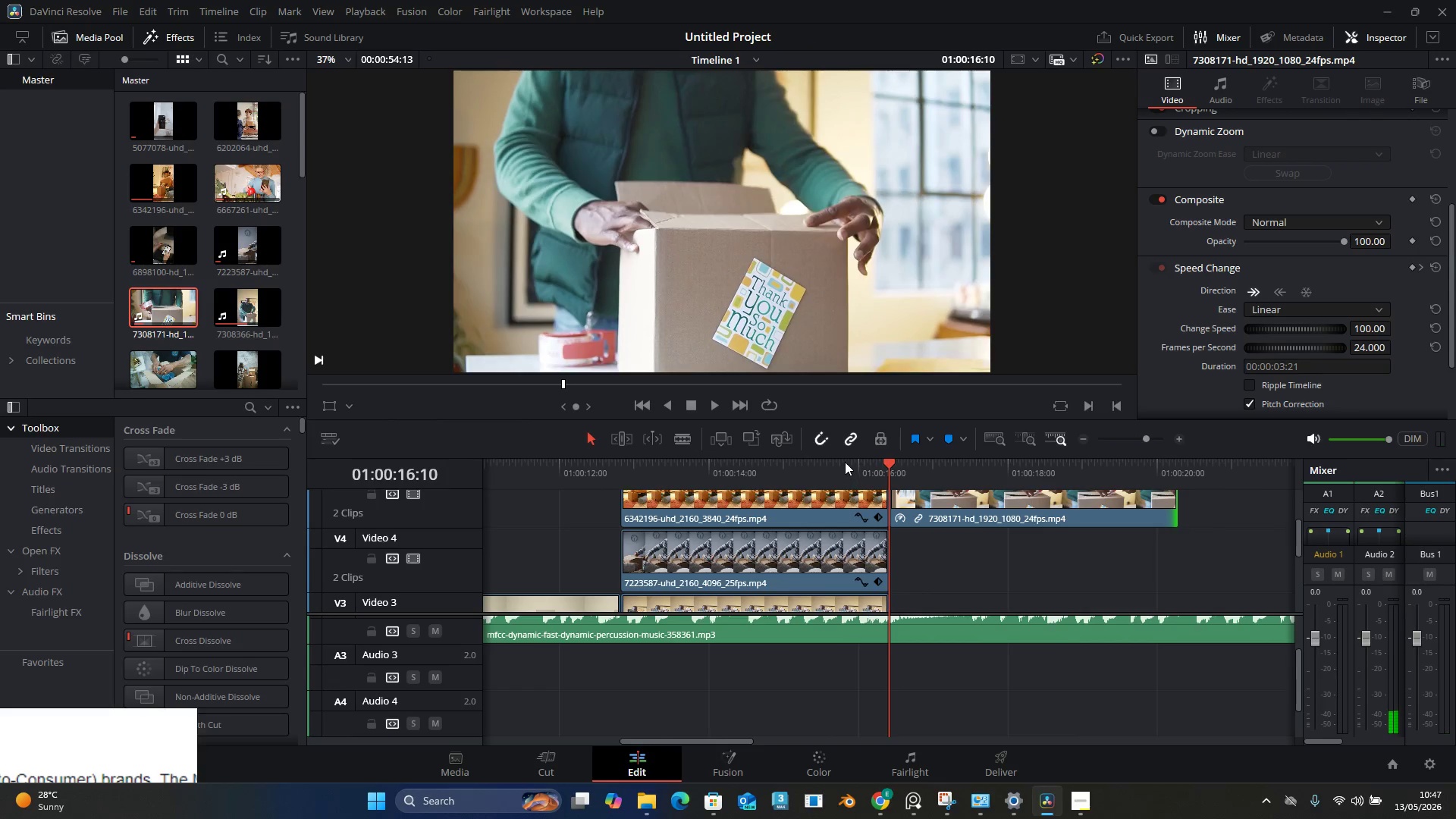 
key(Space)
 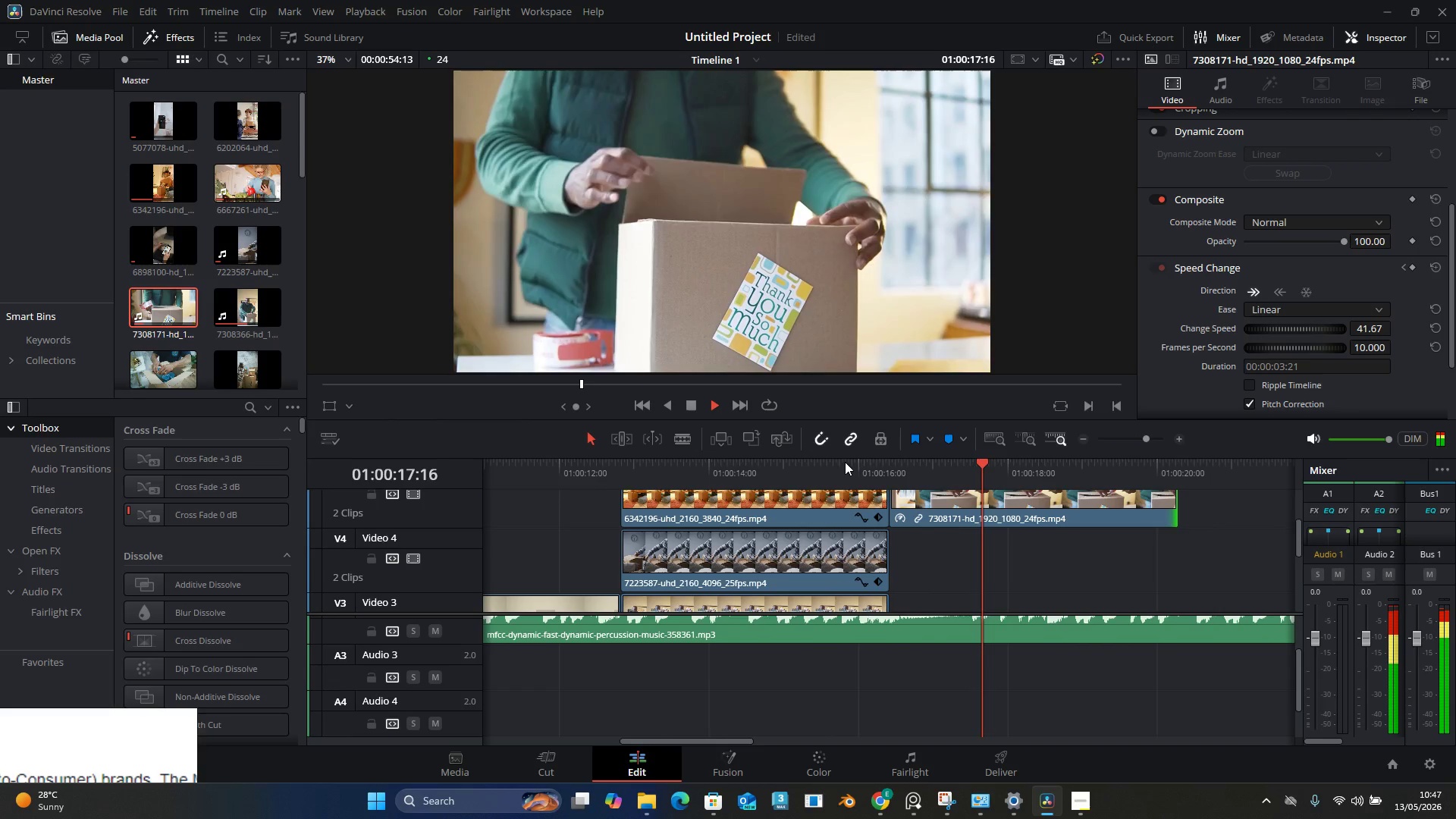 
key(Space)
 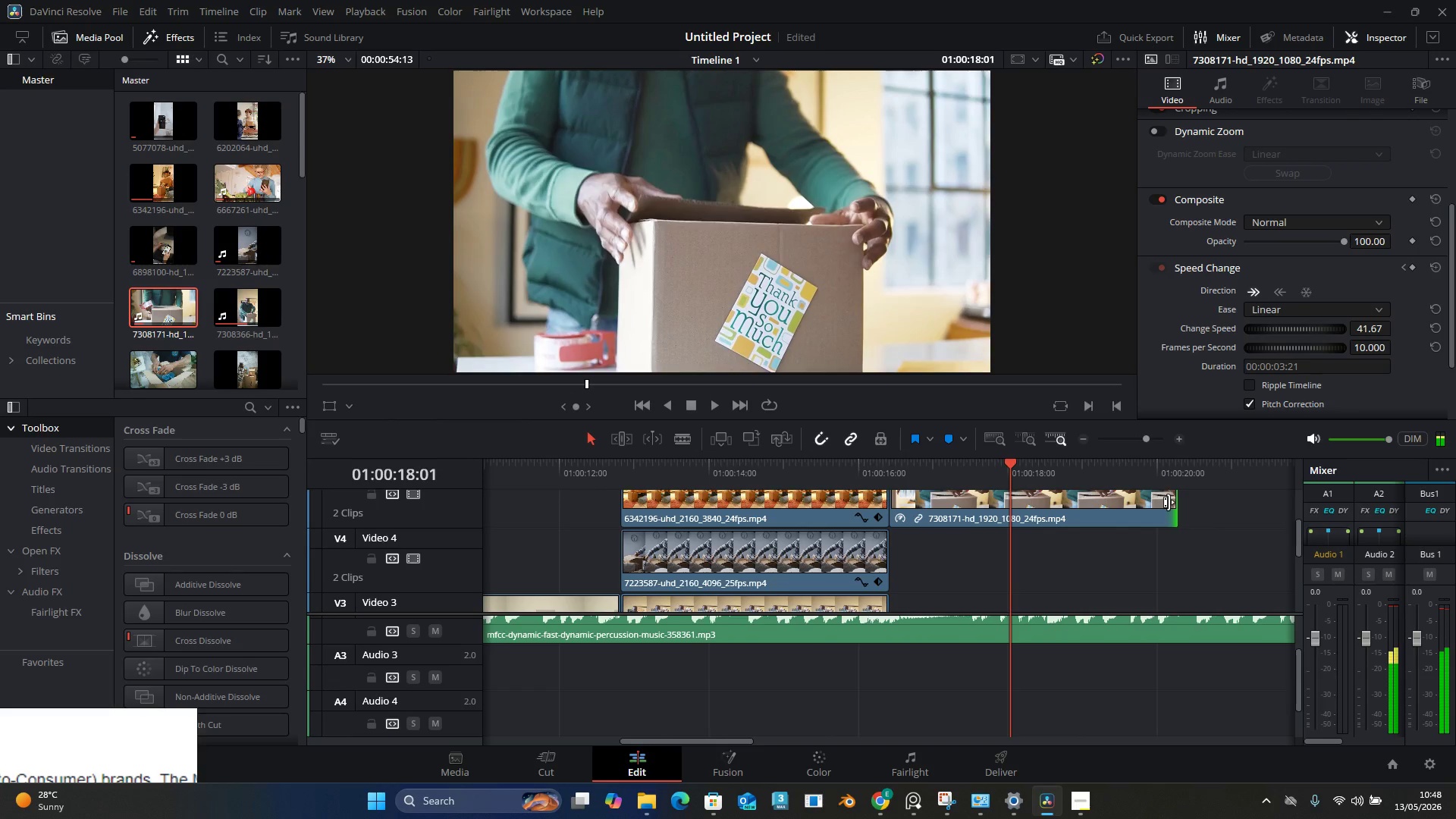 
left_click_drag(start_coordinate=[1173, 500], to_coordinate=[974, 505])
 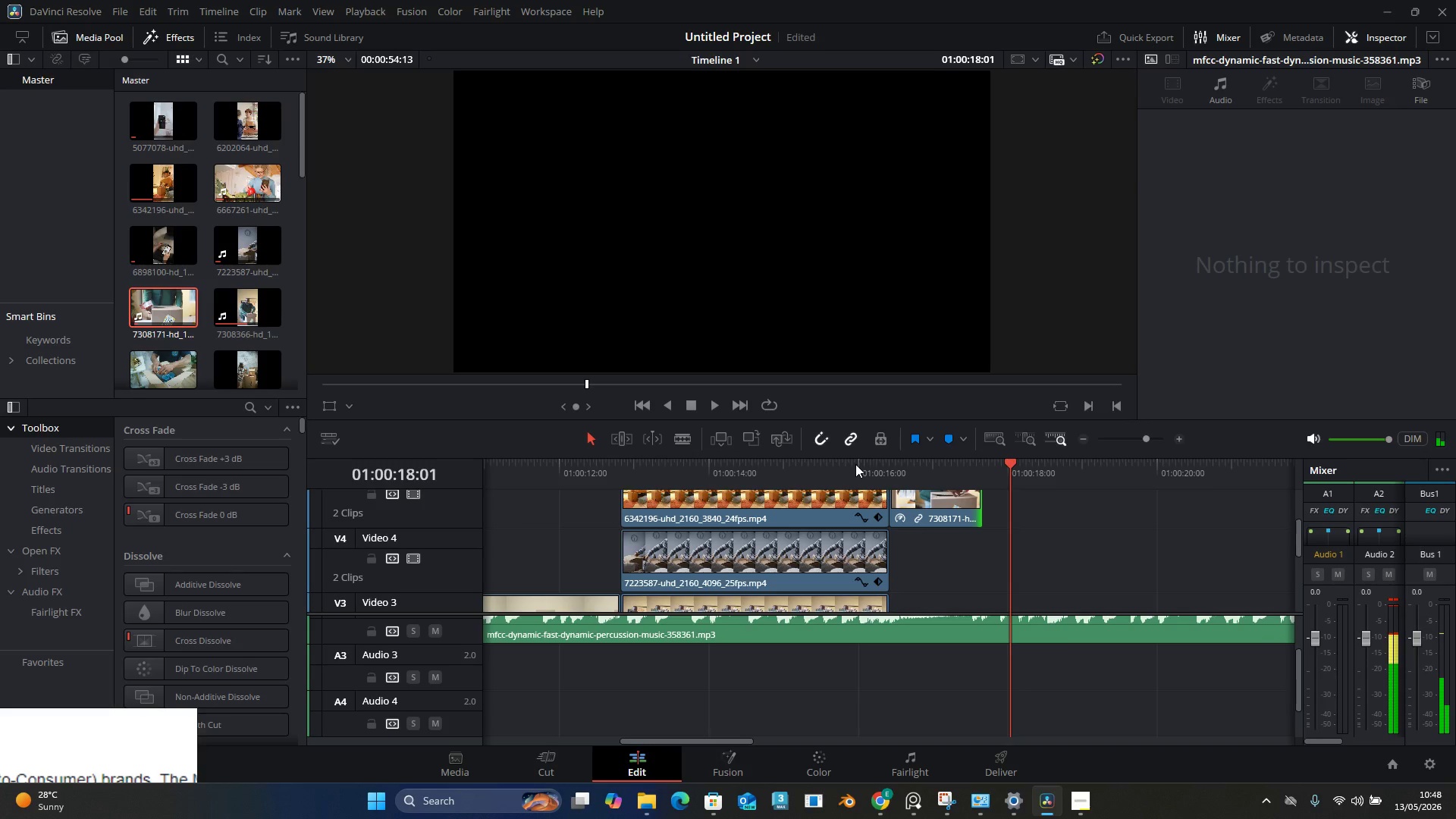 
left_click([855, 464])
 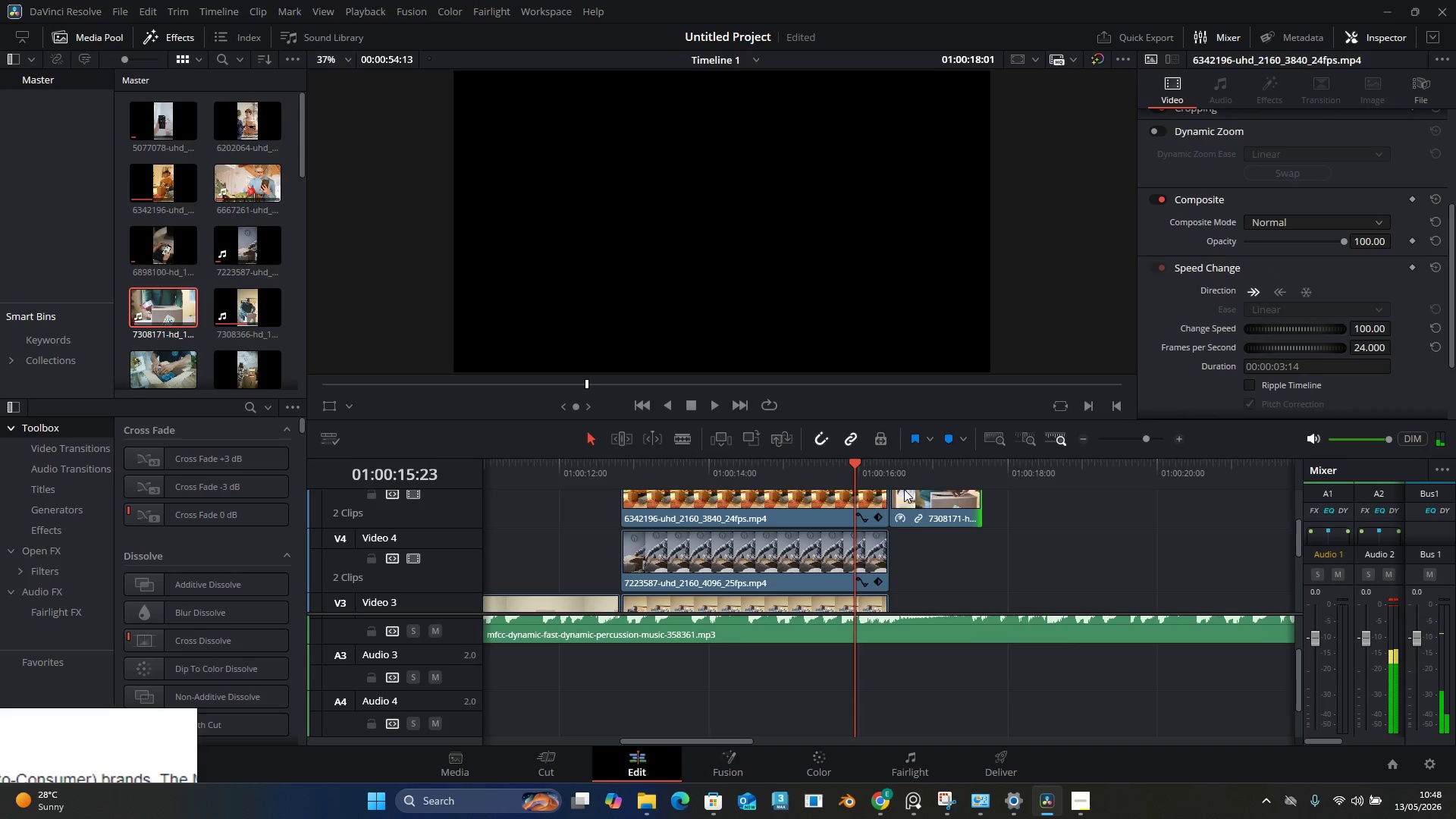 
key(Alt+AltLeft)
 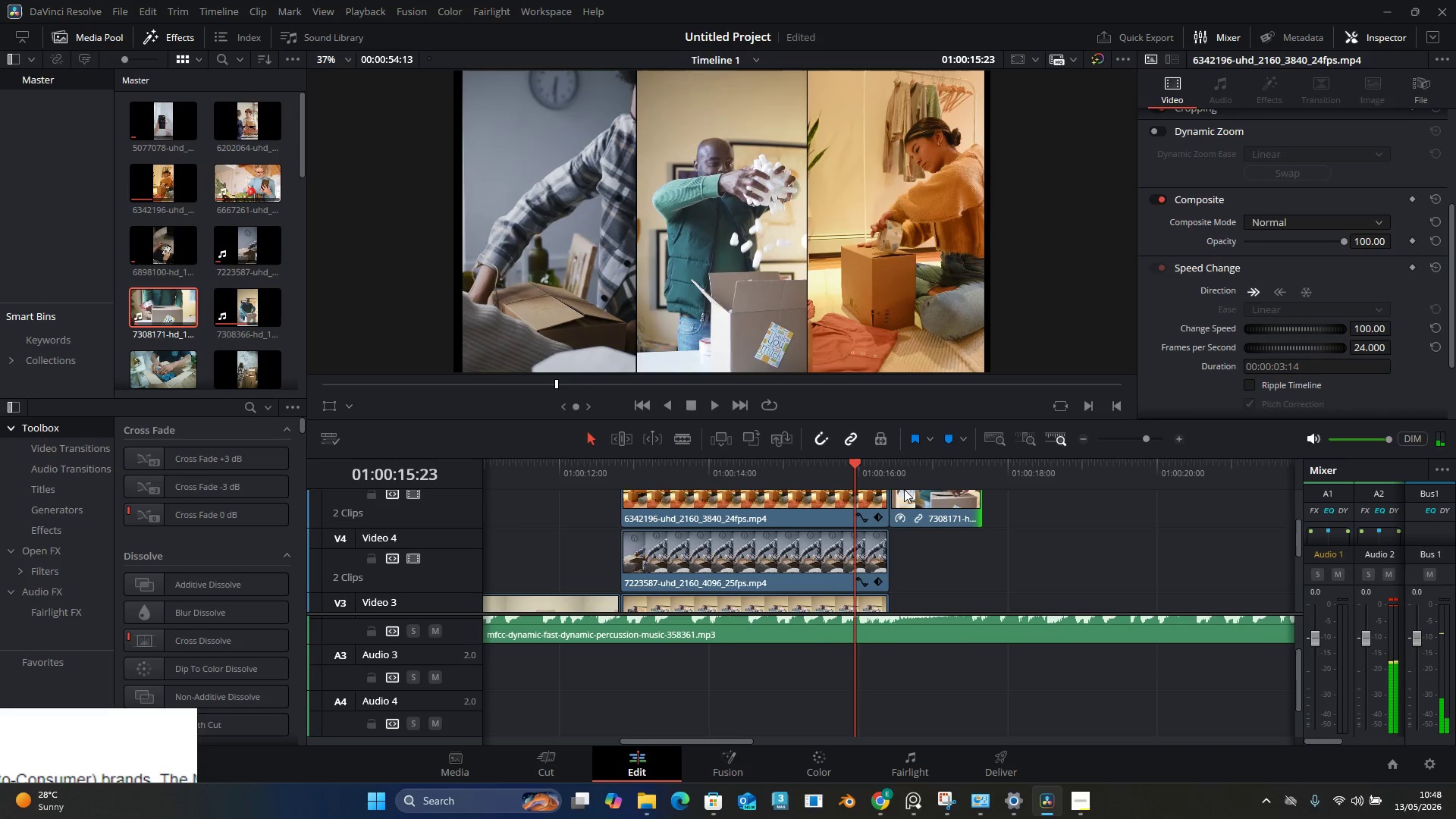 
key(Space)
 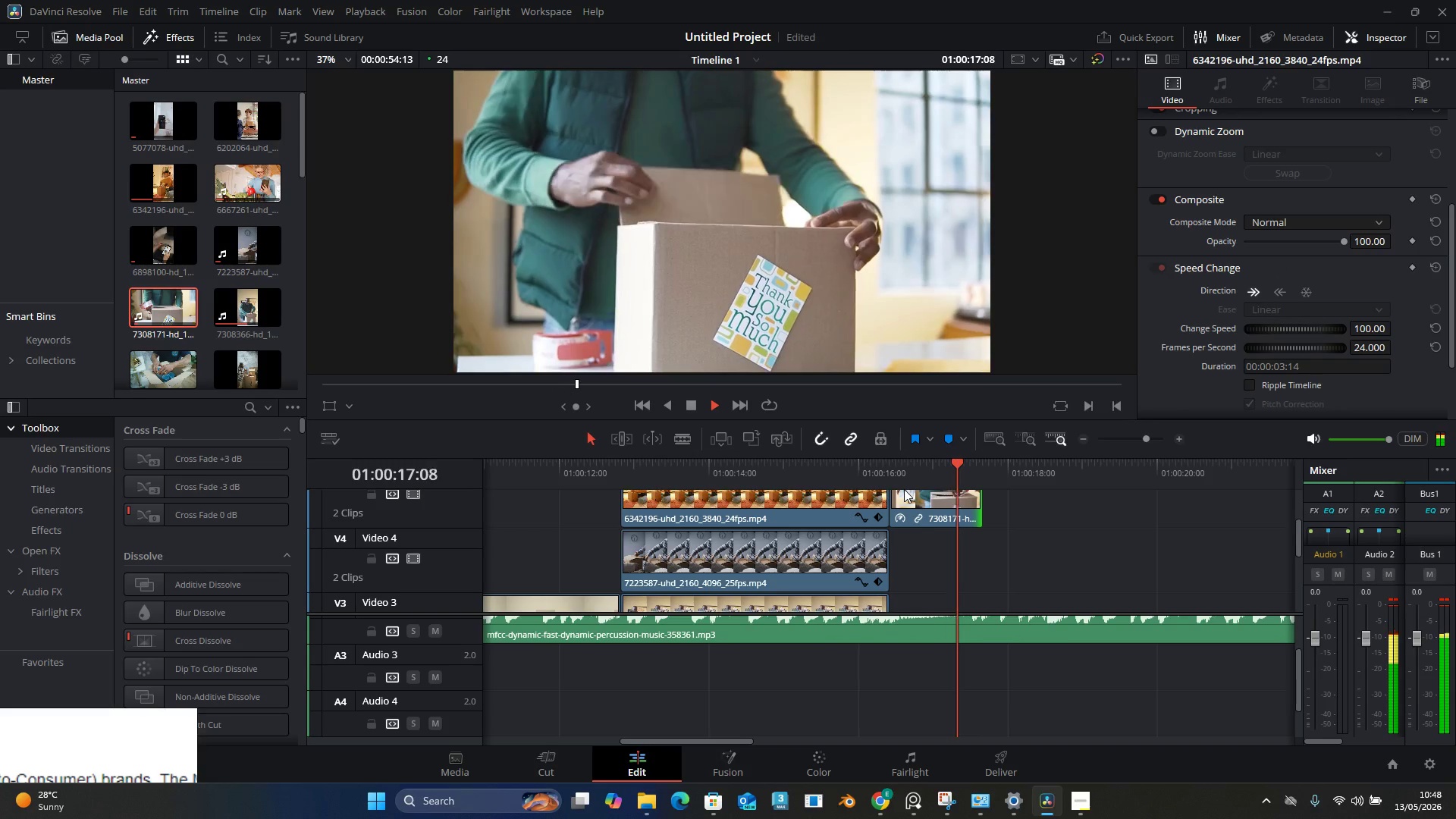 
key(Space)
 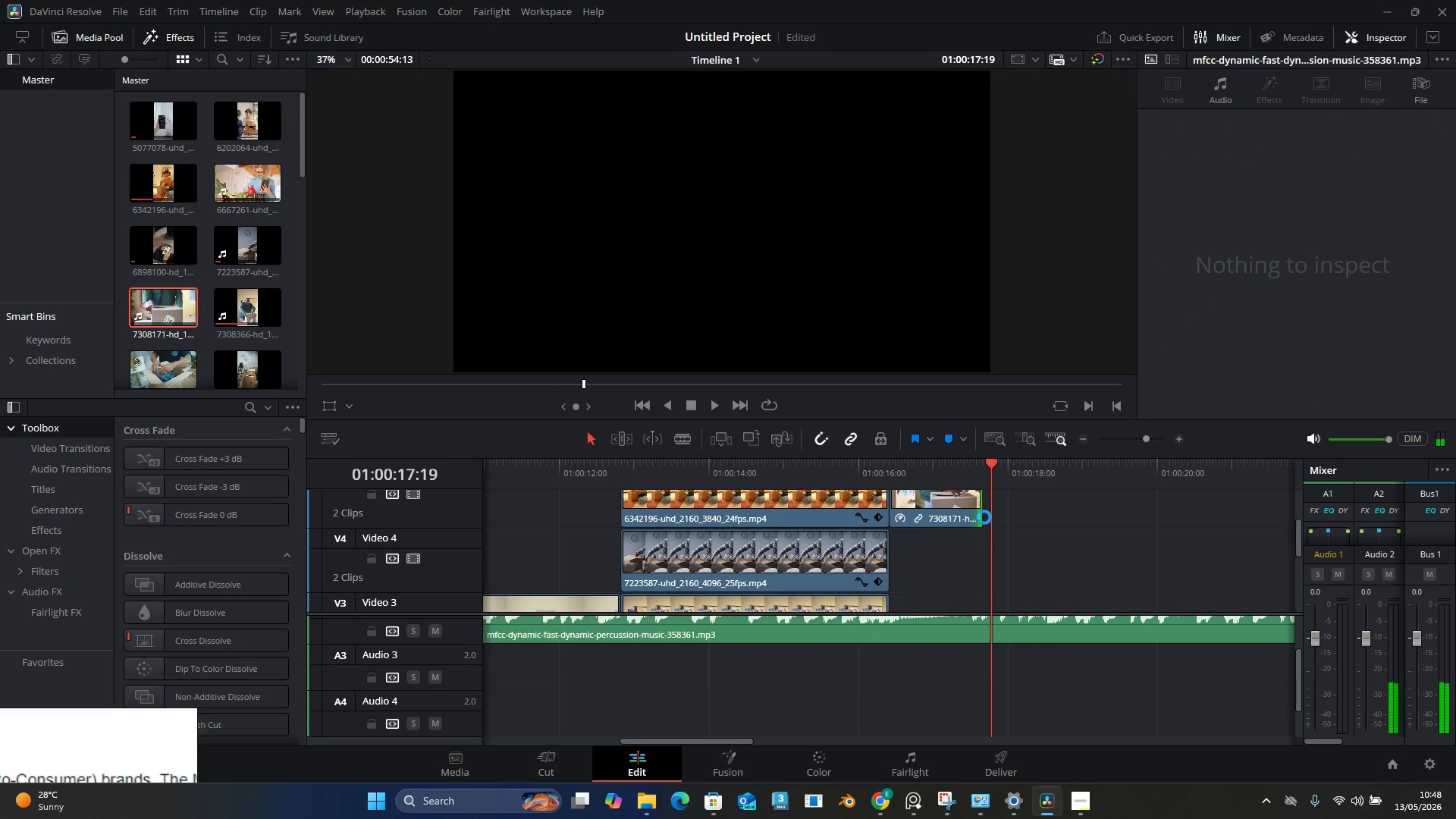 
left_click_drag(start_coordinate=[977, 513], to_coordinate=[952, 515])
 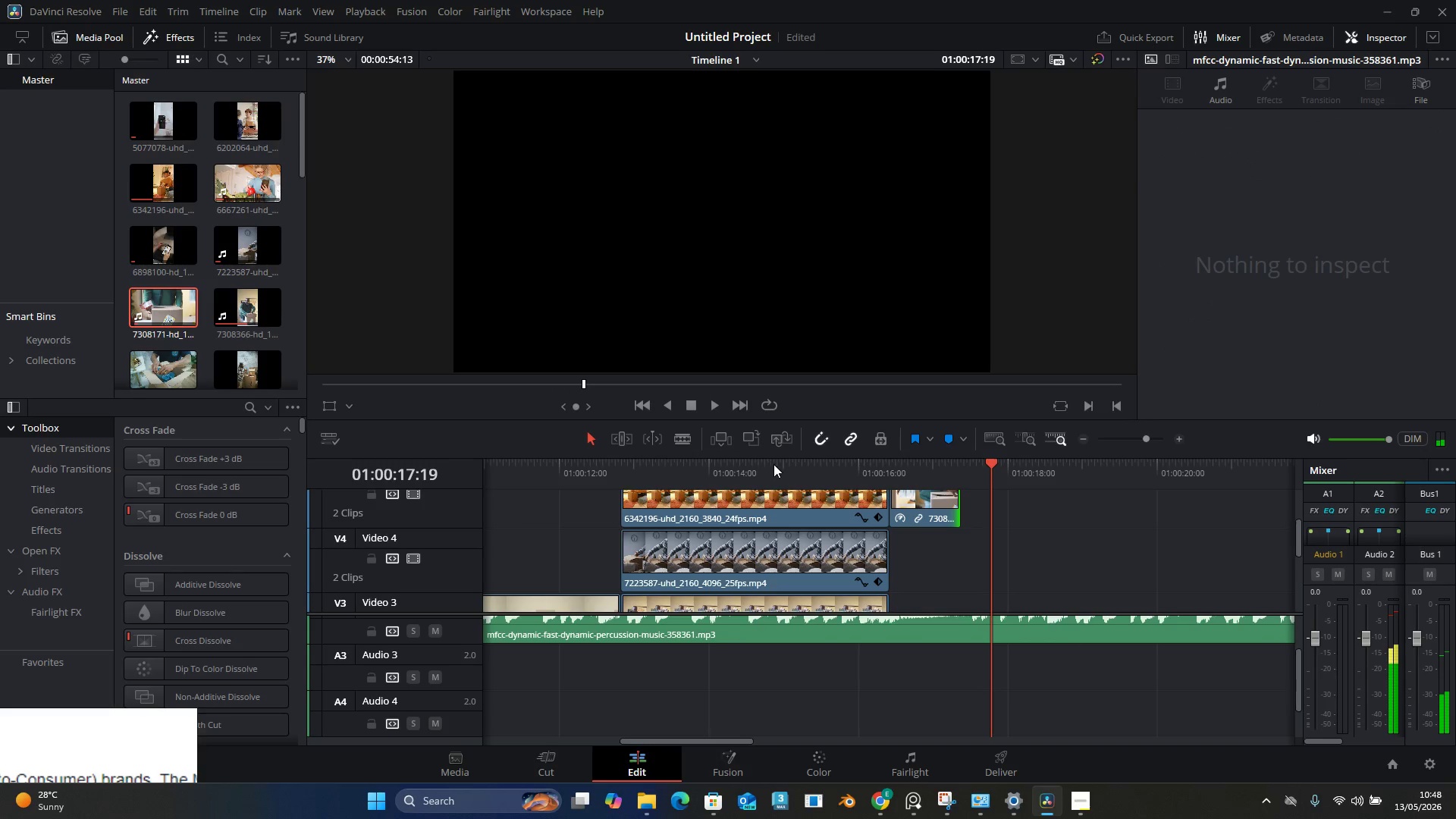 
left_click([773, 464])
 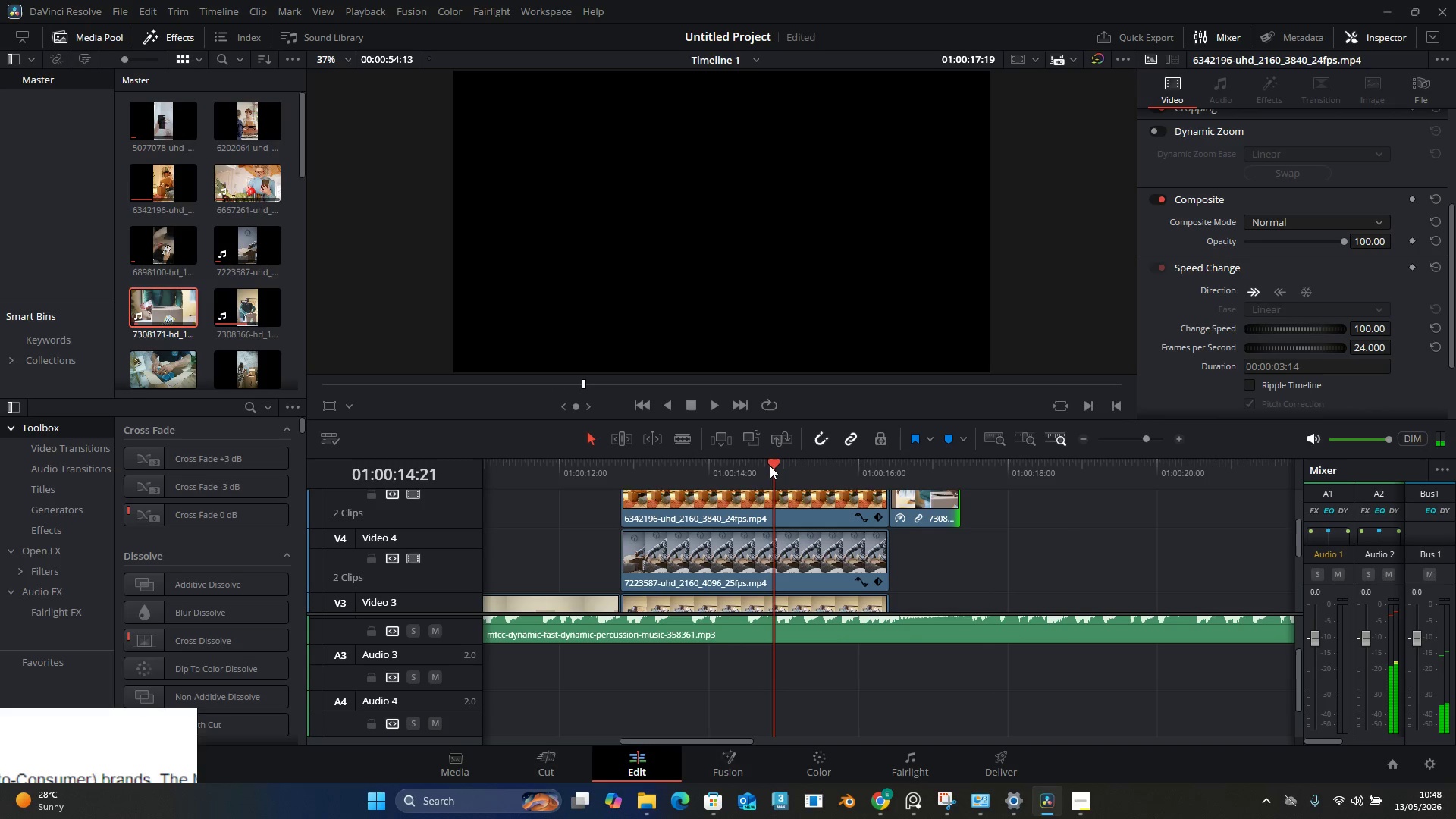 
key(Alt+AltLeft)
 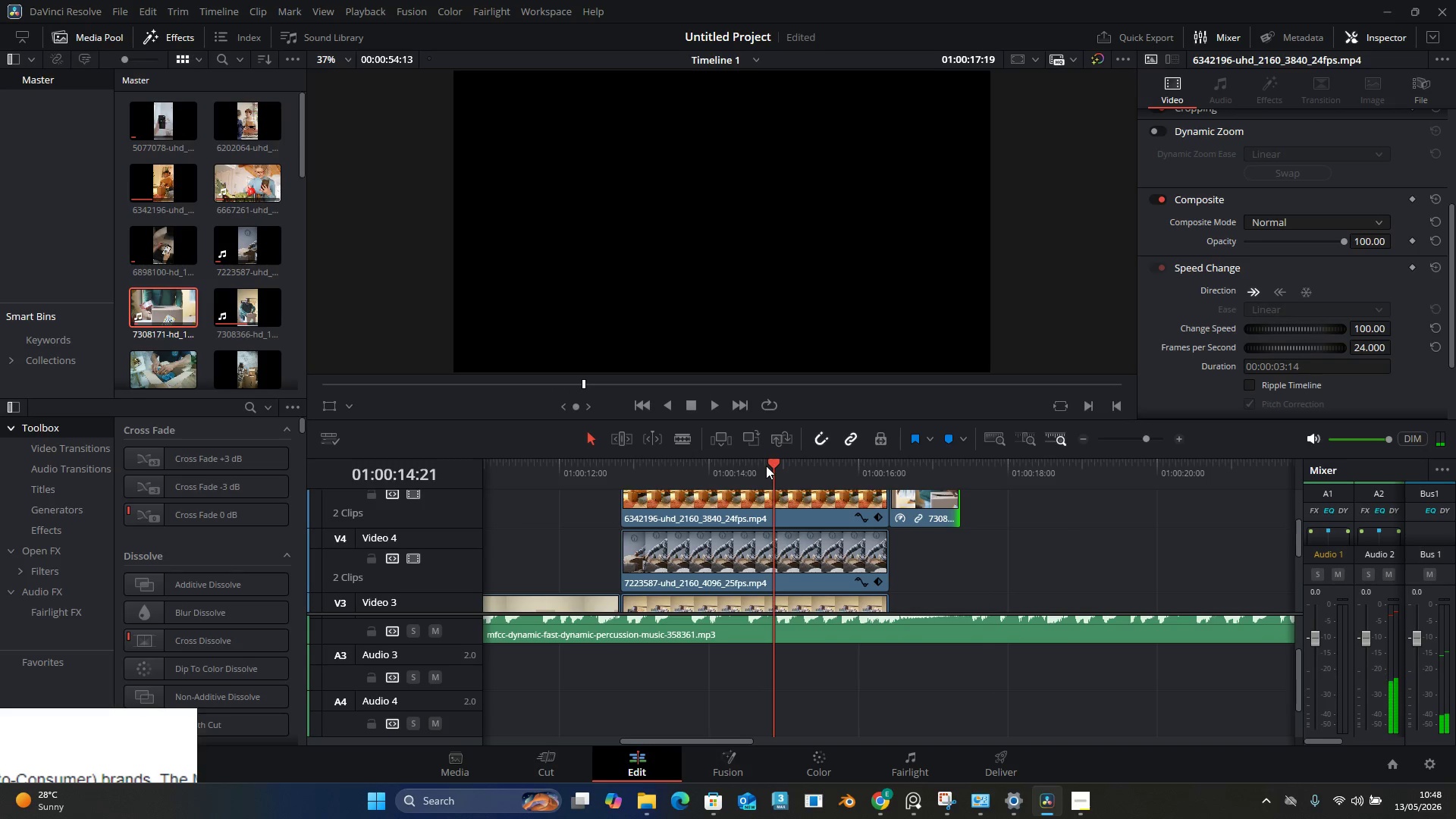 
key(Space)
 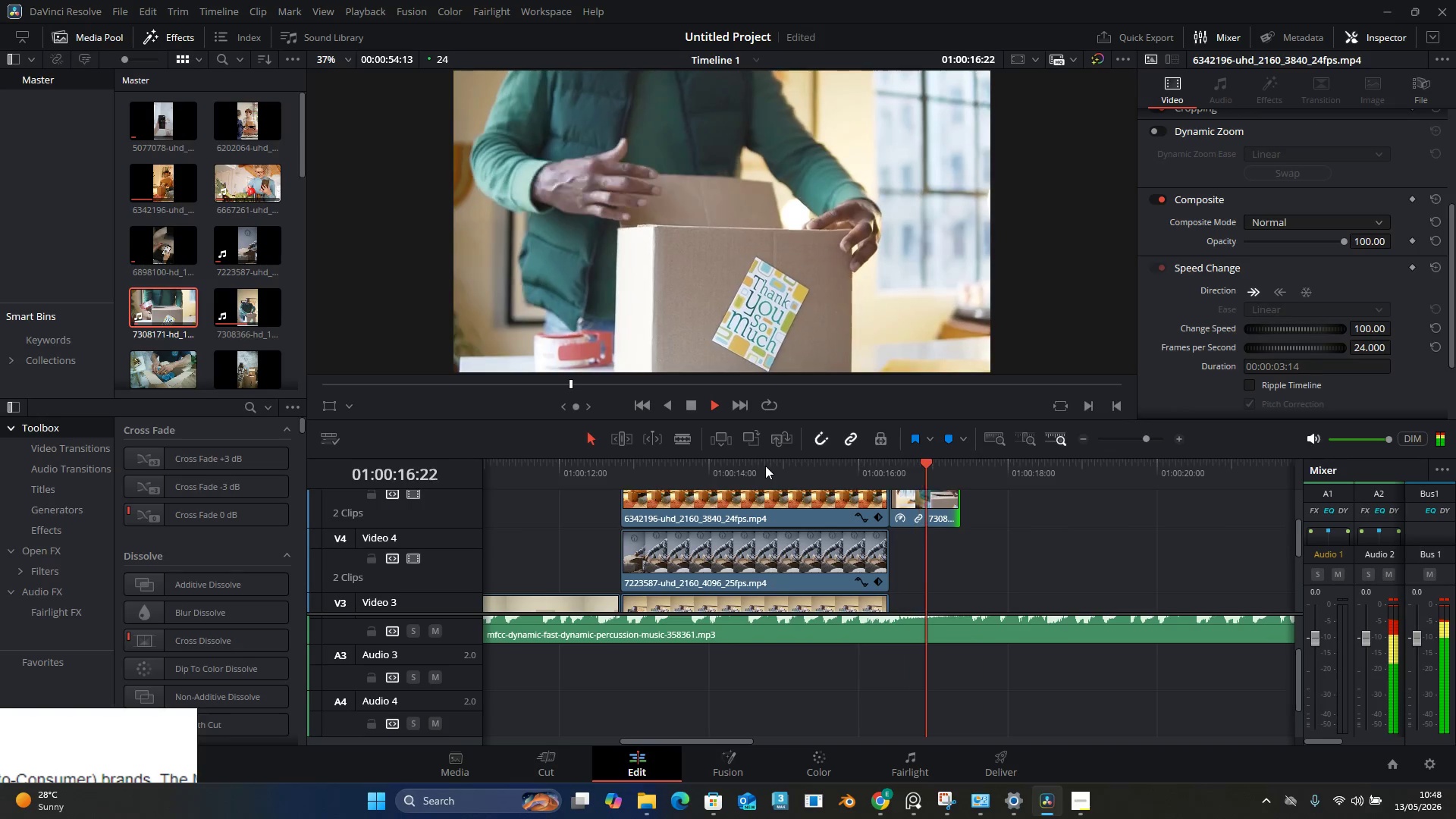 
key(Alt+AltLeft)
 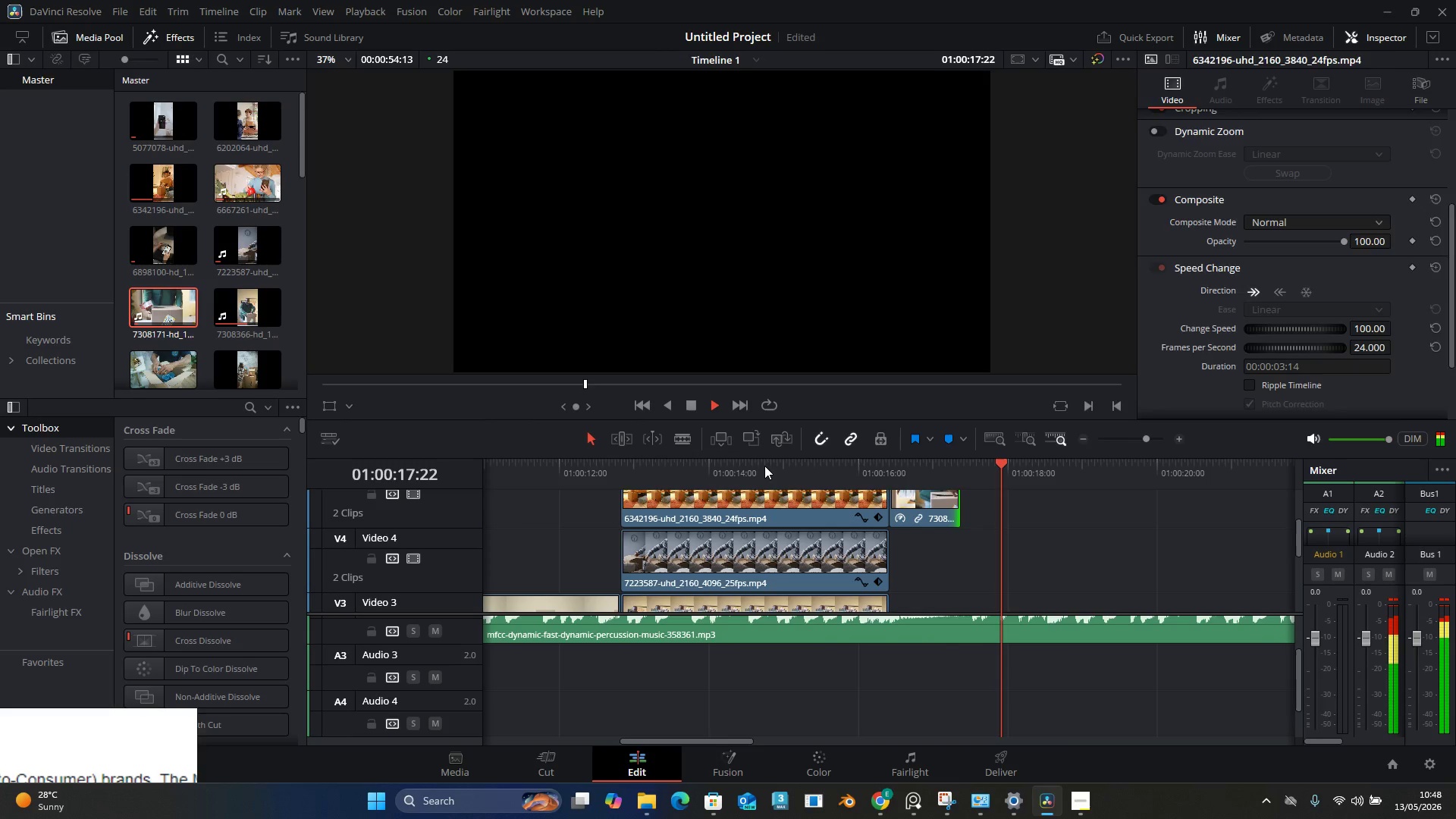 
key(Space)
 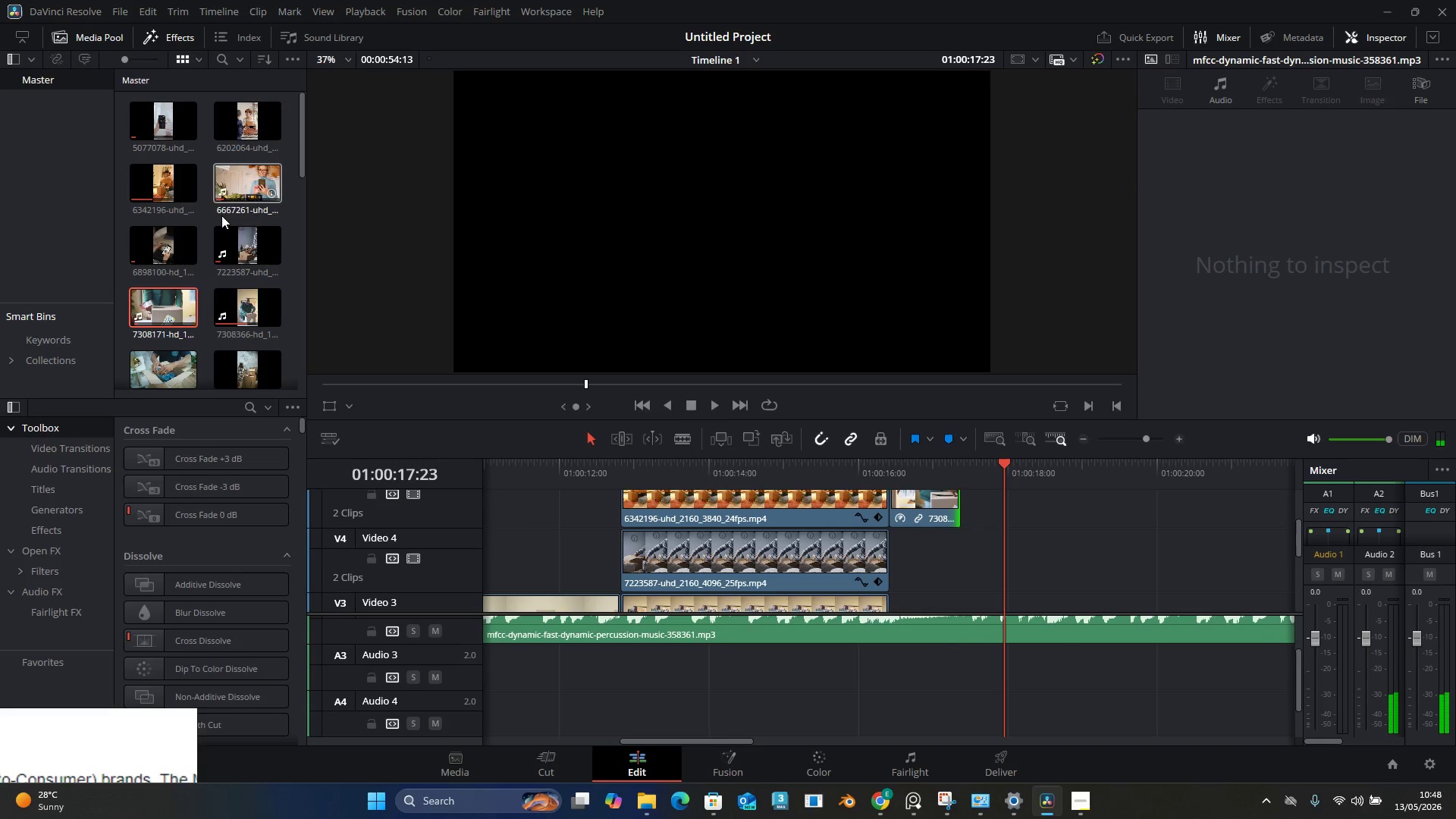 
scroll: coordinate [221, 218], scroll_direction: down, amount: 2.0
 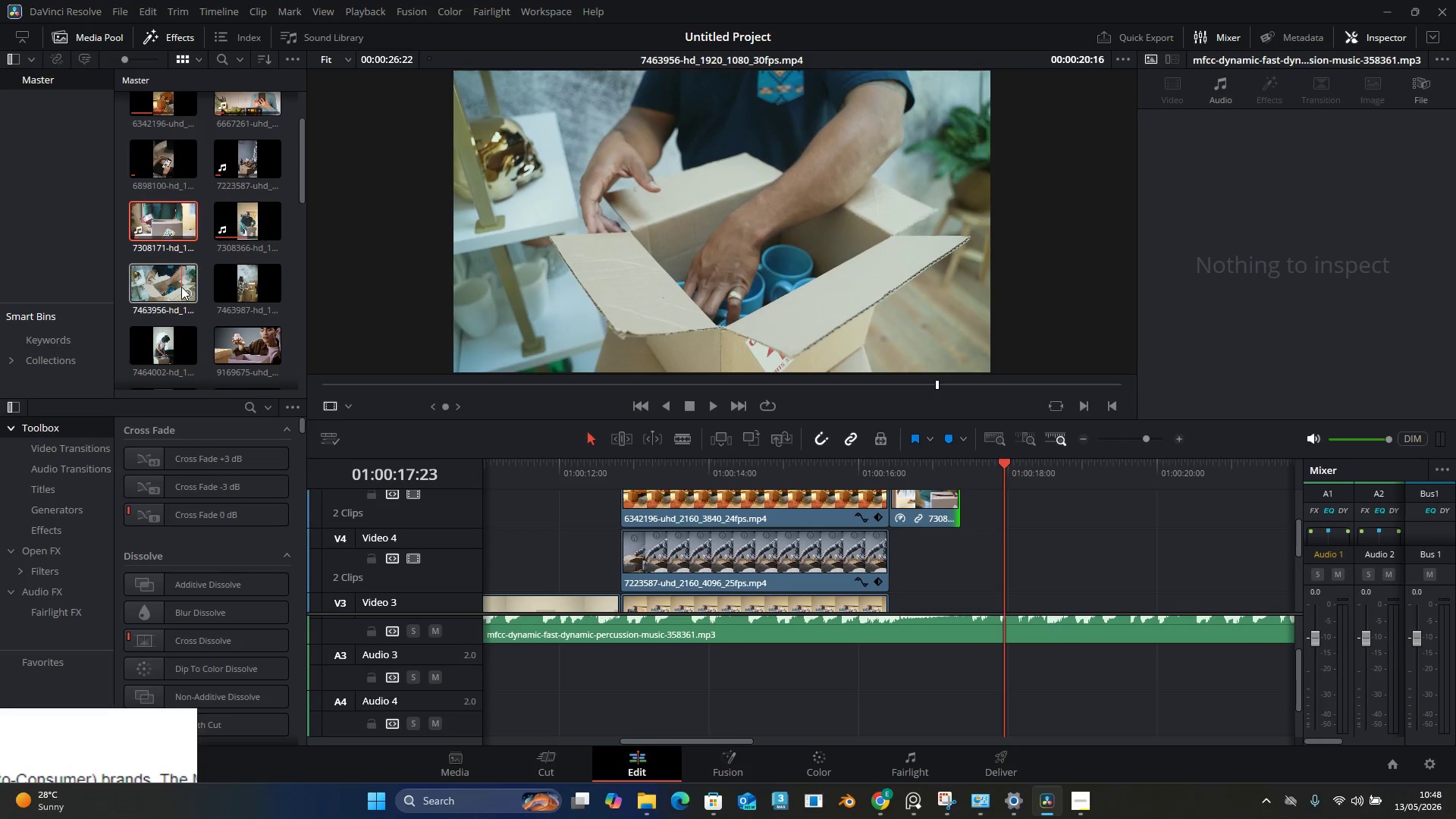 
wait(22.35)
 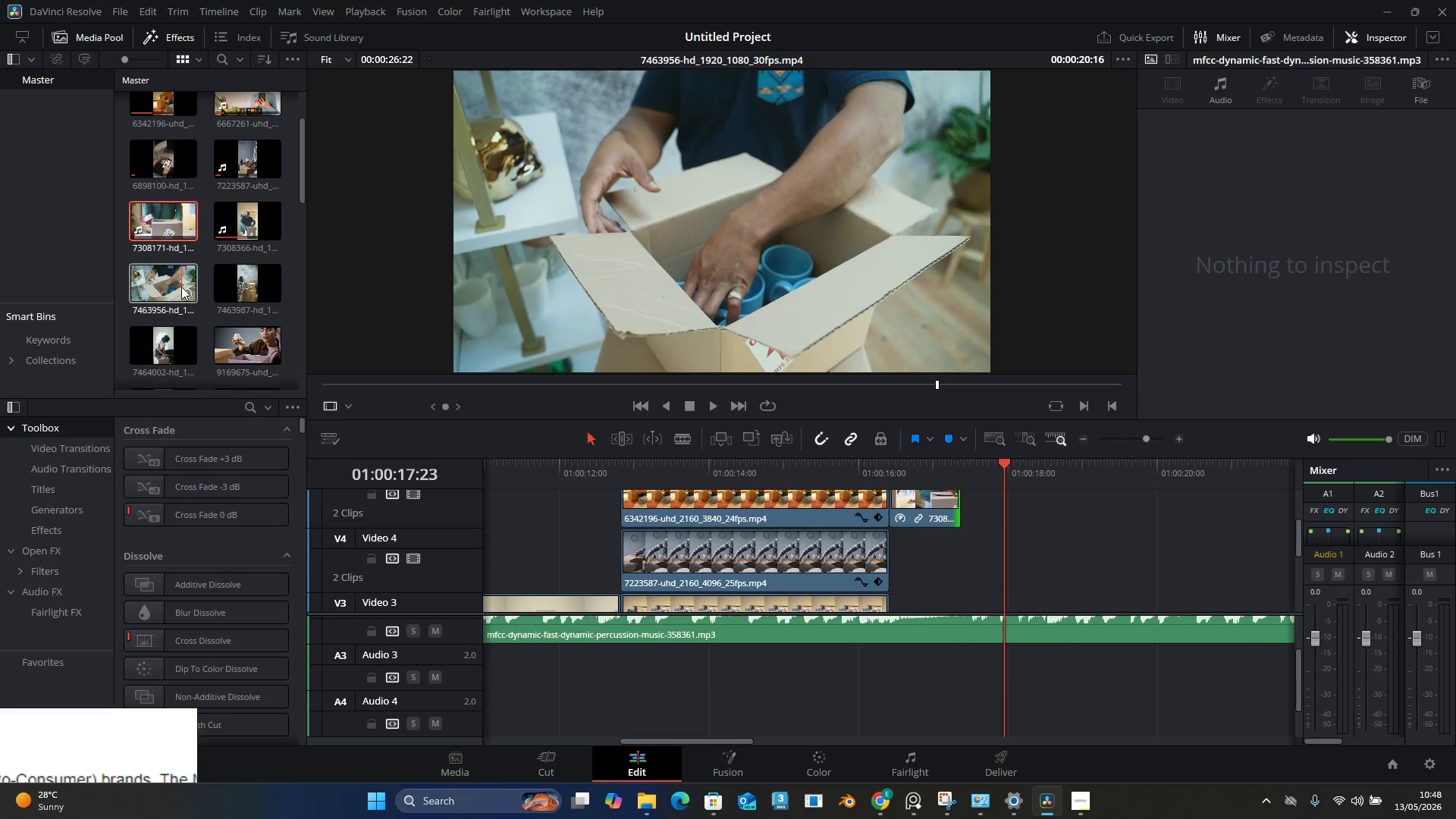 
left_click_drag(start_coordinate=[1006, 464], to_coordinate=[962, 467])
 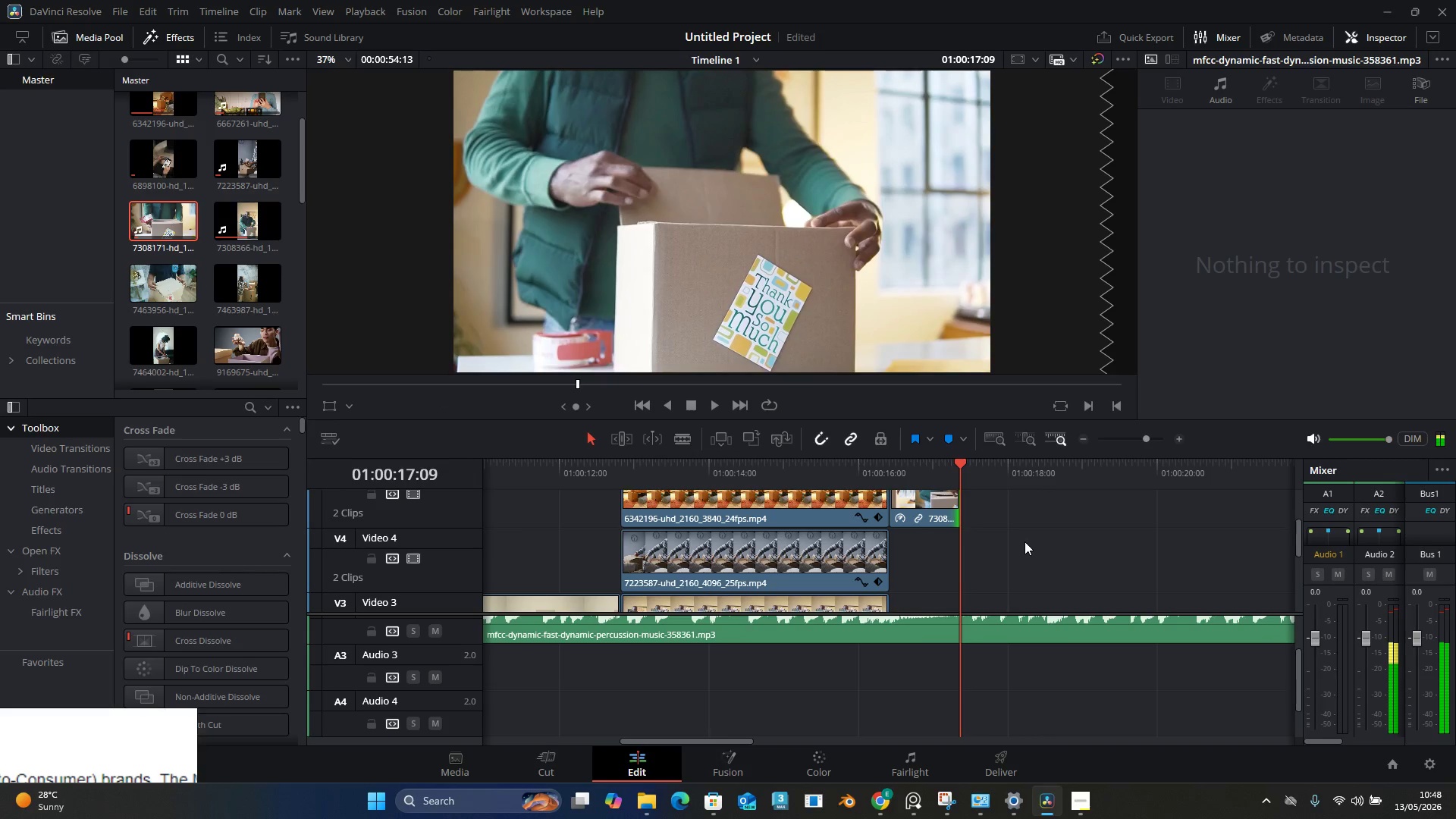 
left_click([1025, 541])
 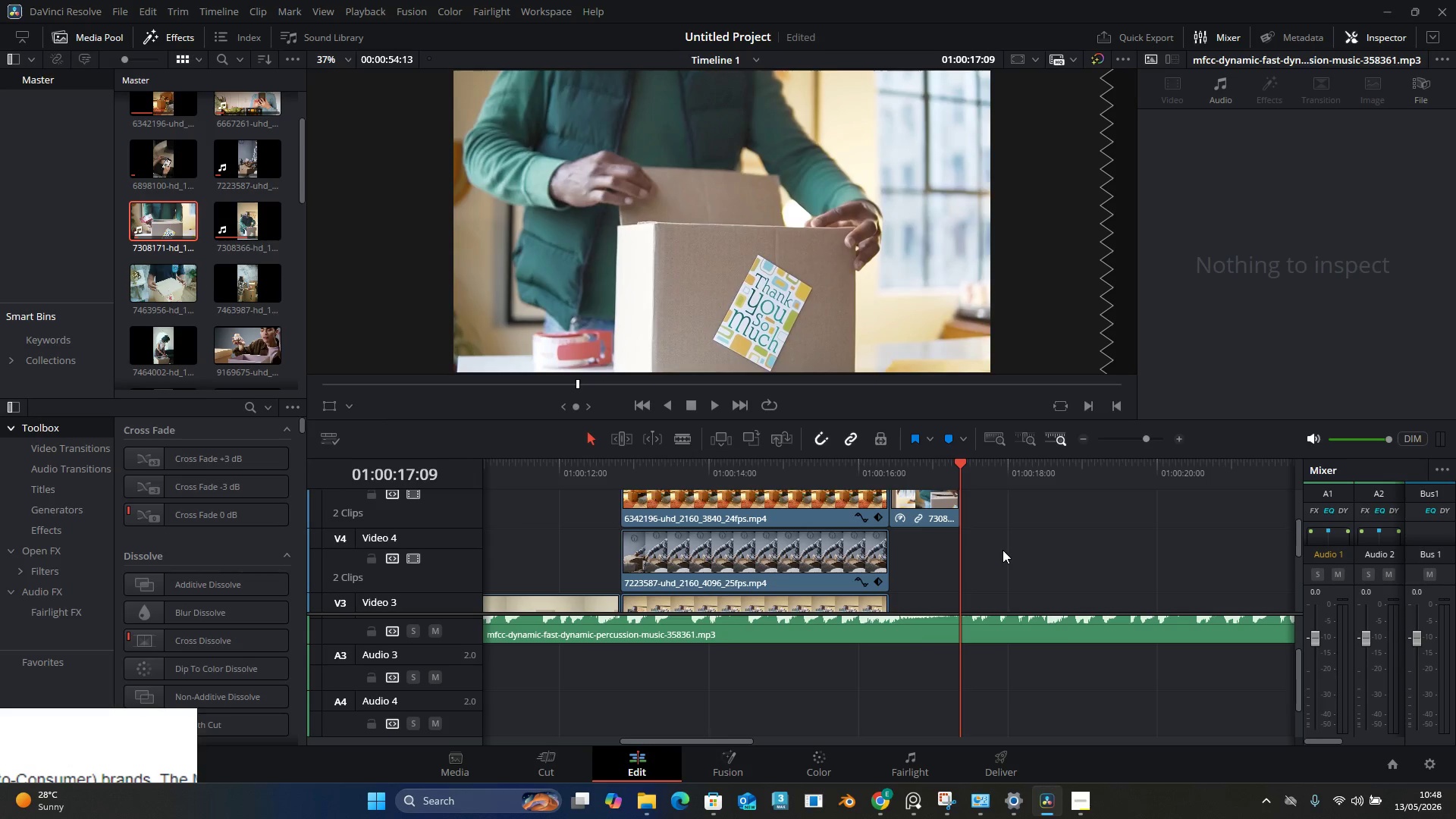 
wait(11.95)
 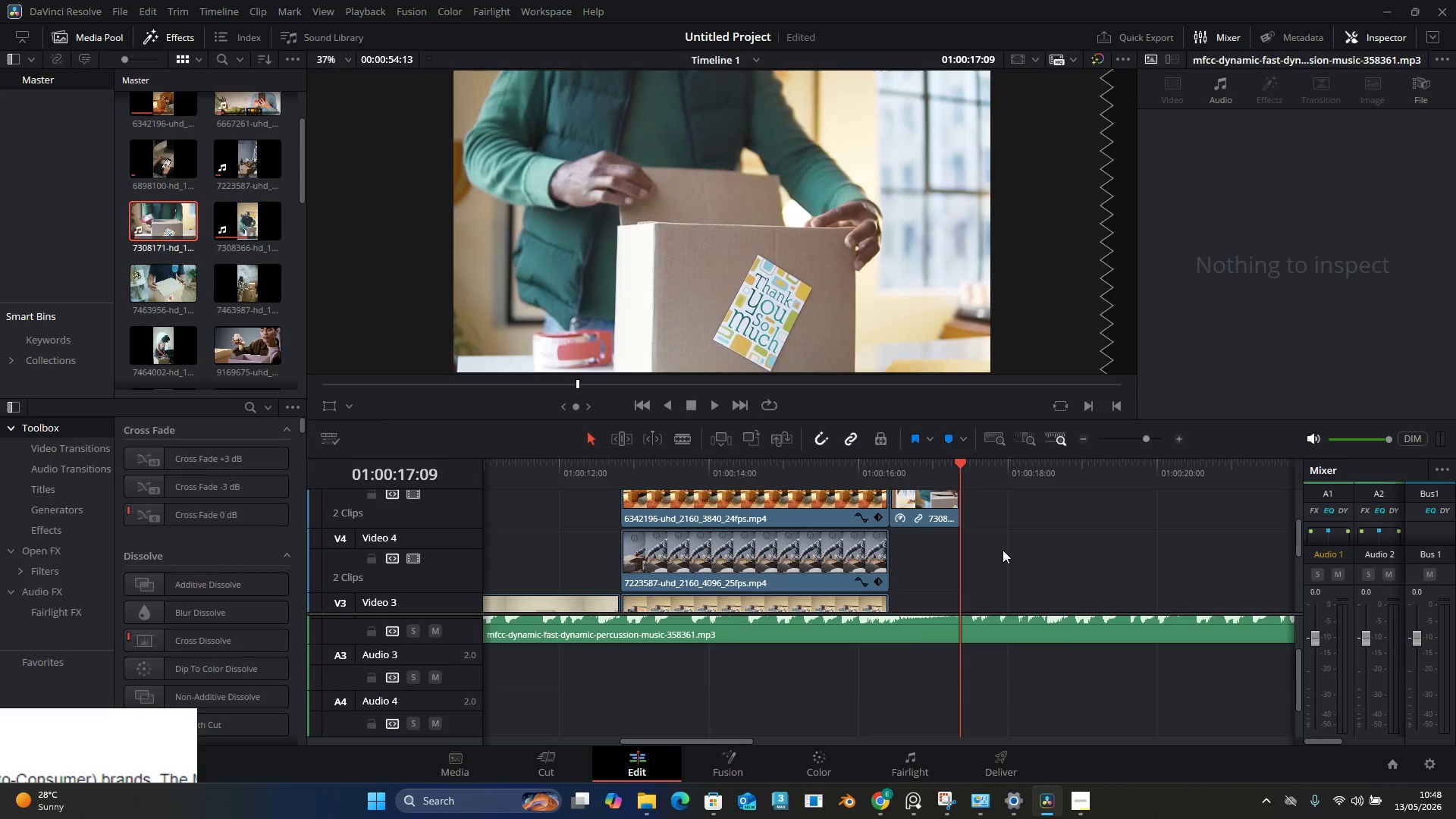 
left_click_drag(start_coordinate=[178, 340], to_coordinate=[965, 548])
 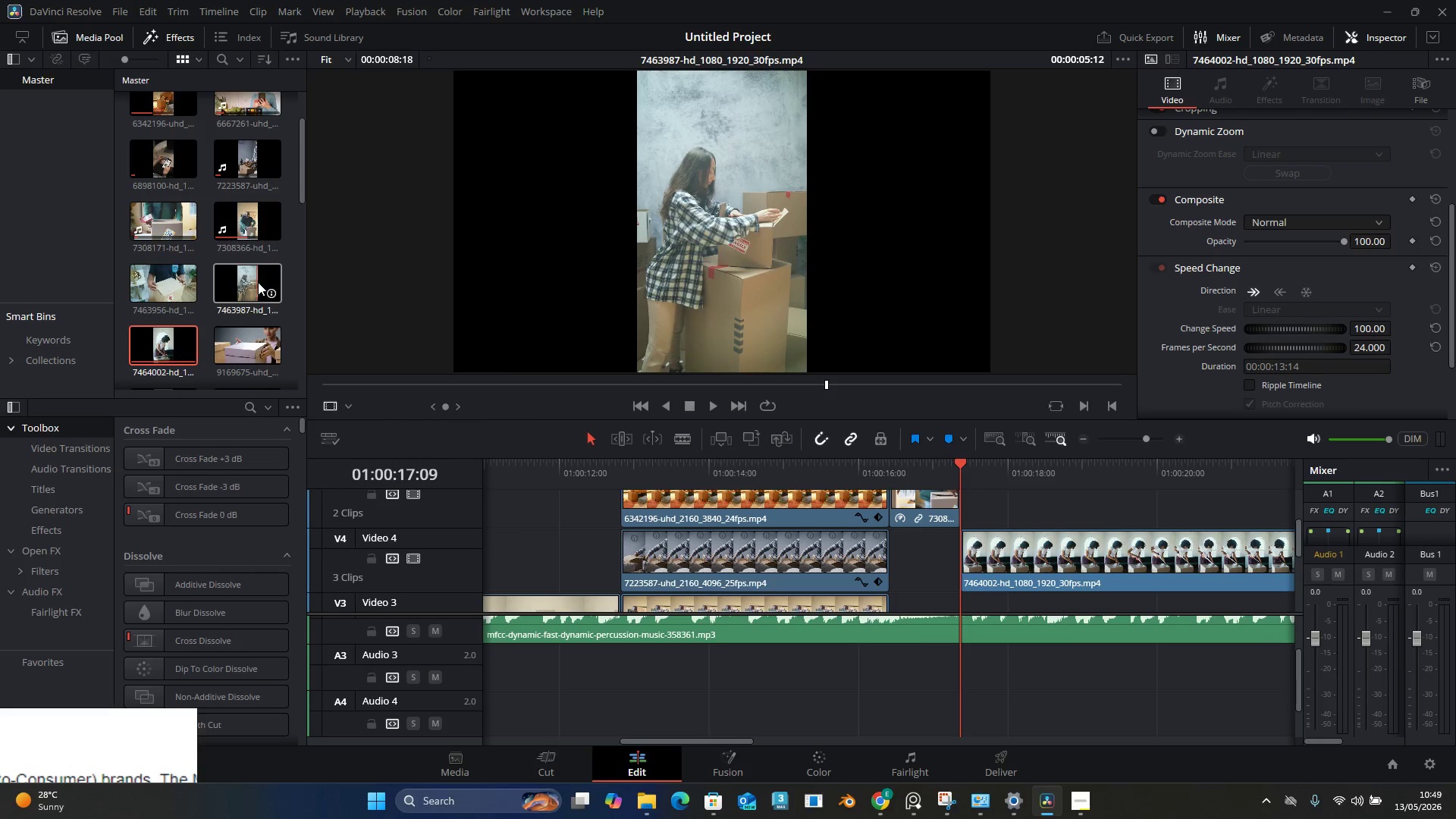 
wait(7.75)
 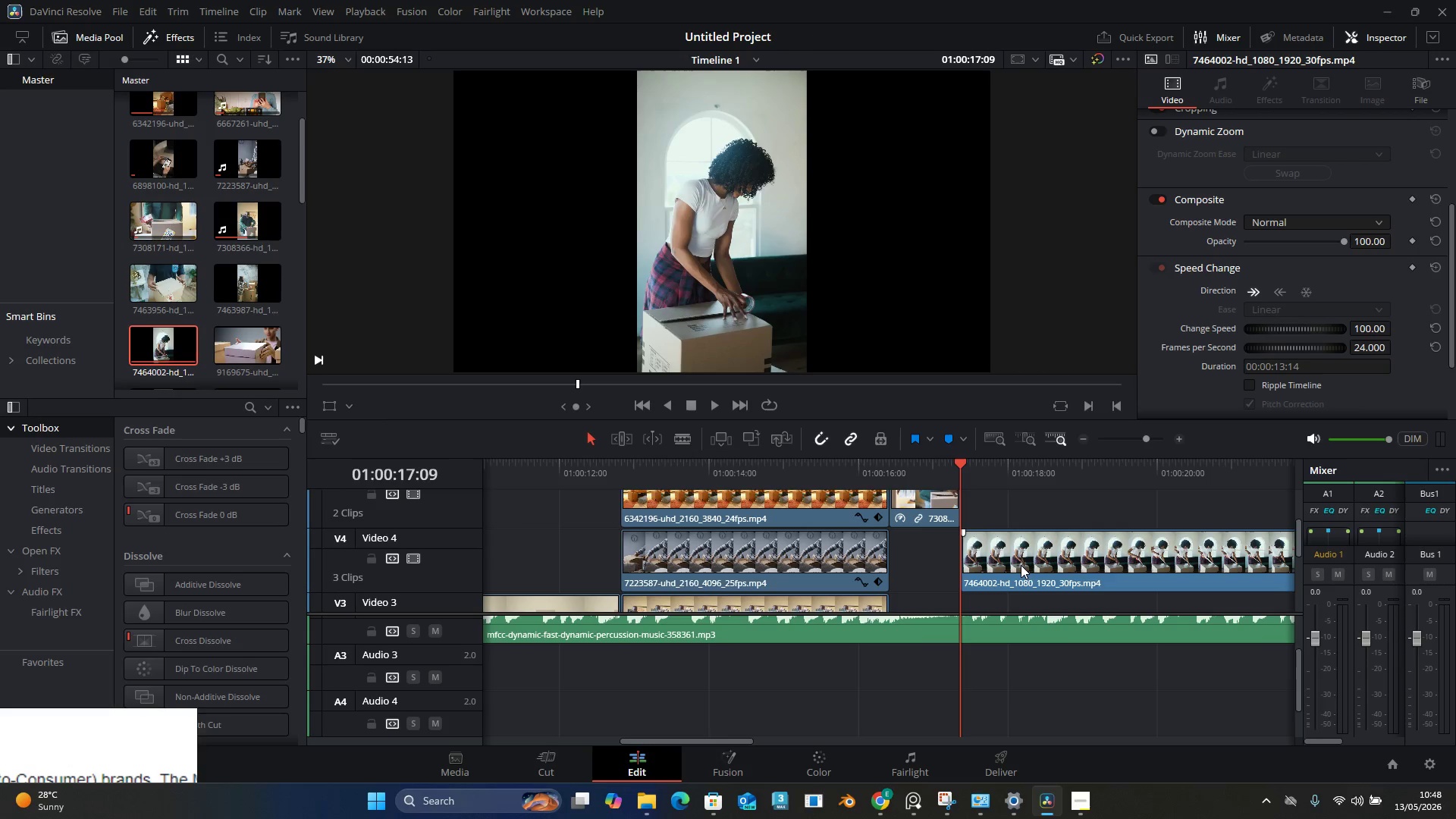 
key(Space)
 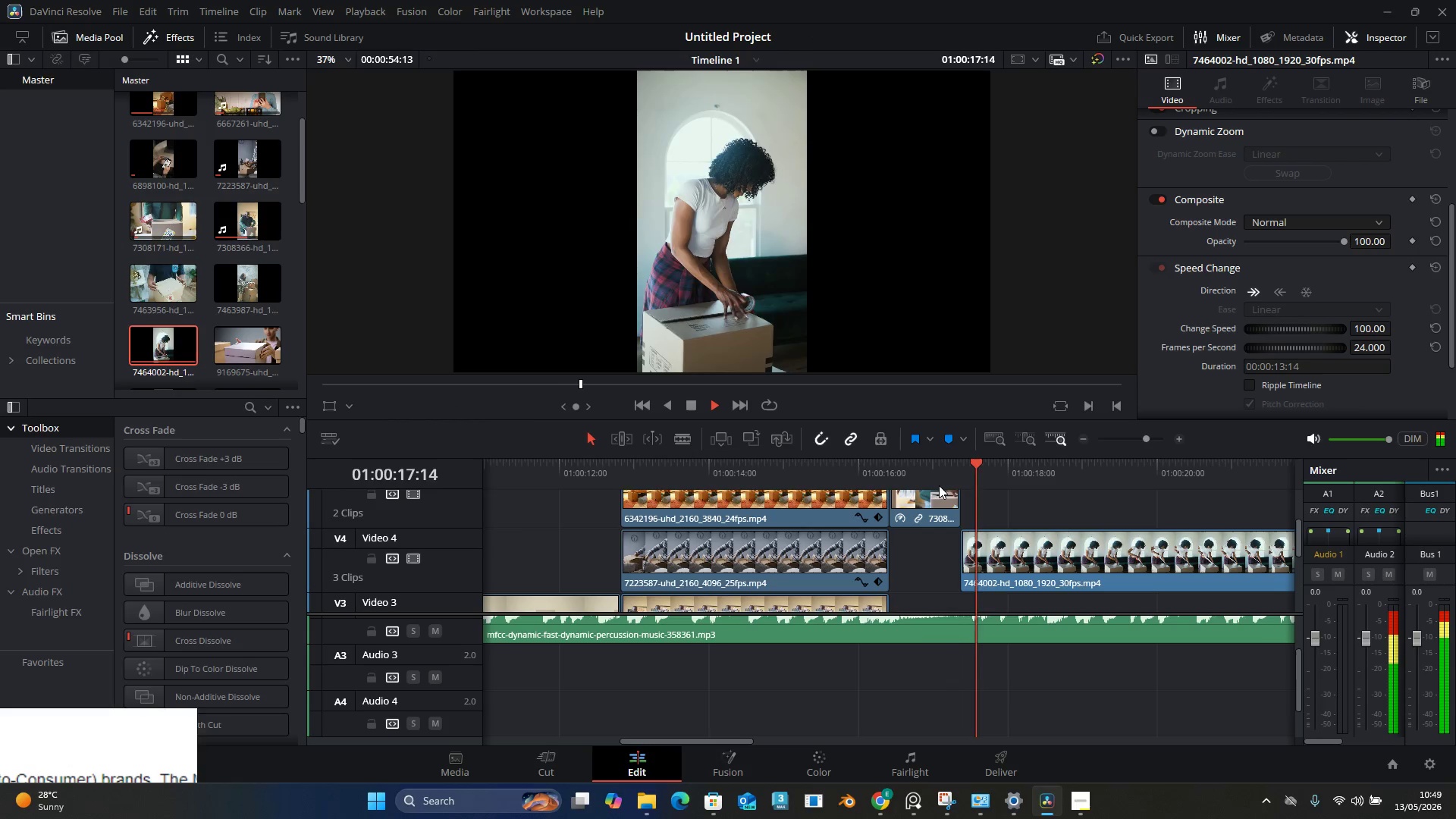 
key(Space)
 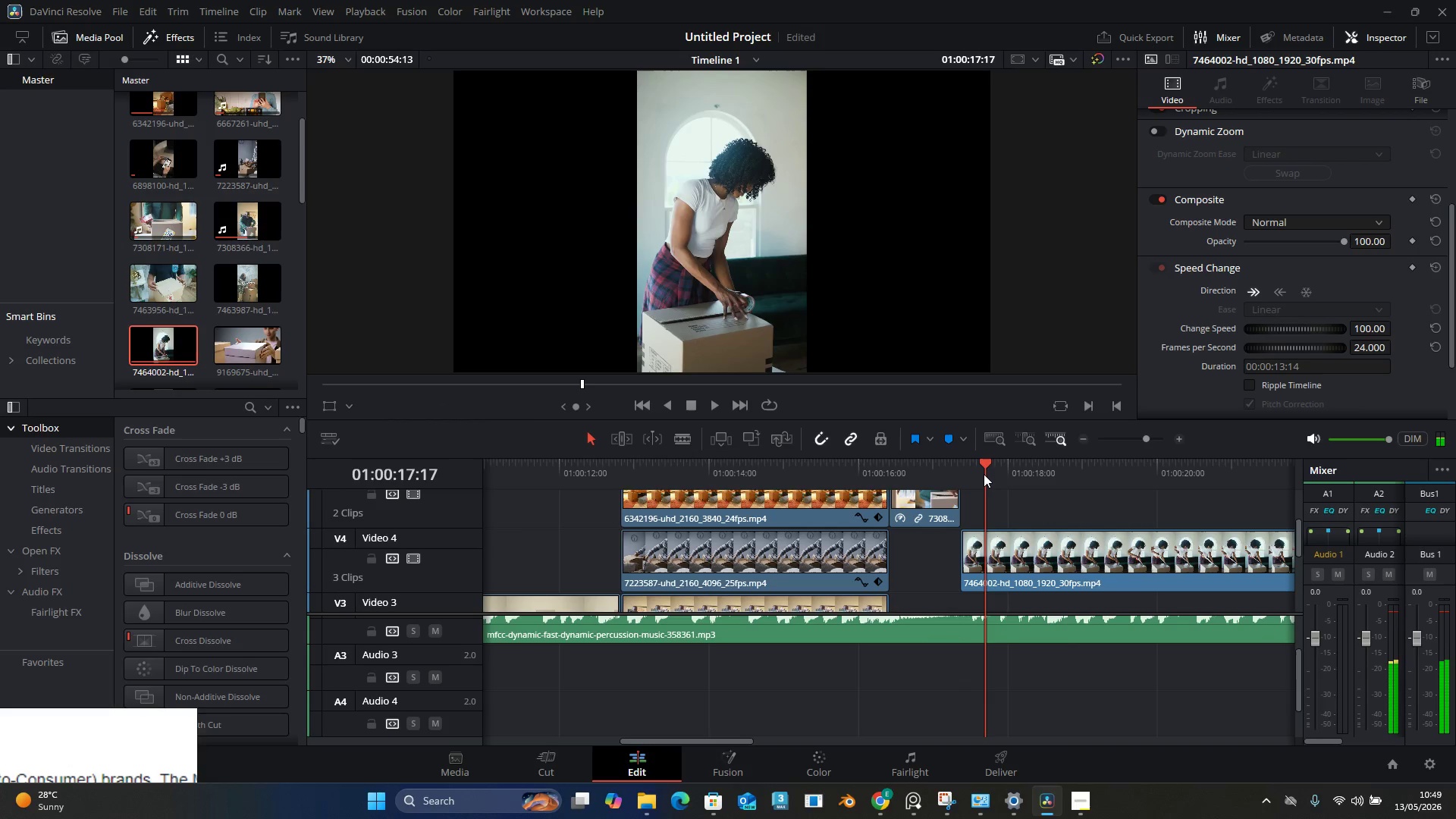 
left_click_drag(start_coordinate=[984, 468], to_coordinate=[972, 469])
 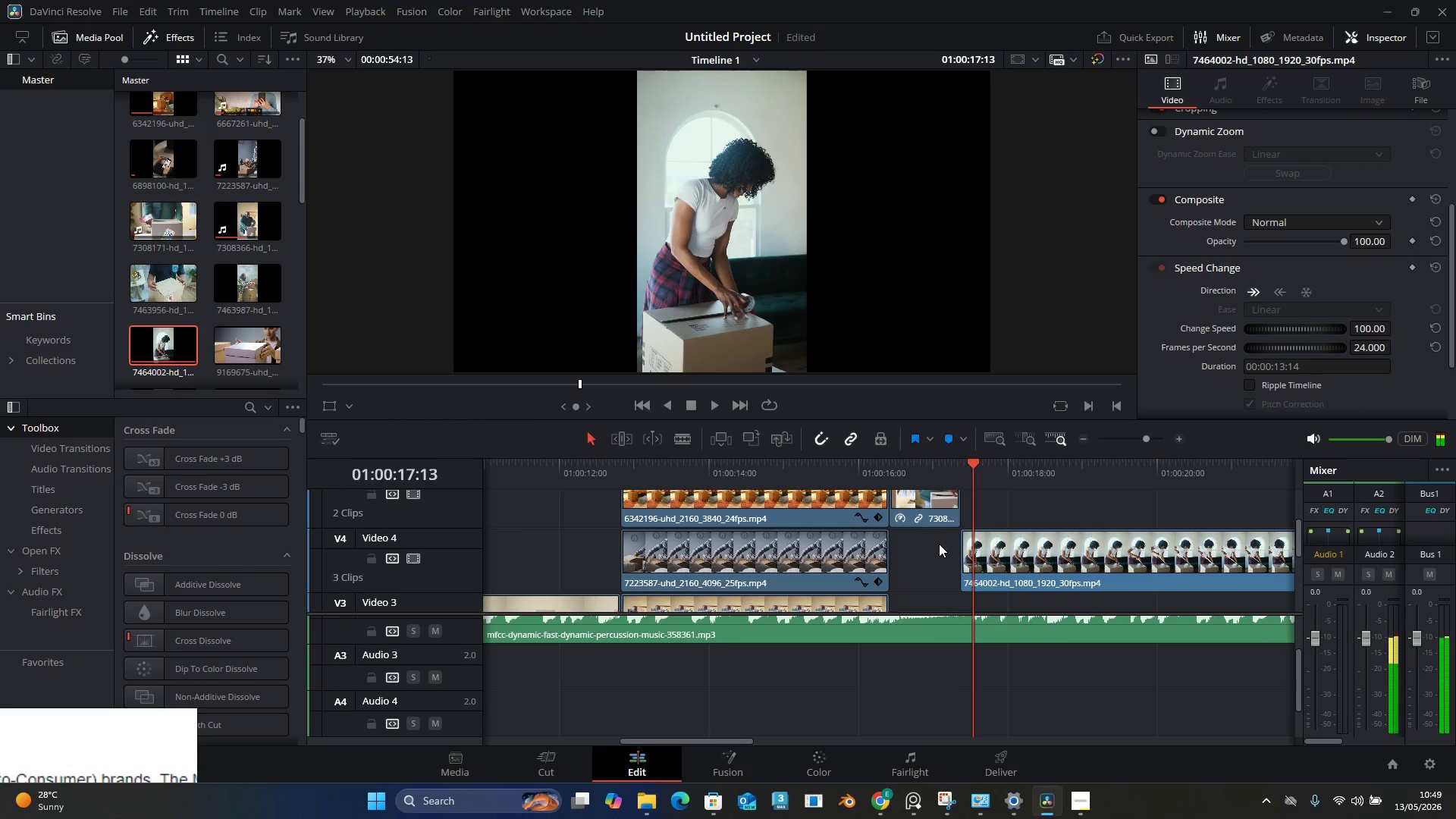 
hold_key(key=AltLeft, duration=1.52)
scroll: coordinate [1018, 548], scroll_direction: down, amount: 6.0
 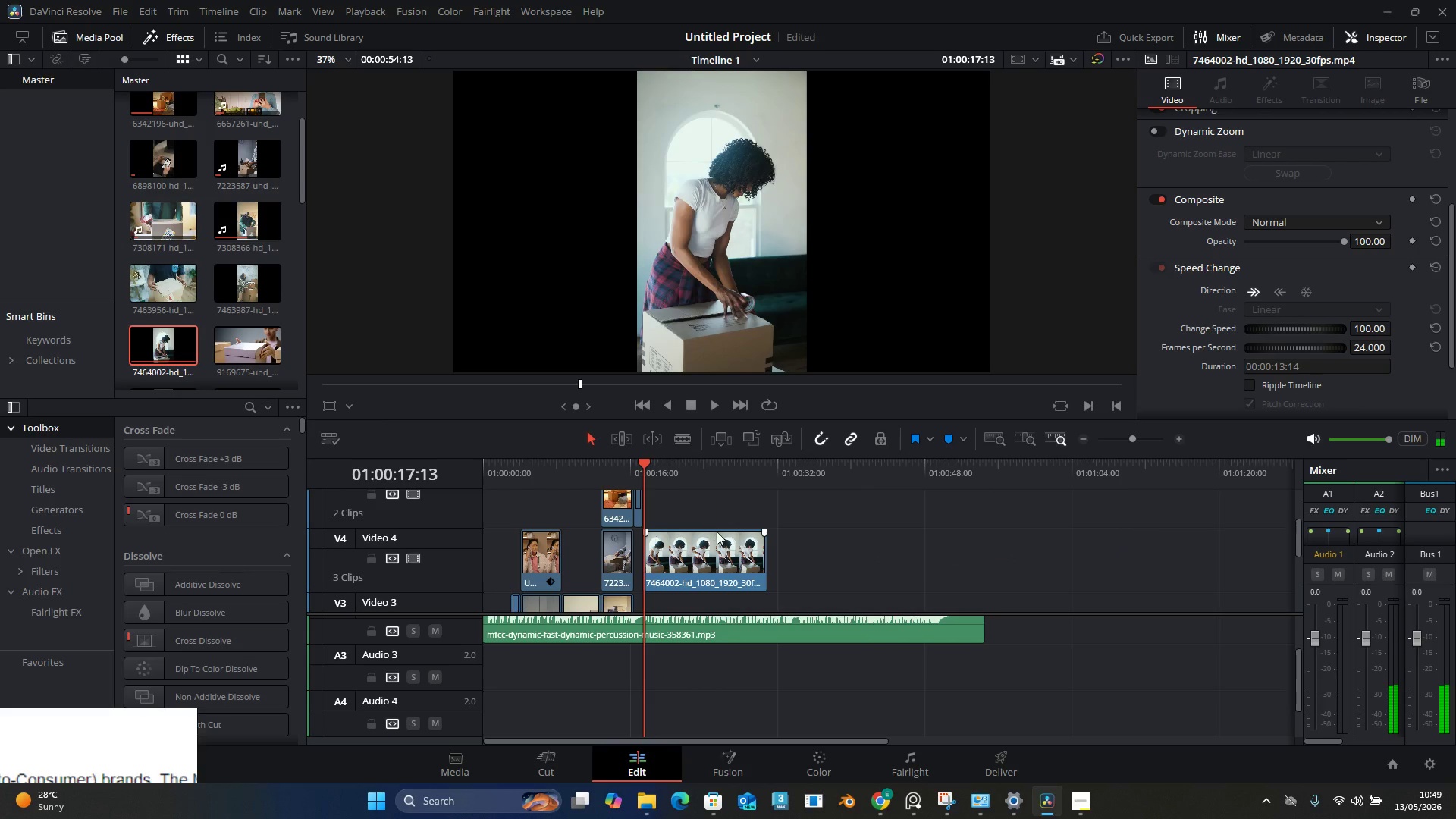 
hold_key(key=AltLeft, duration=0.73)
scroll: coordinate [761, 543], scroll_direction: up, amount: 3.0
 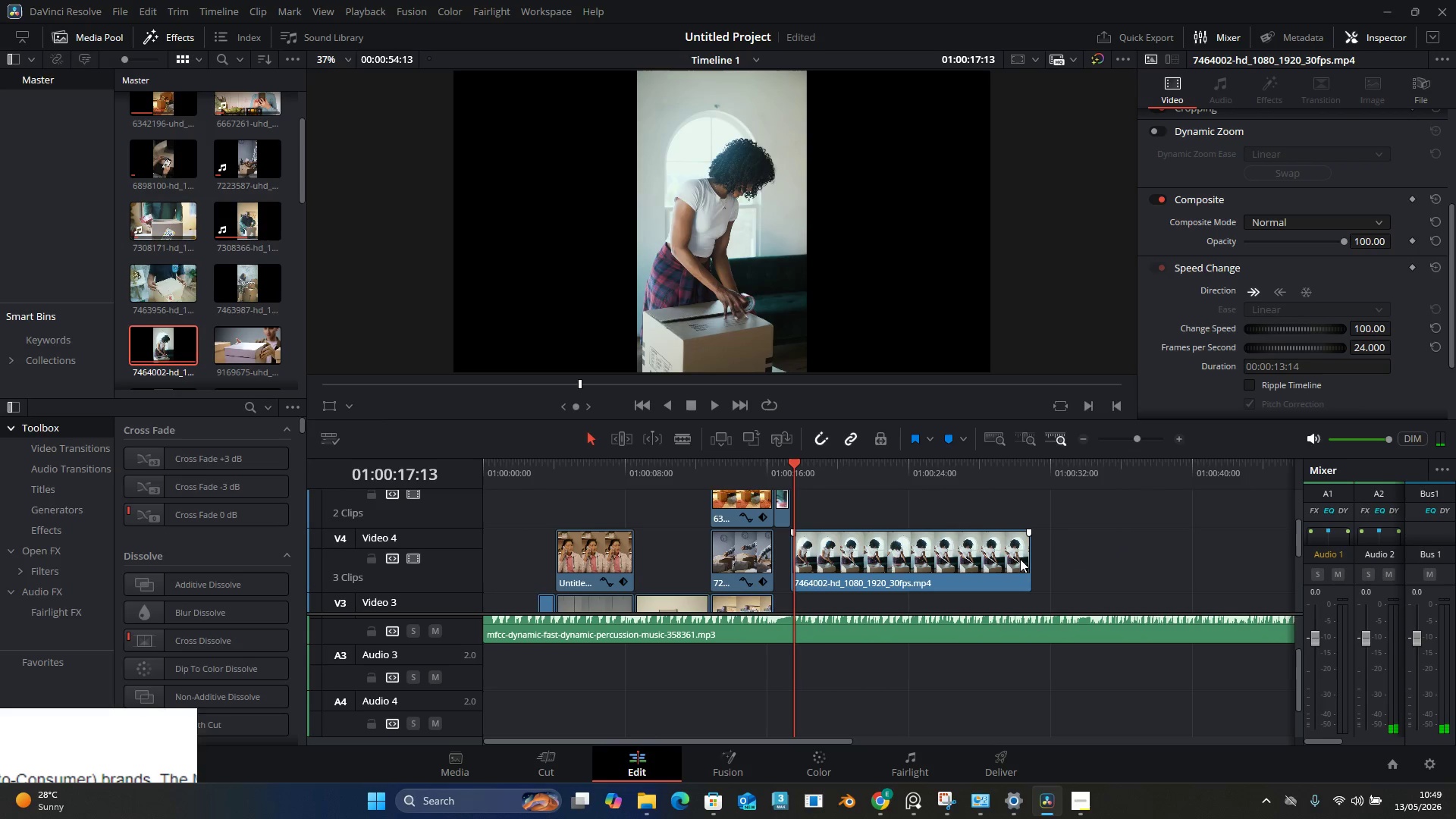 
left_click([1024, 557])
 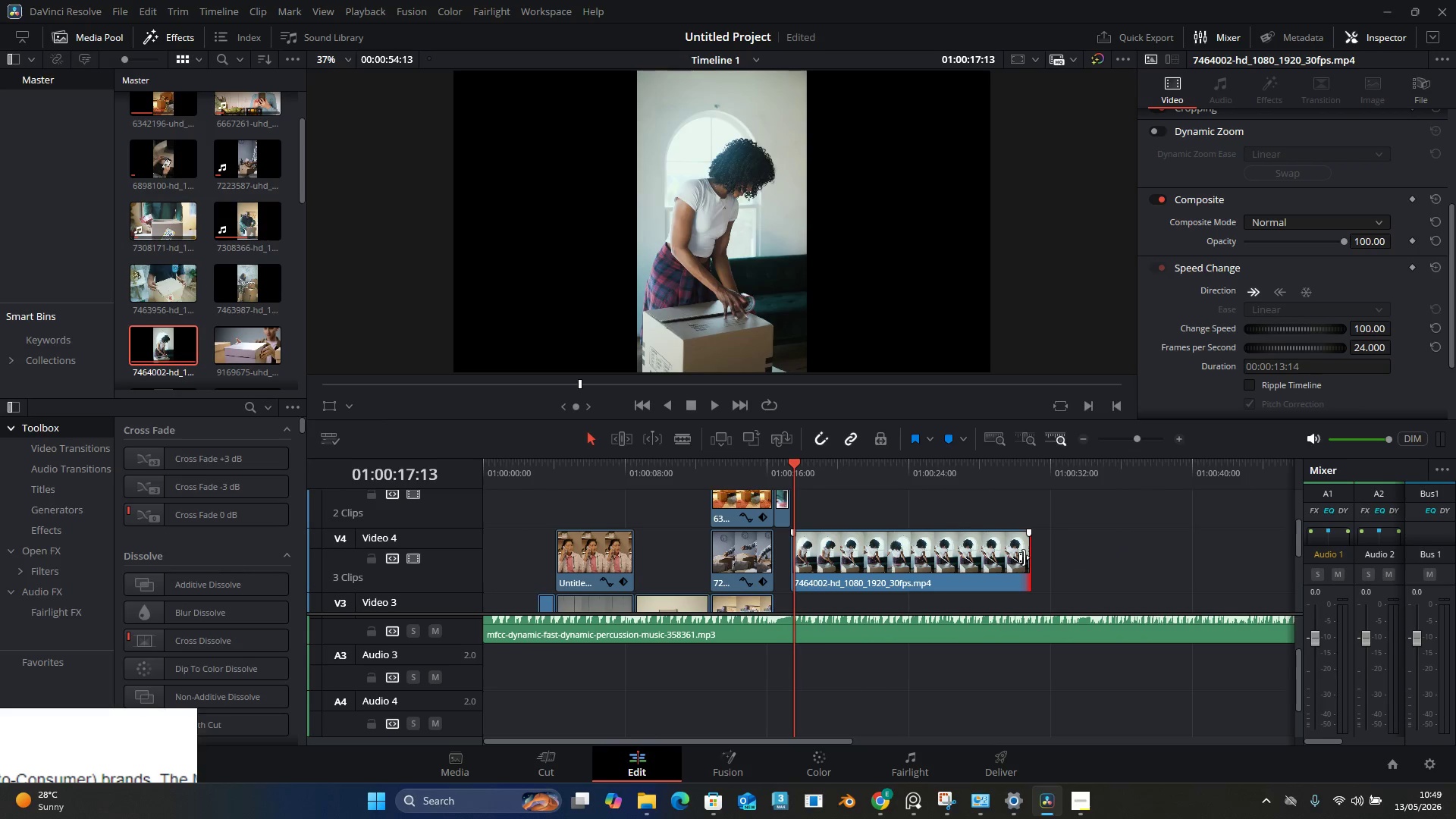 
left_click_drag(start_coordinate=[1024, 557], to_coordinate=[799, 585])
 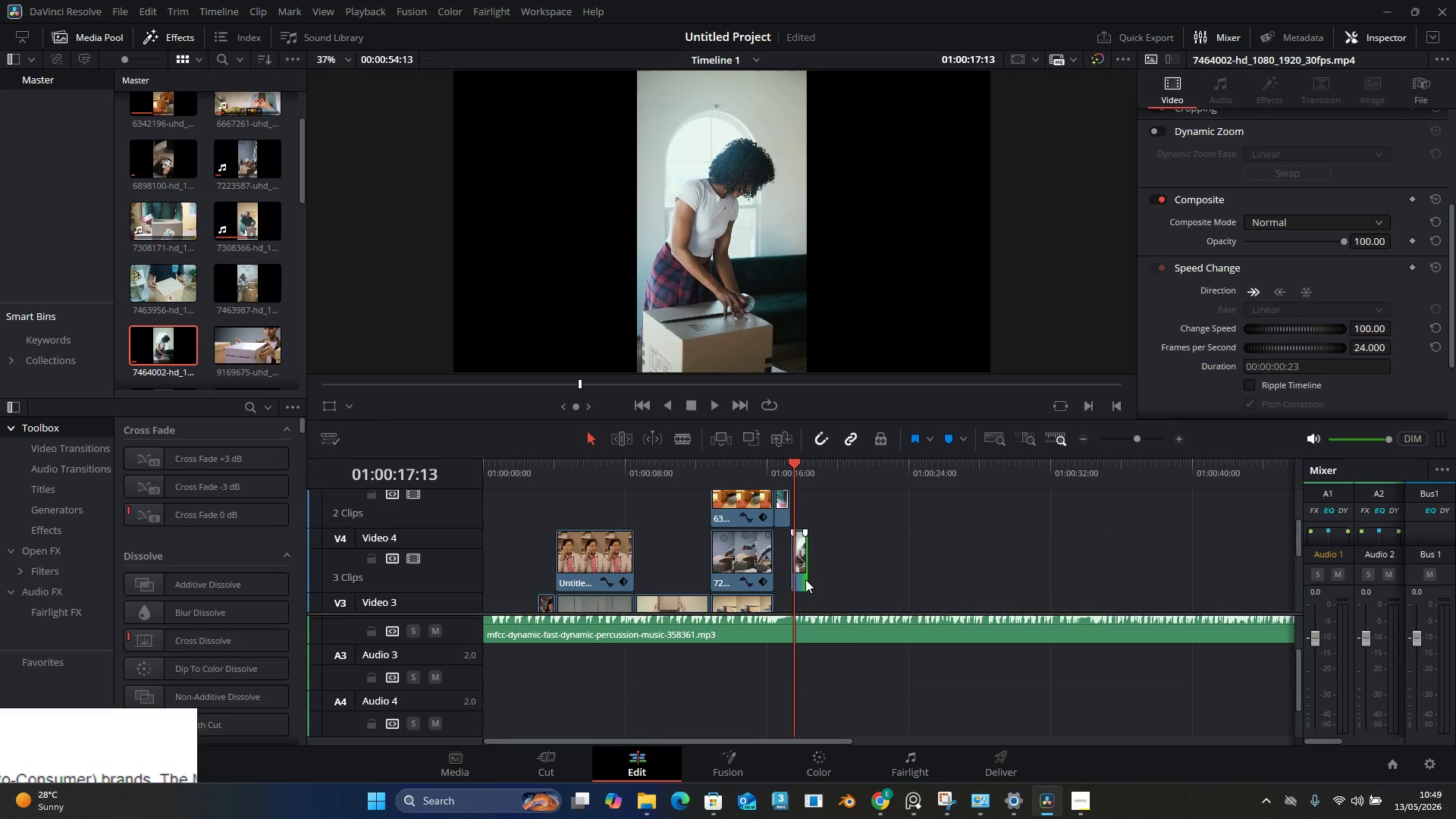 
hold_key(key=AltLeft, duration=1.06)
scroll: coordinate [925, 564], scroll_direction: up, amount: 11.0
 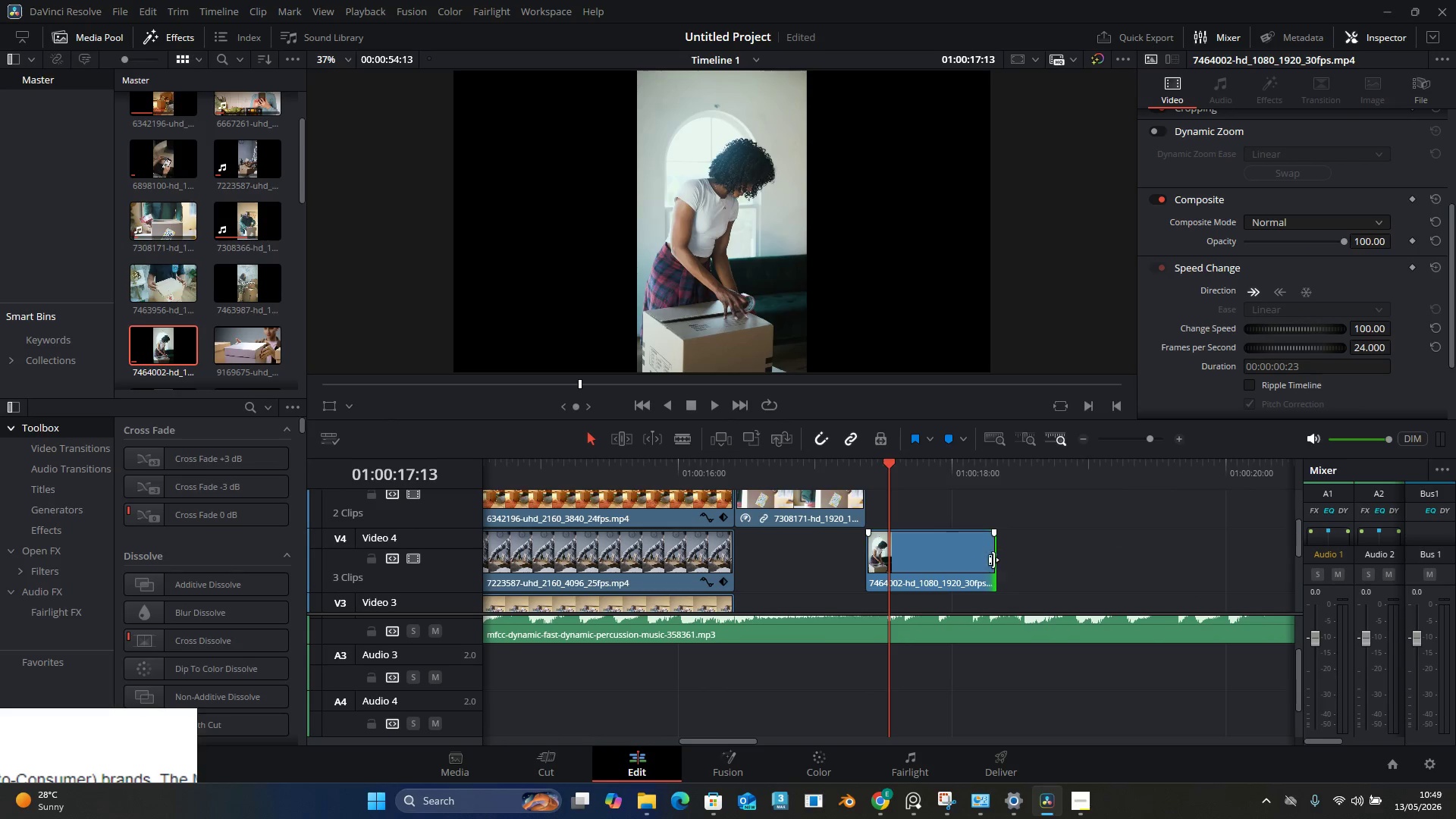 
left_click_drag(start_coordinate=[993, 560], to_coordinate=[1032, 588])
 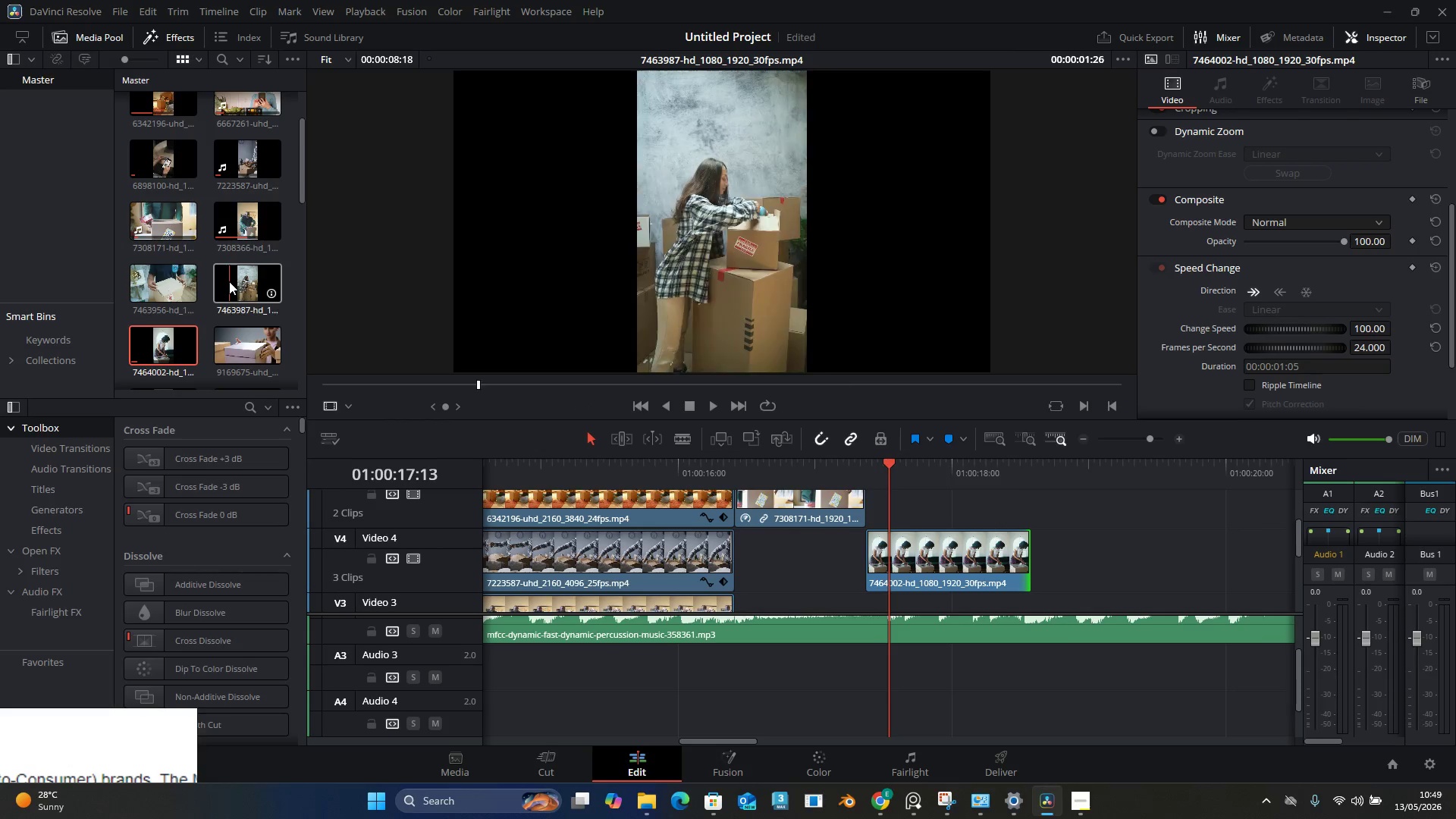 
left_click_drag(start_coordinate=[229, 281], to_coordinate=[1052, 519])
 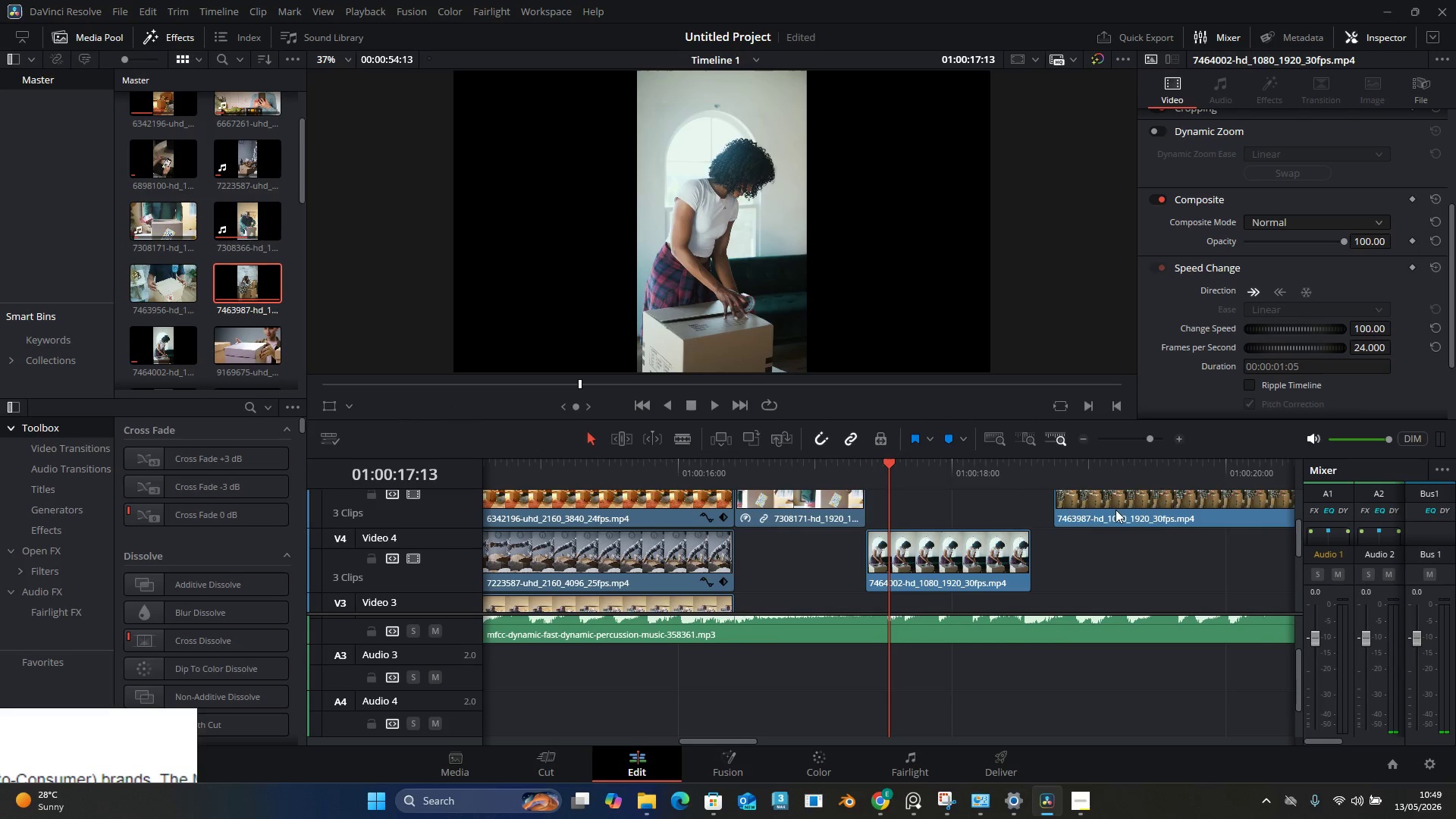 
left_click_drag(start_coordinate=[1105, 509], to_coordinate=[927, 499])
 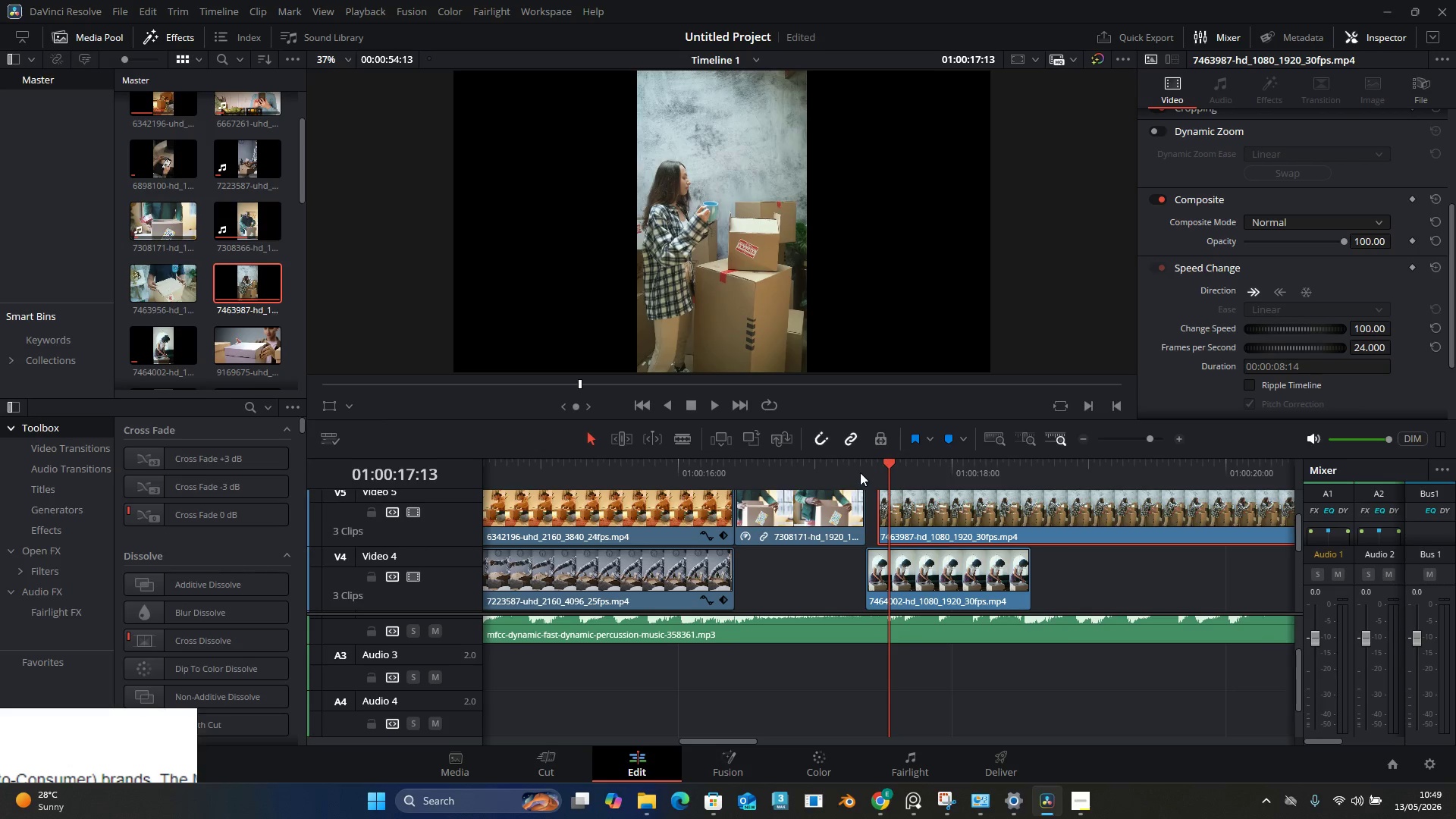 
left_click([855, 463])
 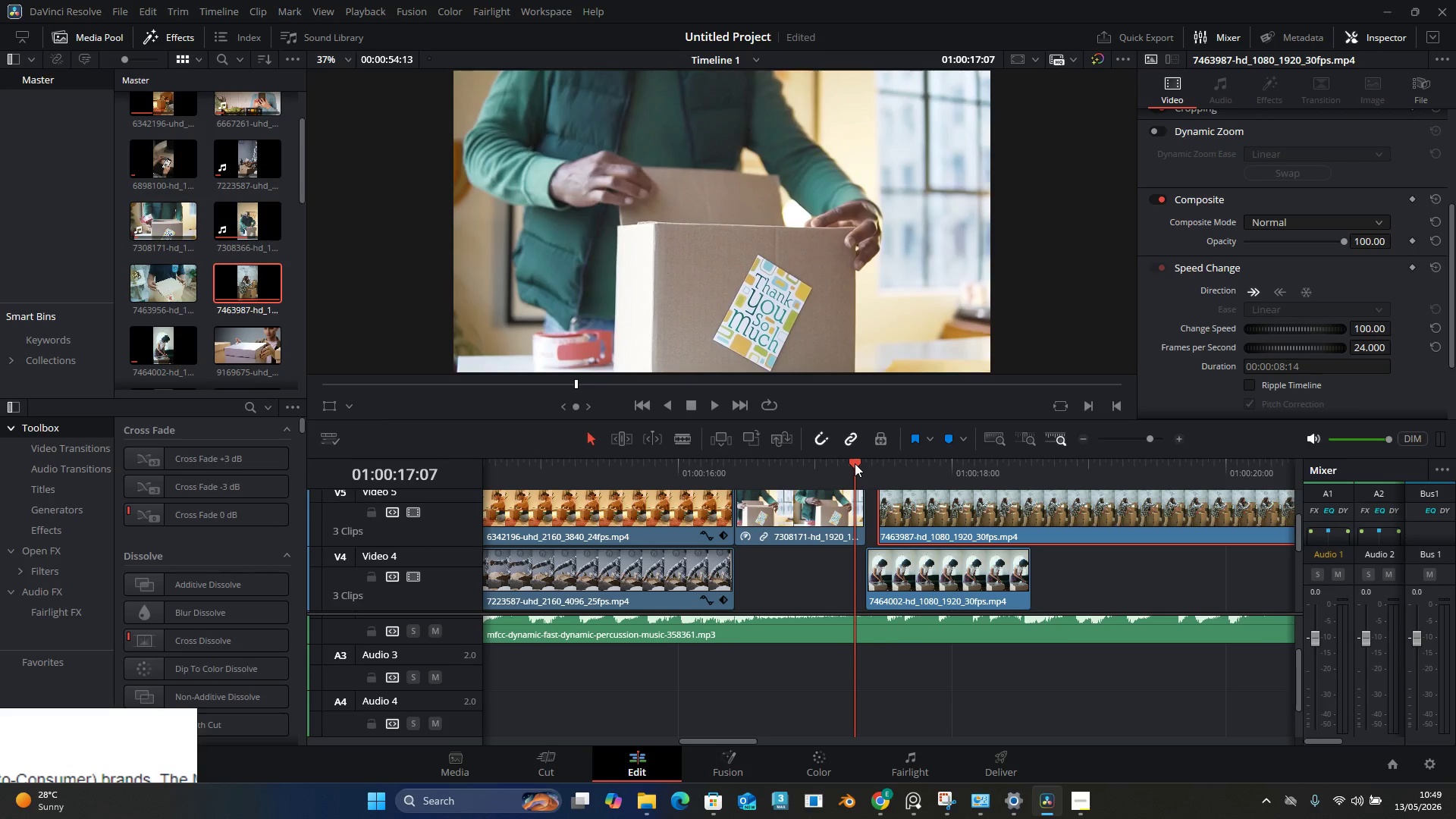 
key(Space)
 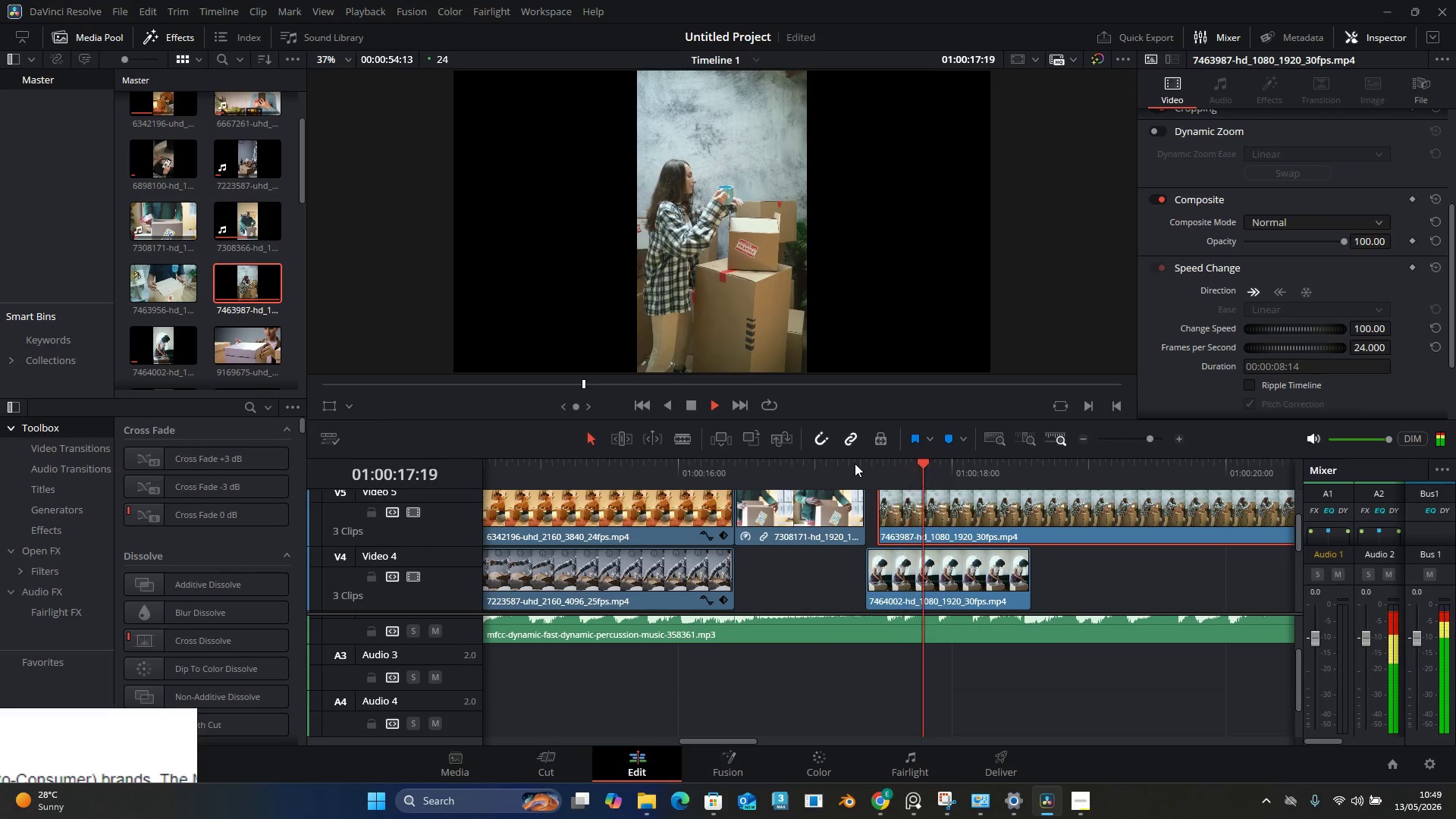 
key(Space)
 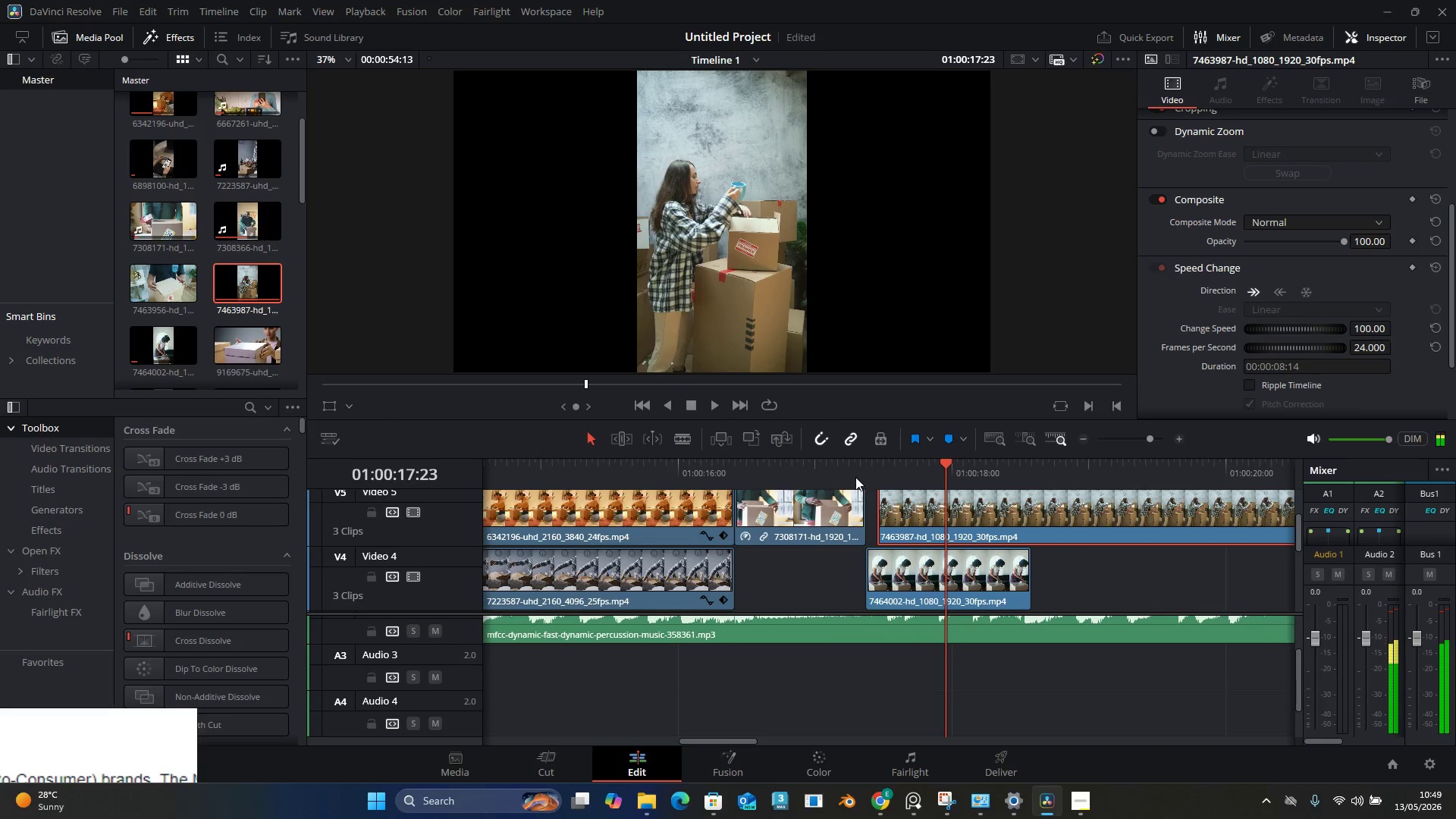 
left_click([855, 472])
 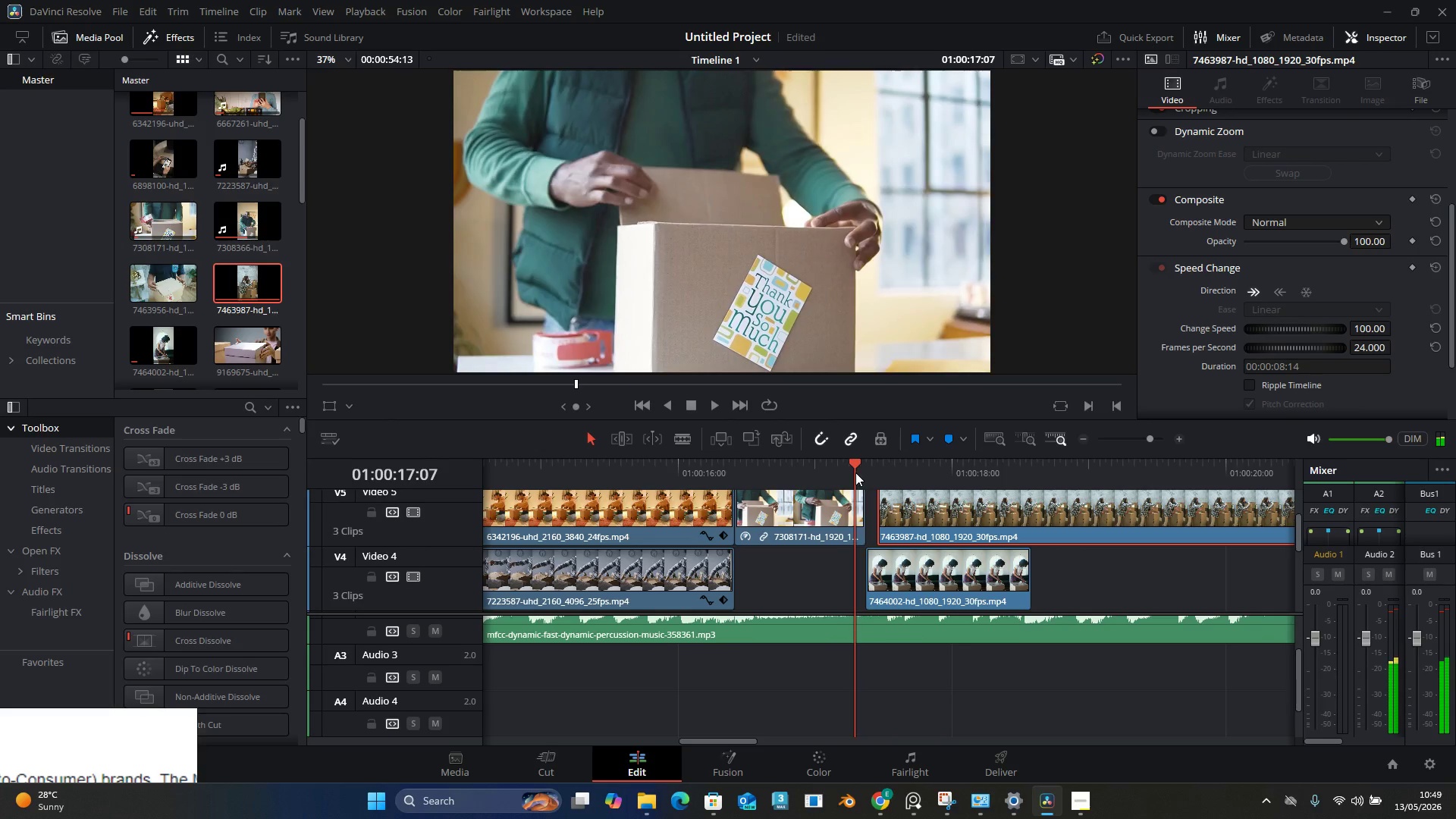 
key(Space)
 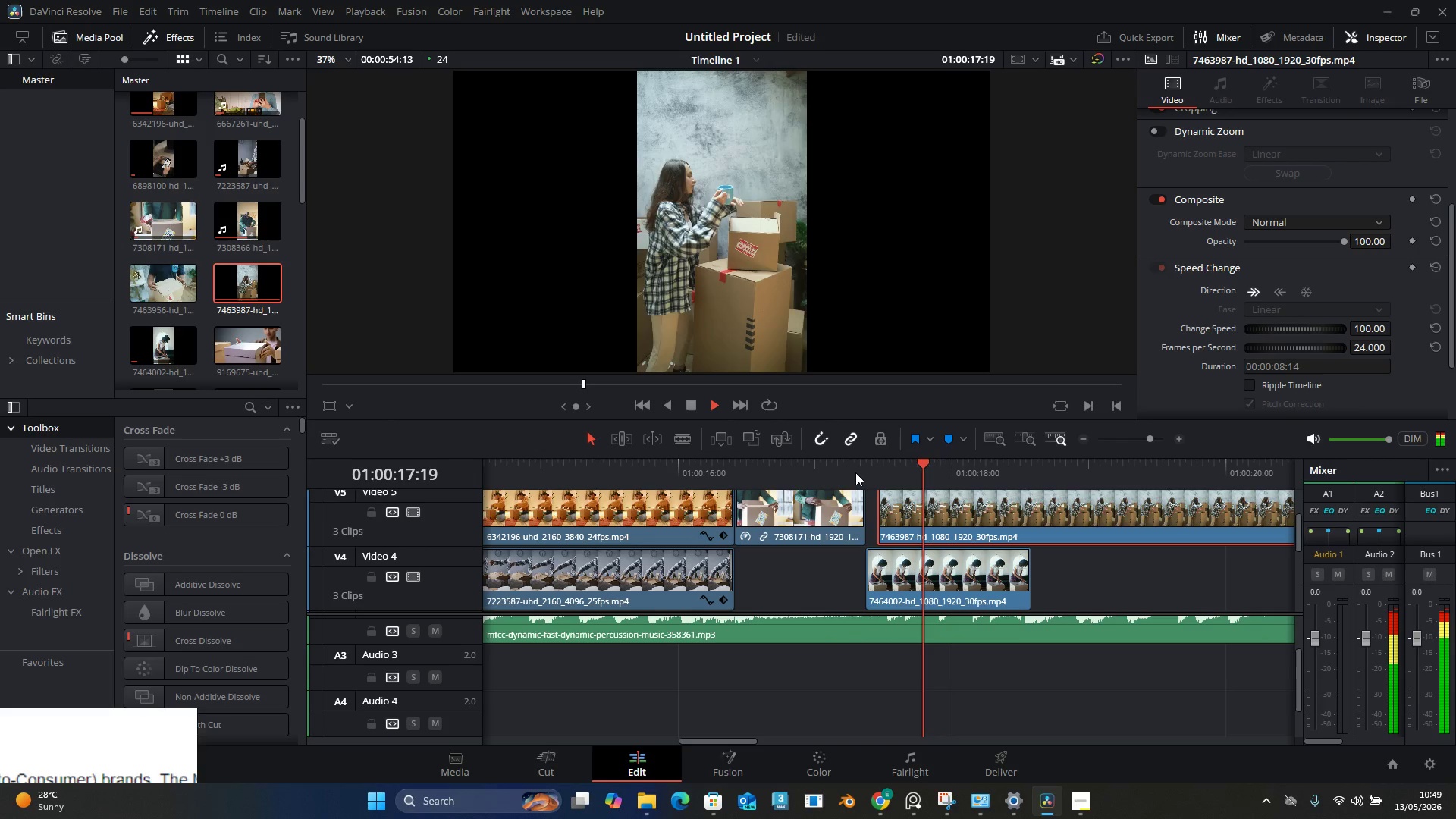 
key(Space)
 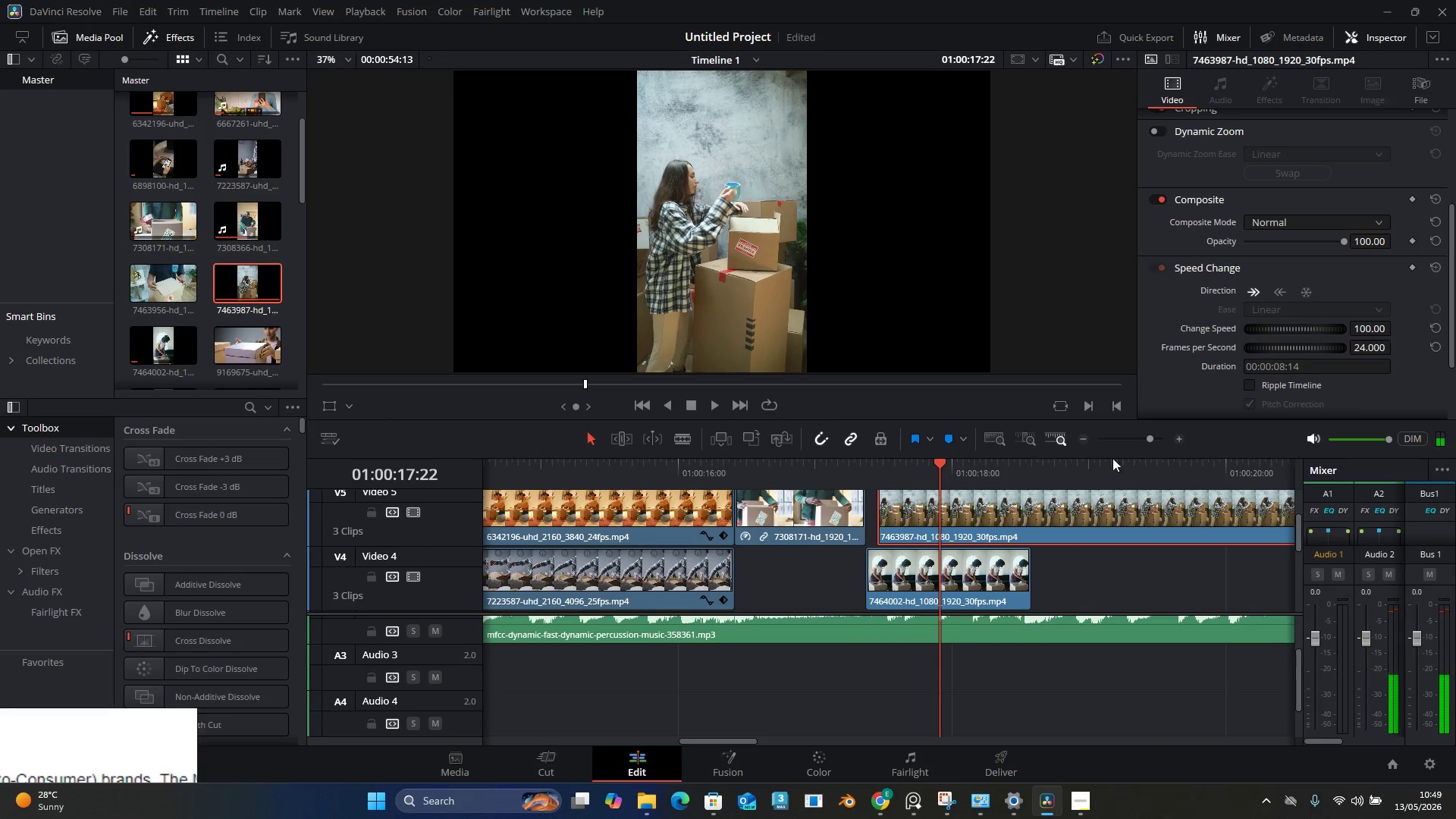 
left_click([1100, 528])
 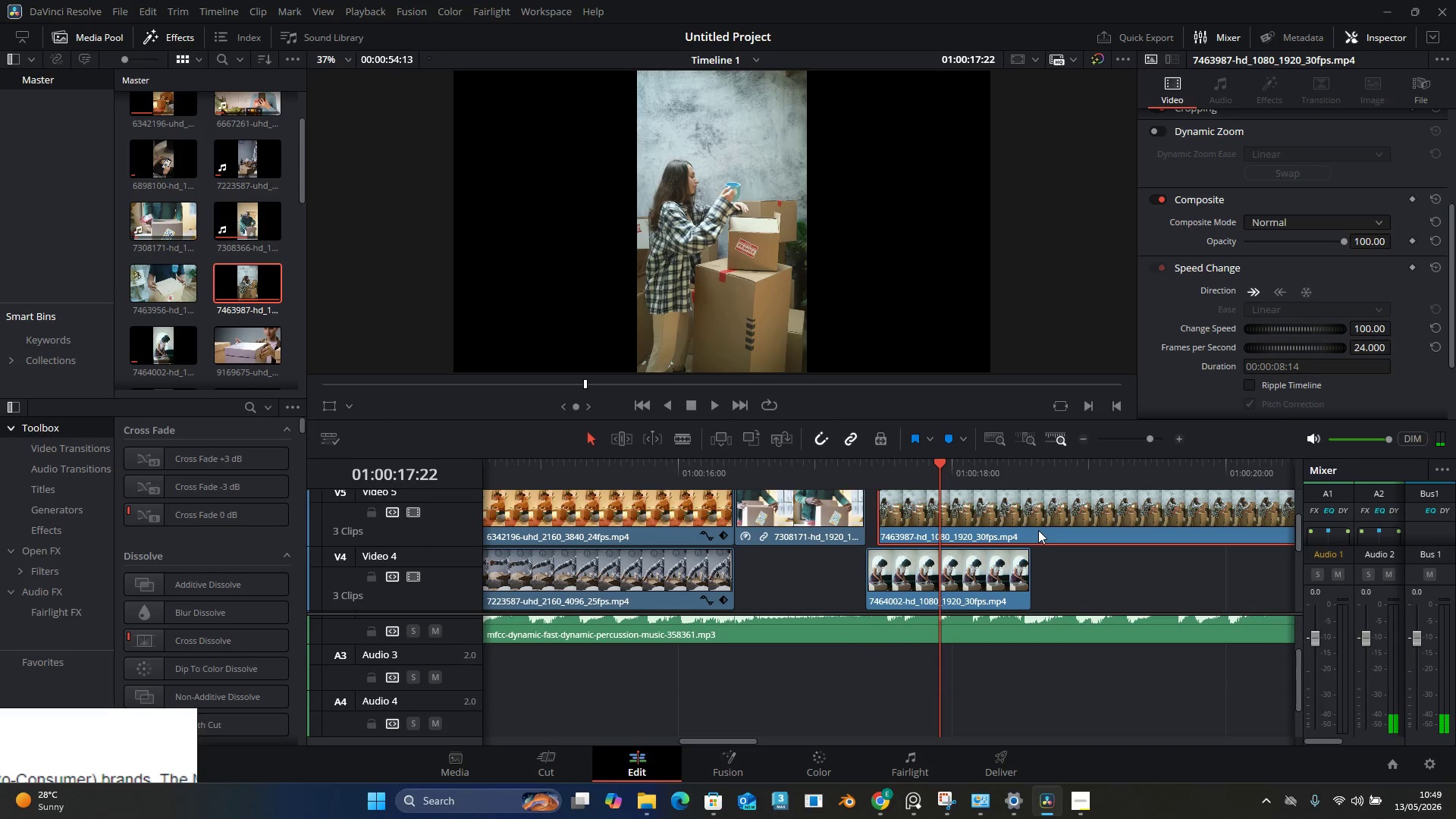 
scroll: coordinate [956, 592], scroll_direction: down, amount: 3.0
 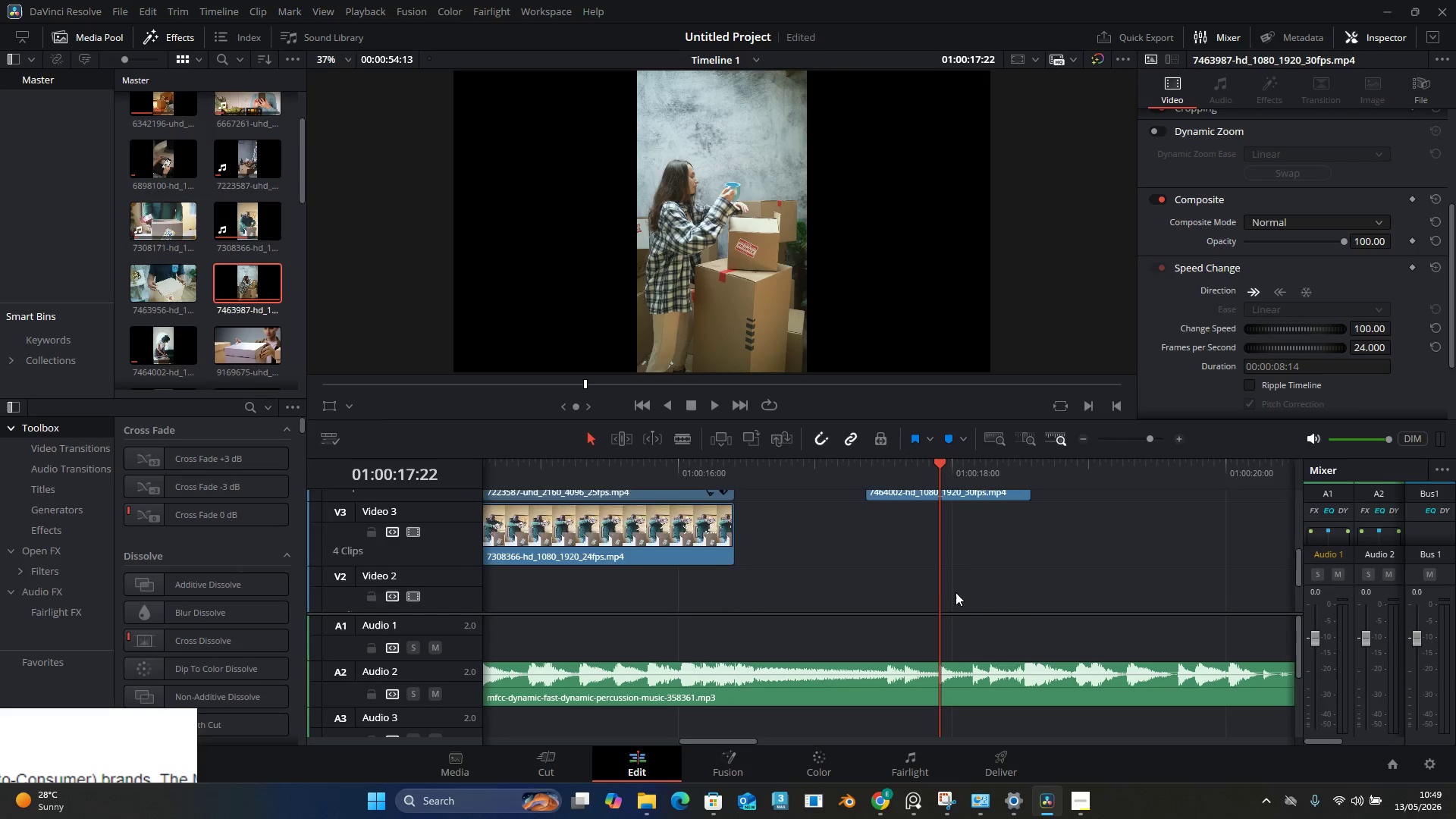 
scroll: coordinate [956, 592], scroll_direction: up, amount: 2.0
 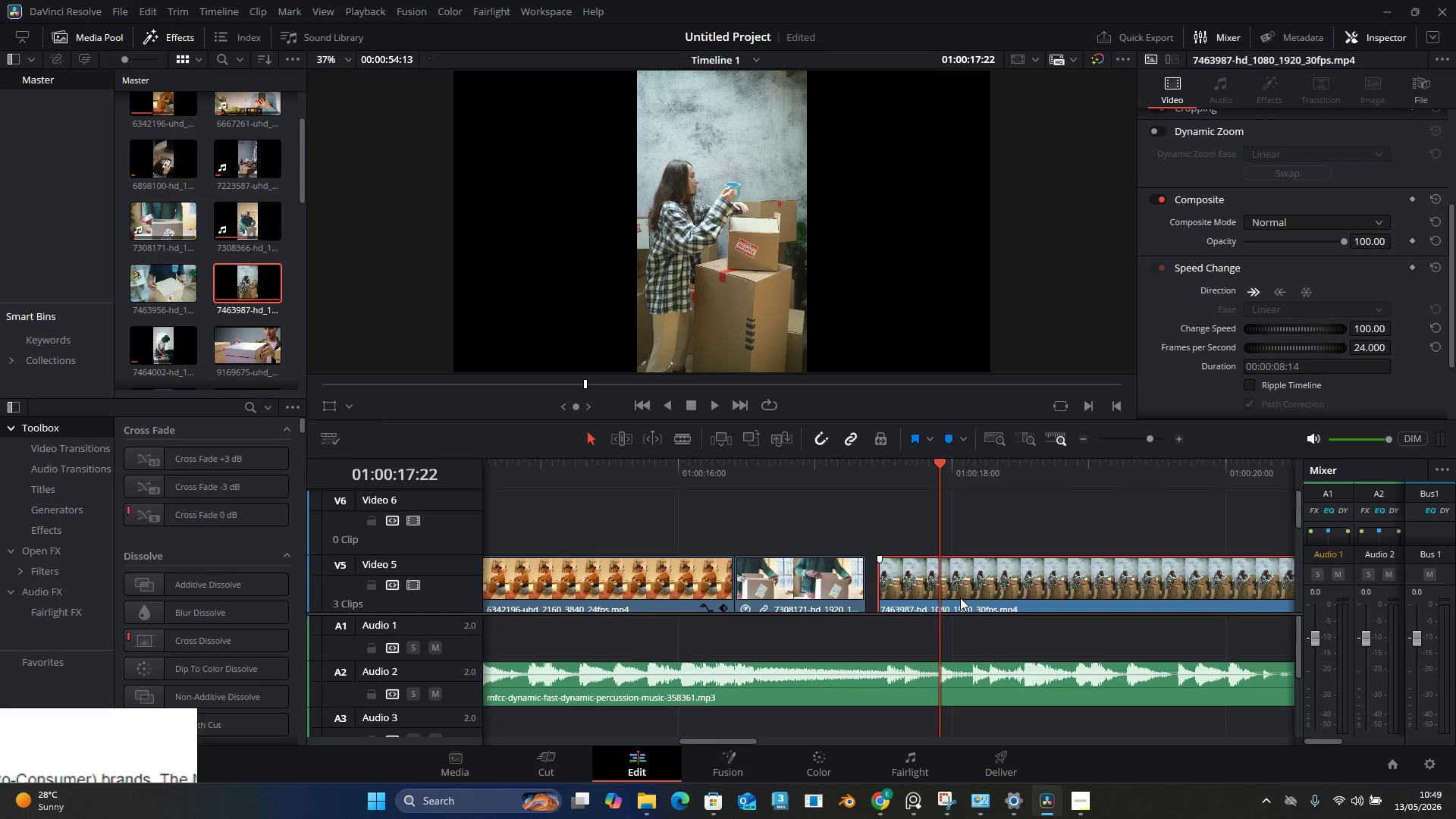 
scroll: coordinate [960, 598], scroll_direction: down, amount: 1.0
 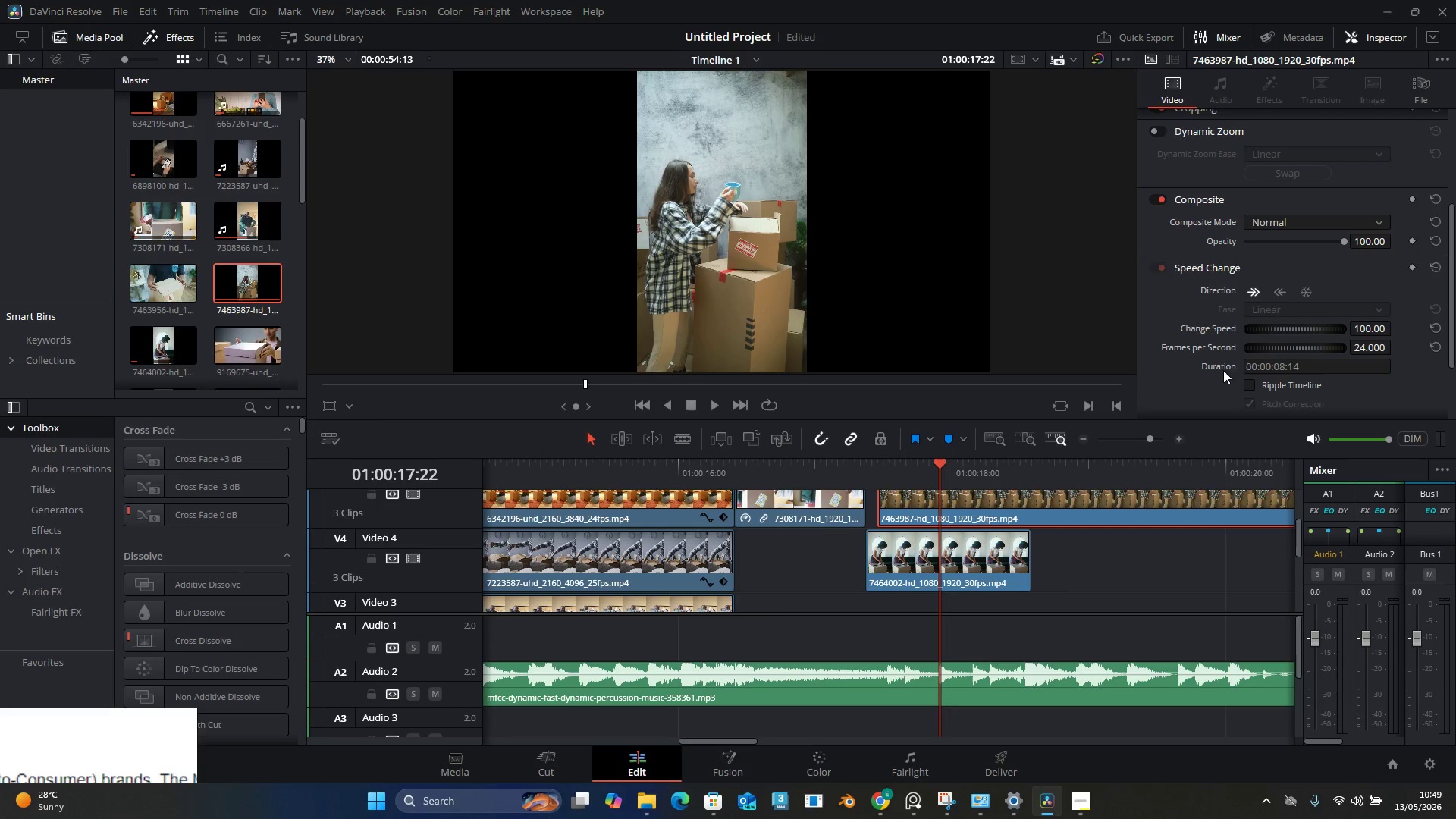 
scroll: coordinate [1275, 283], scroll_direction: up, amount: 6.0
 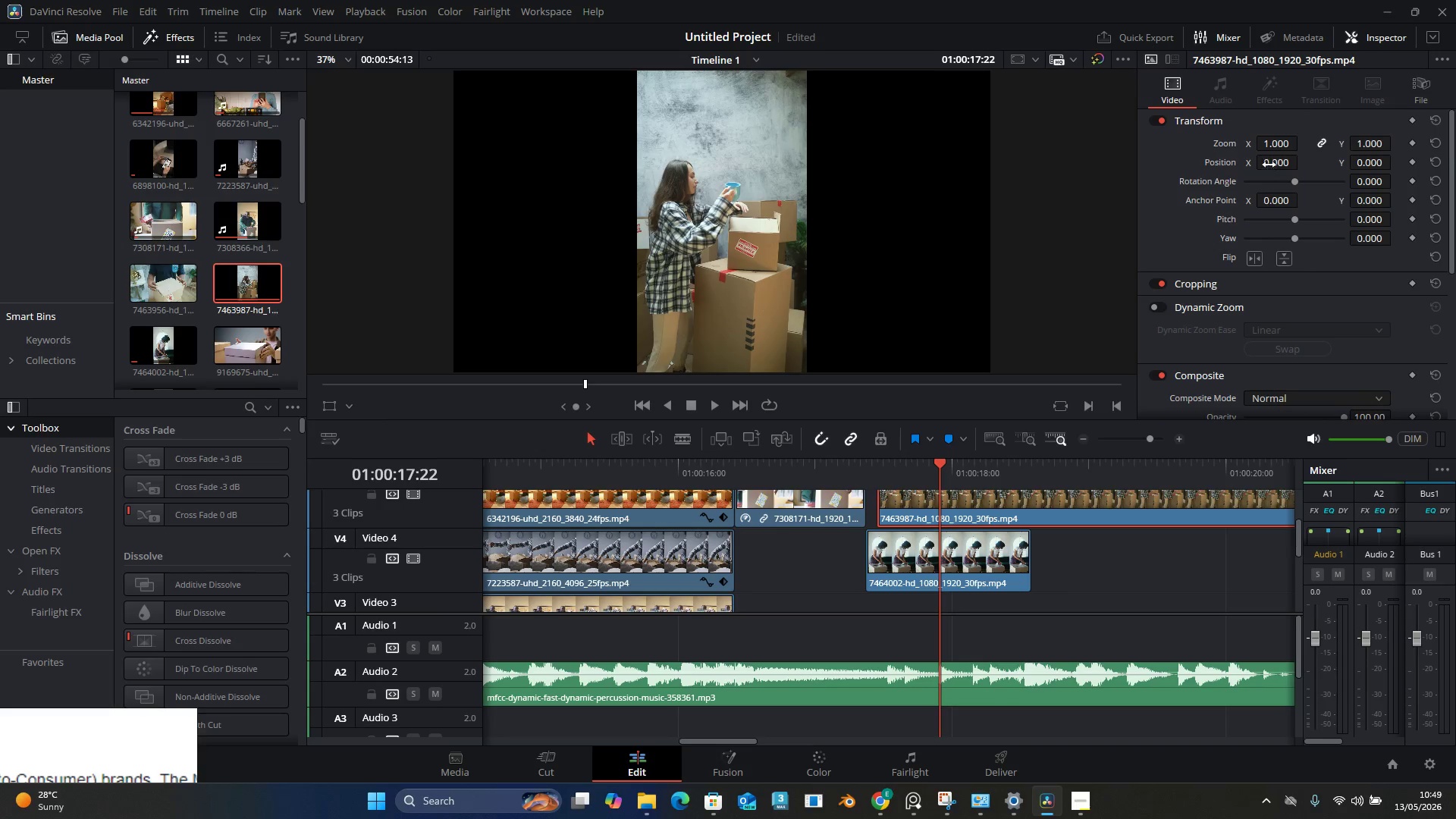 
left_click_drag(start_coordinate=[1269, 164], to_coordinate=[1336, 452])
 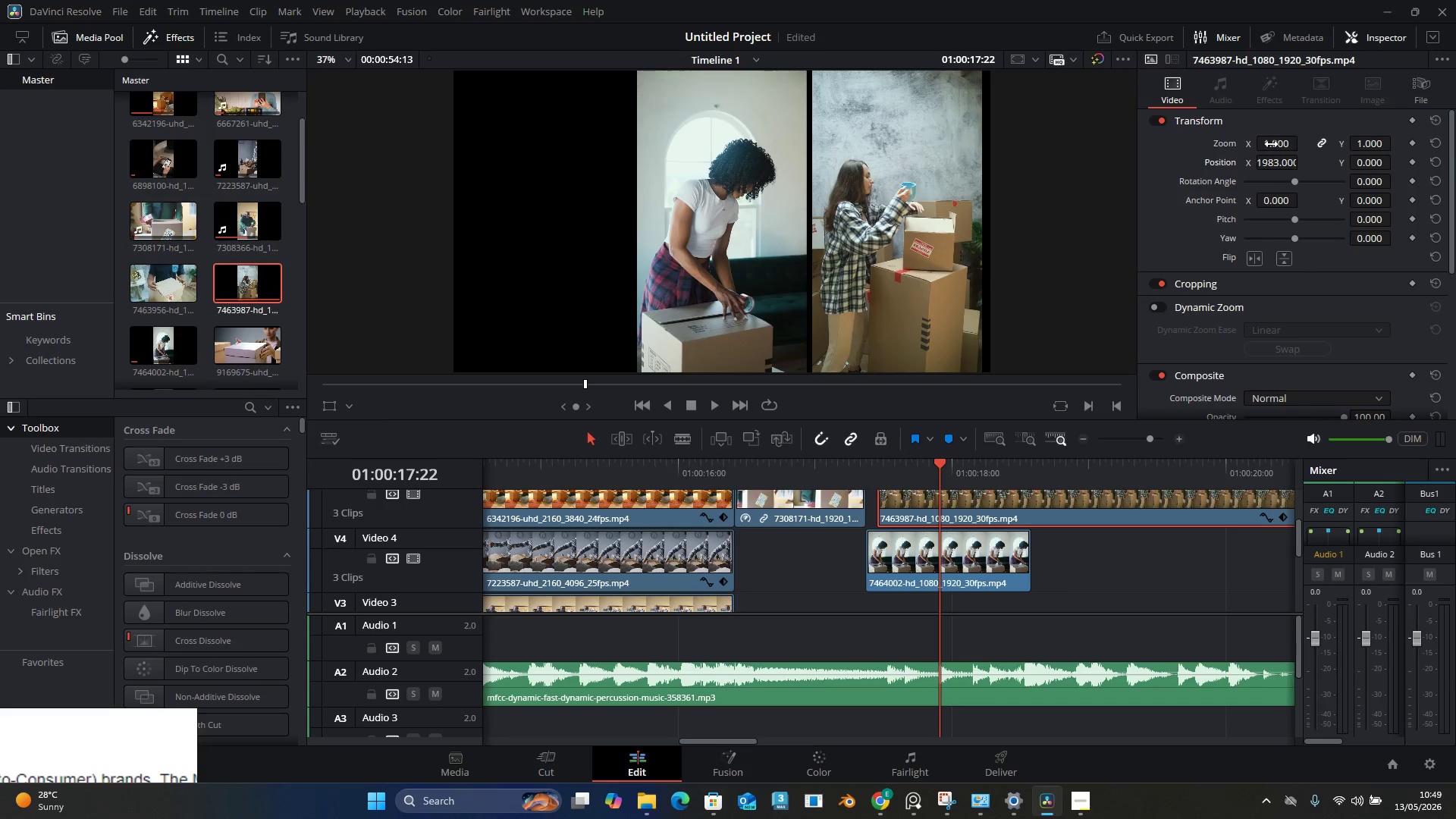 
left_click_drag(start_coordinate=[1271, 144], to_coordinate=[1277, 144])
 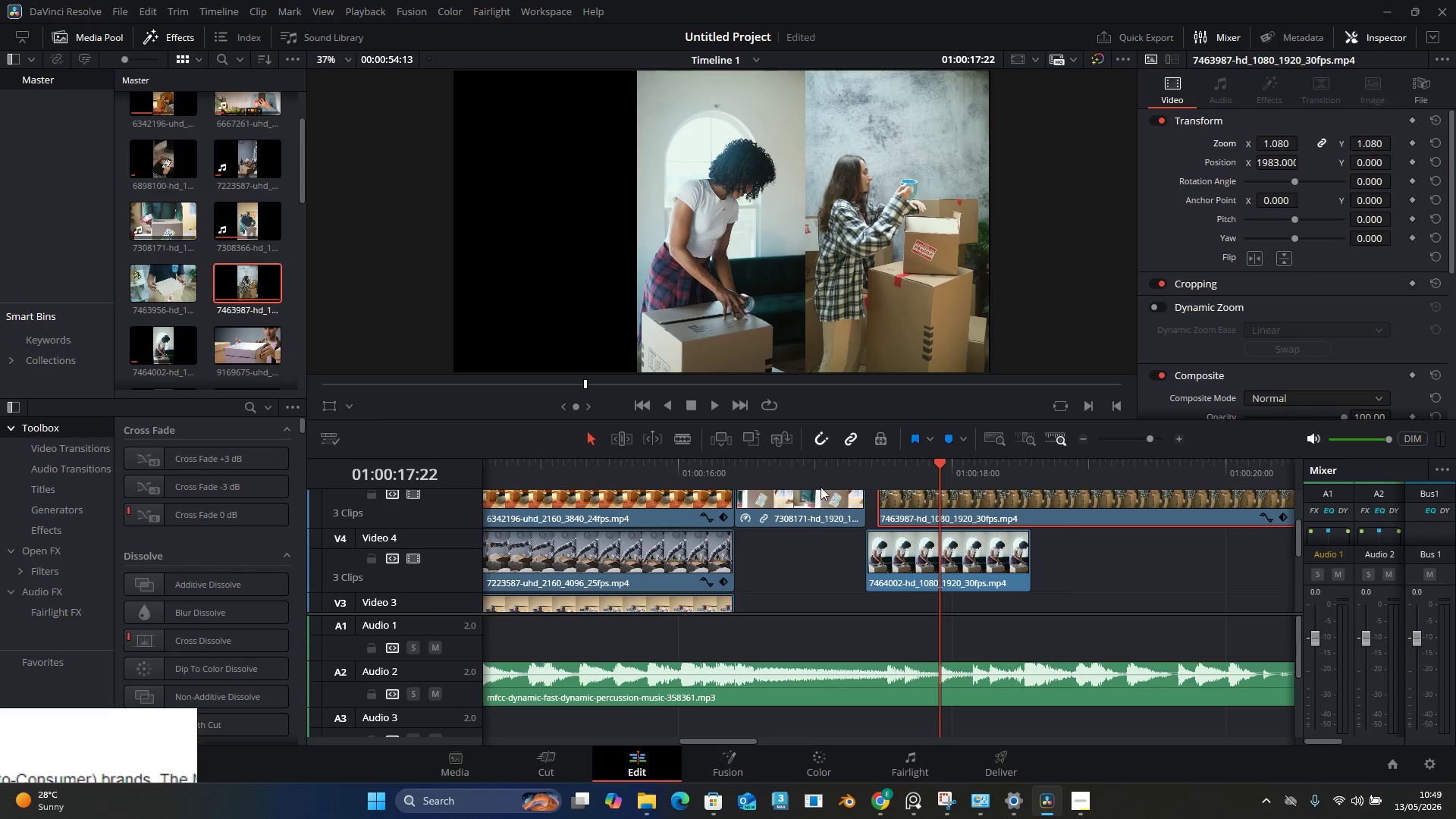 
left_click([843, 475])
 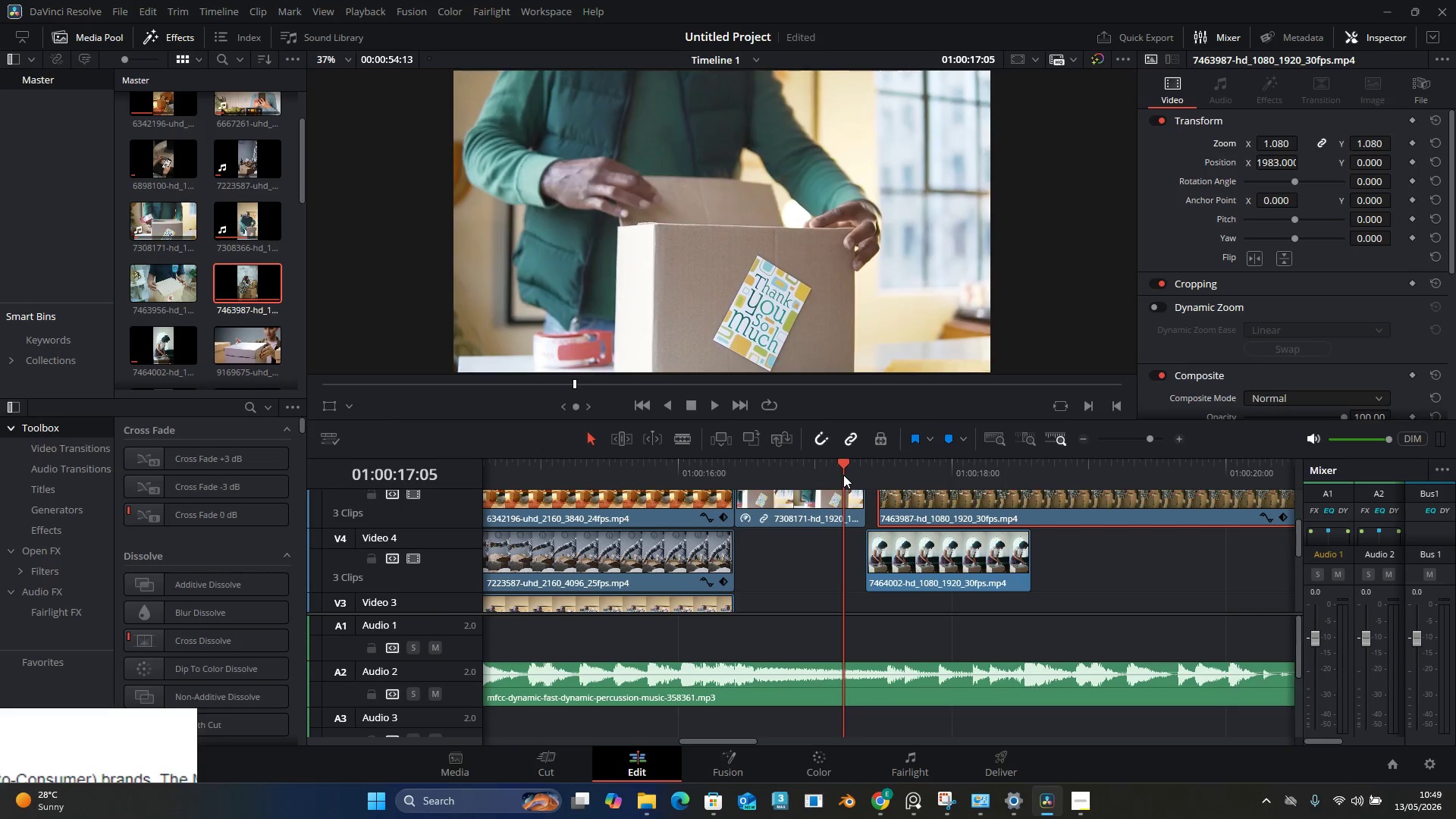 
key(Alt+AltLeft)
 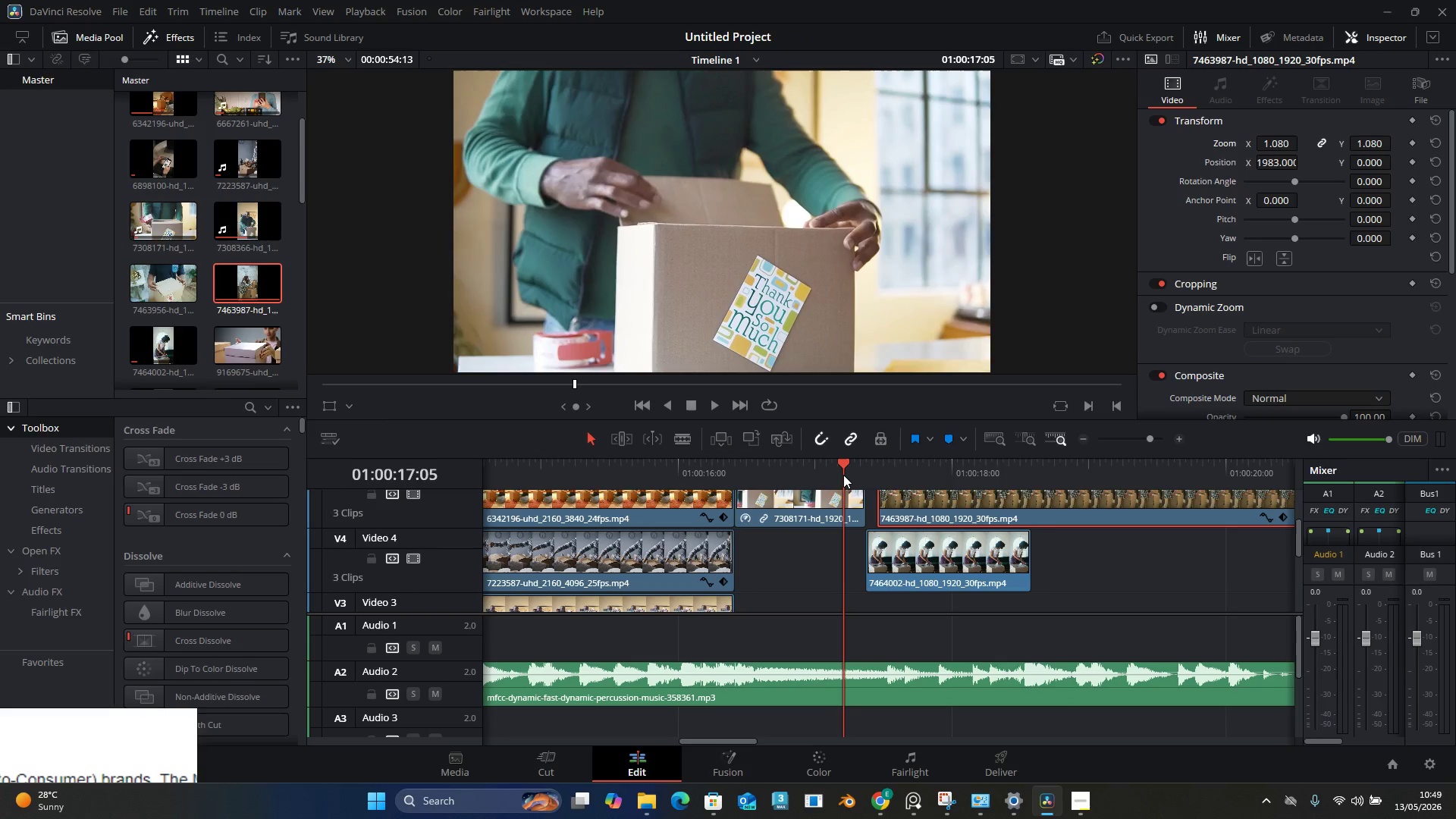 
key(Space)
 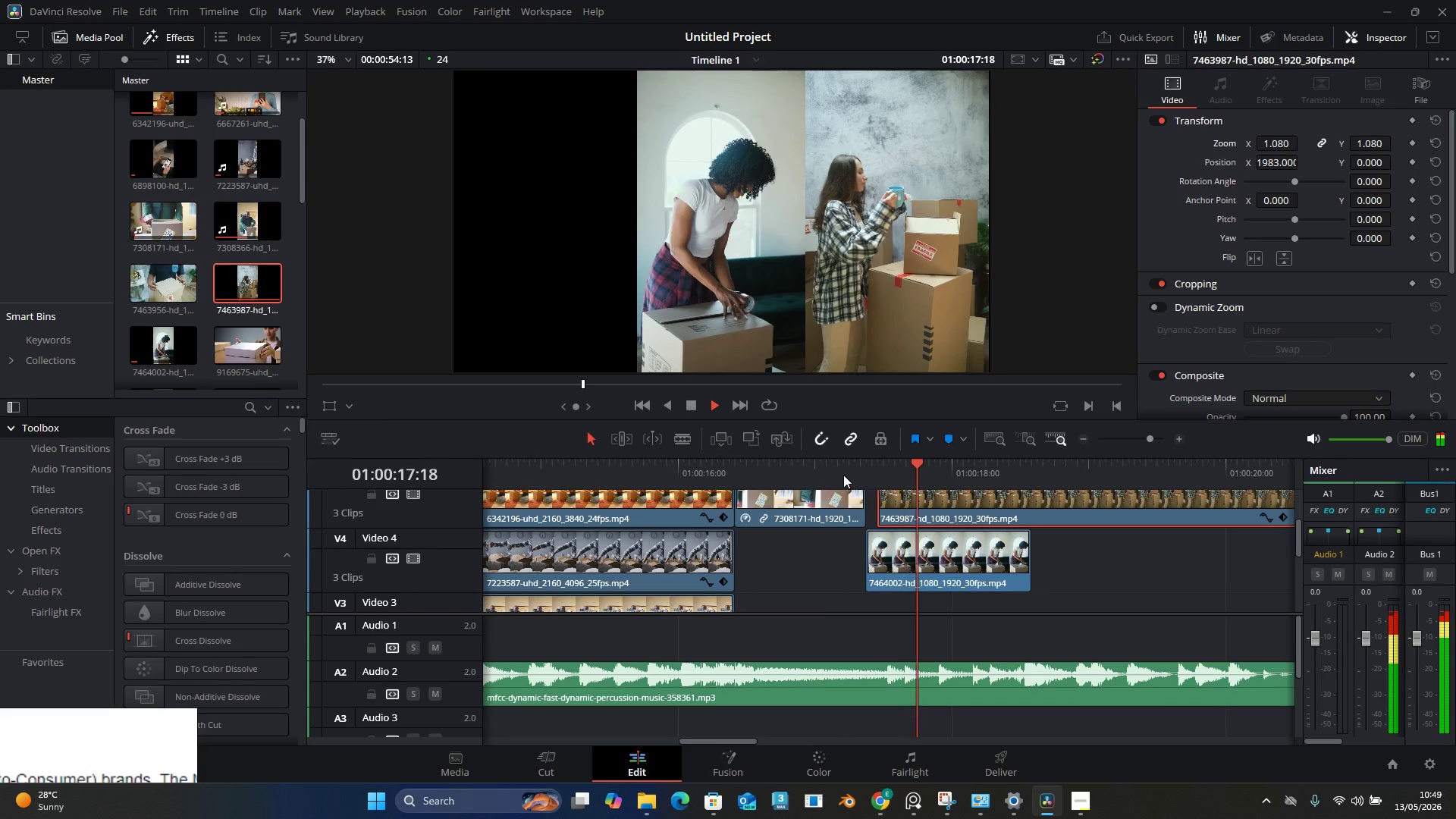 
key(Space)
 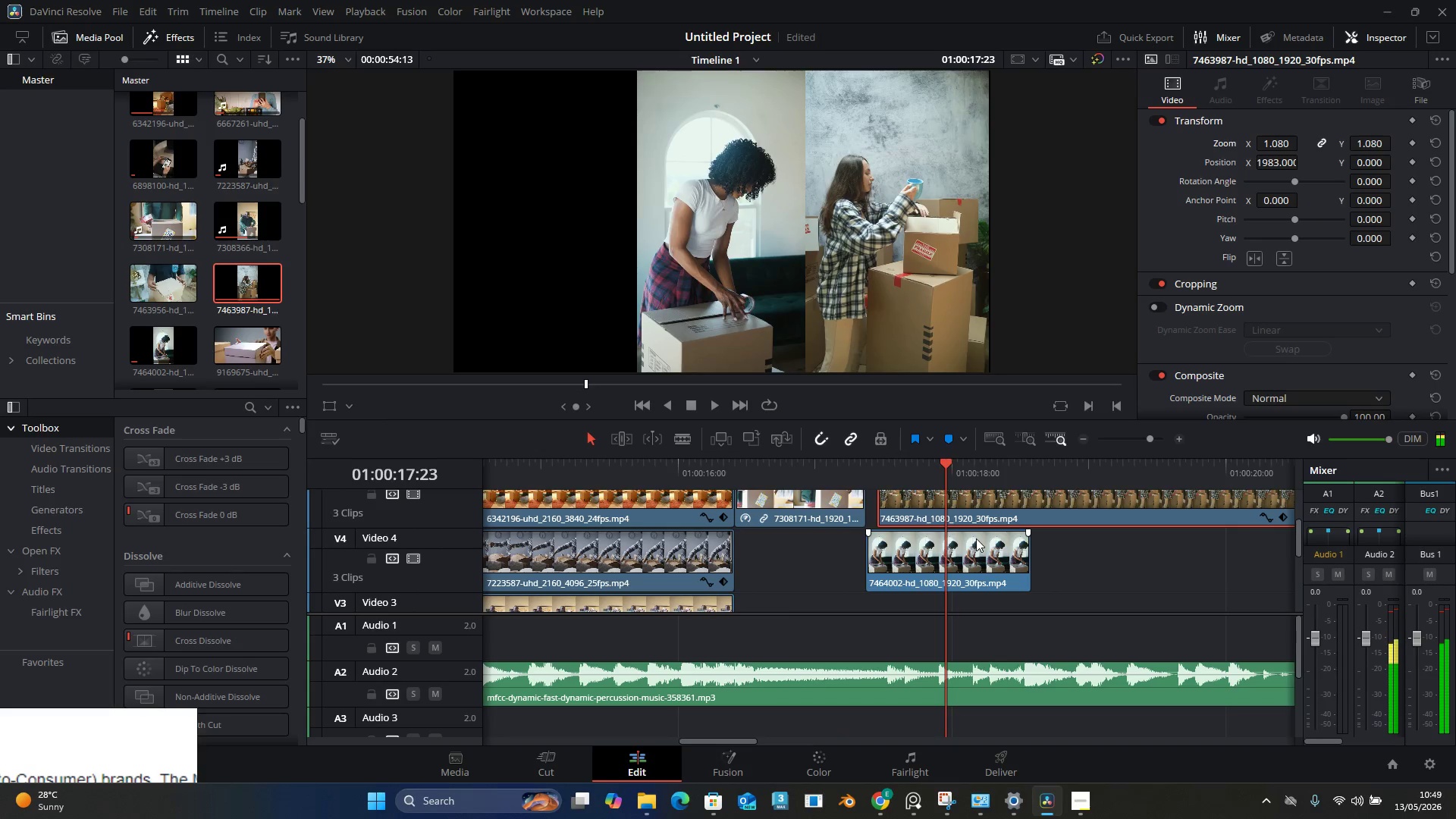 
scroll: coordinate [976, 541], scroll_direction: up, amount: 1.0
 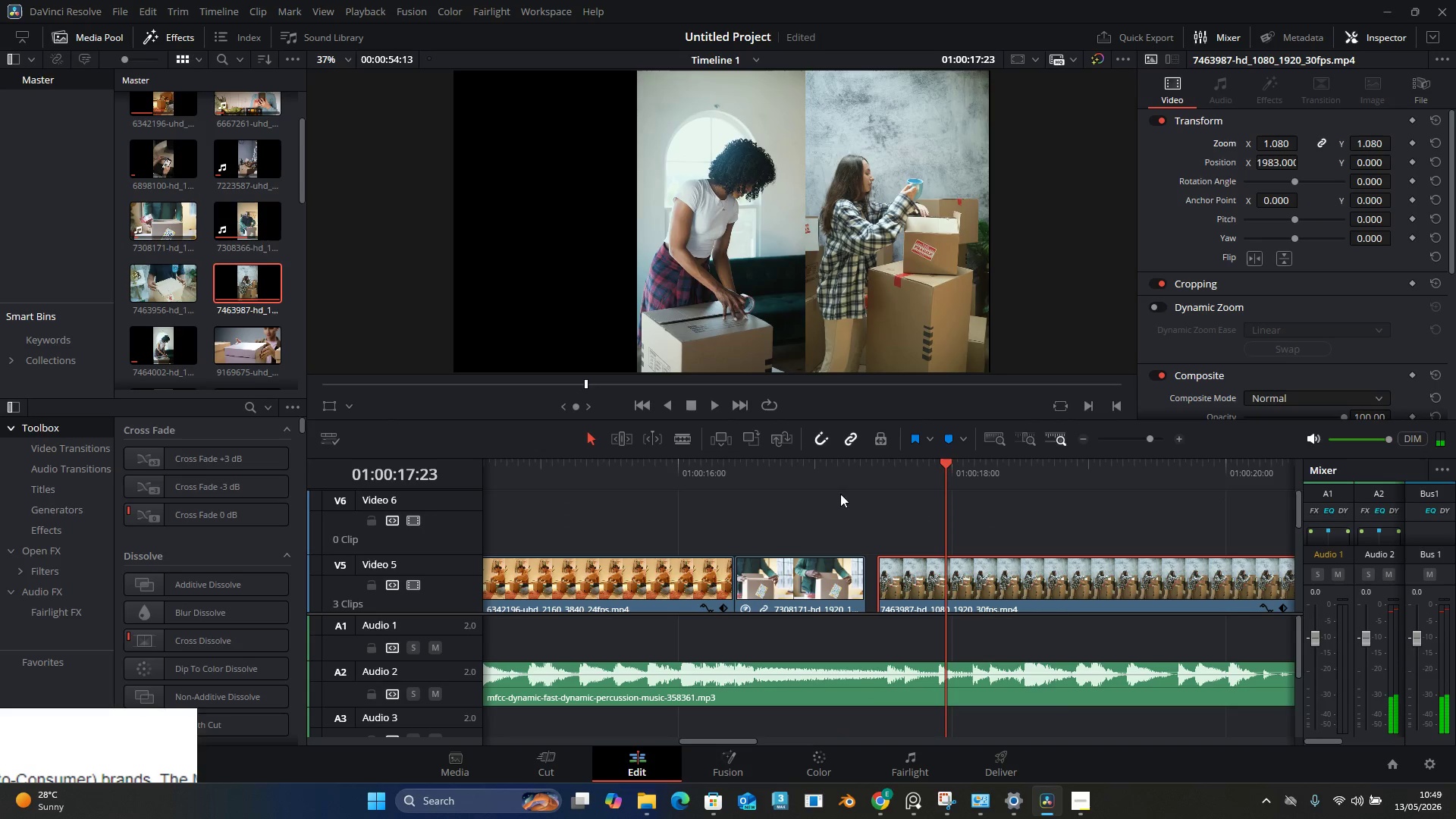 
left_click([843, 464])
 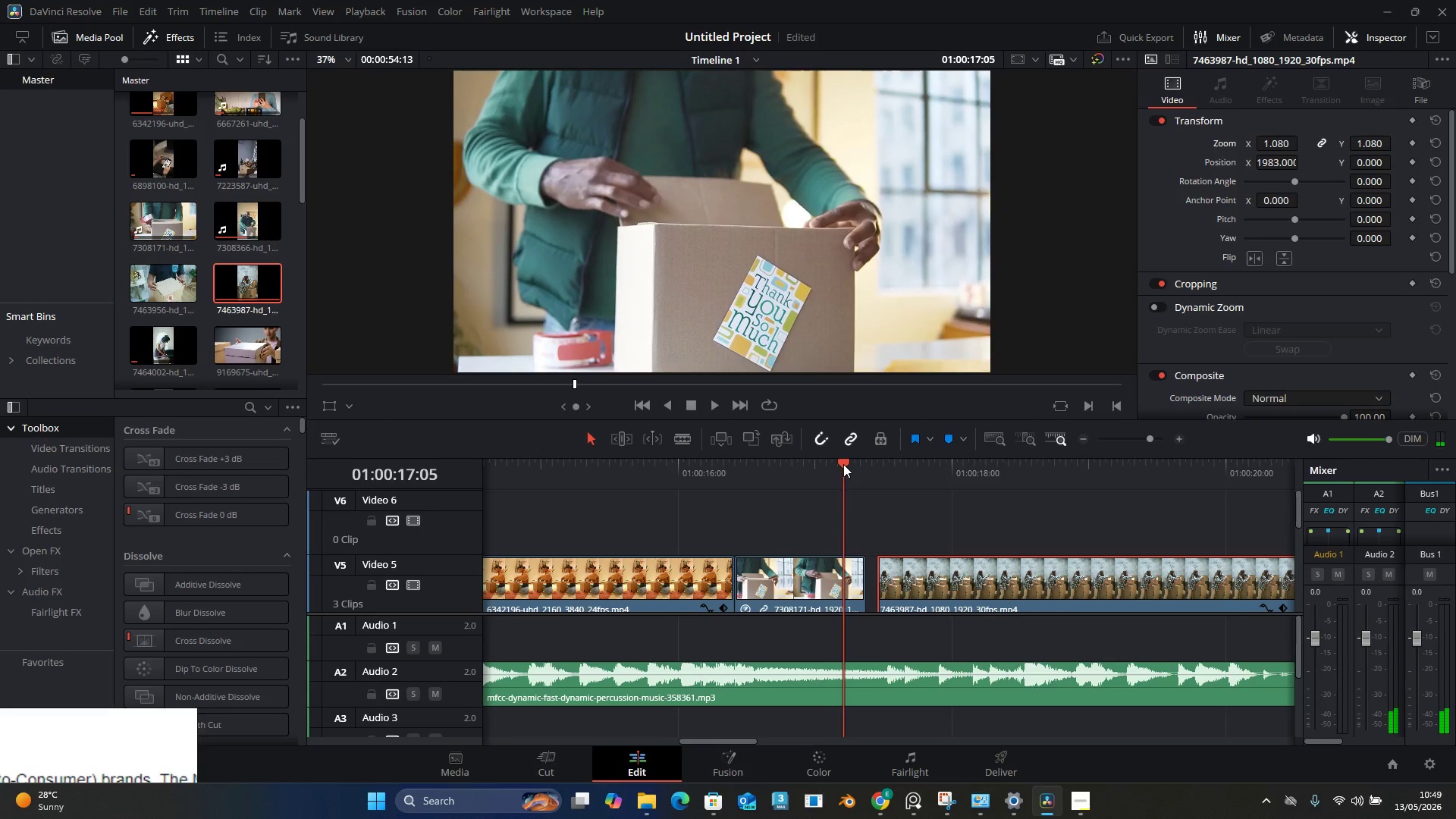 
key(Space)
 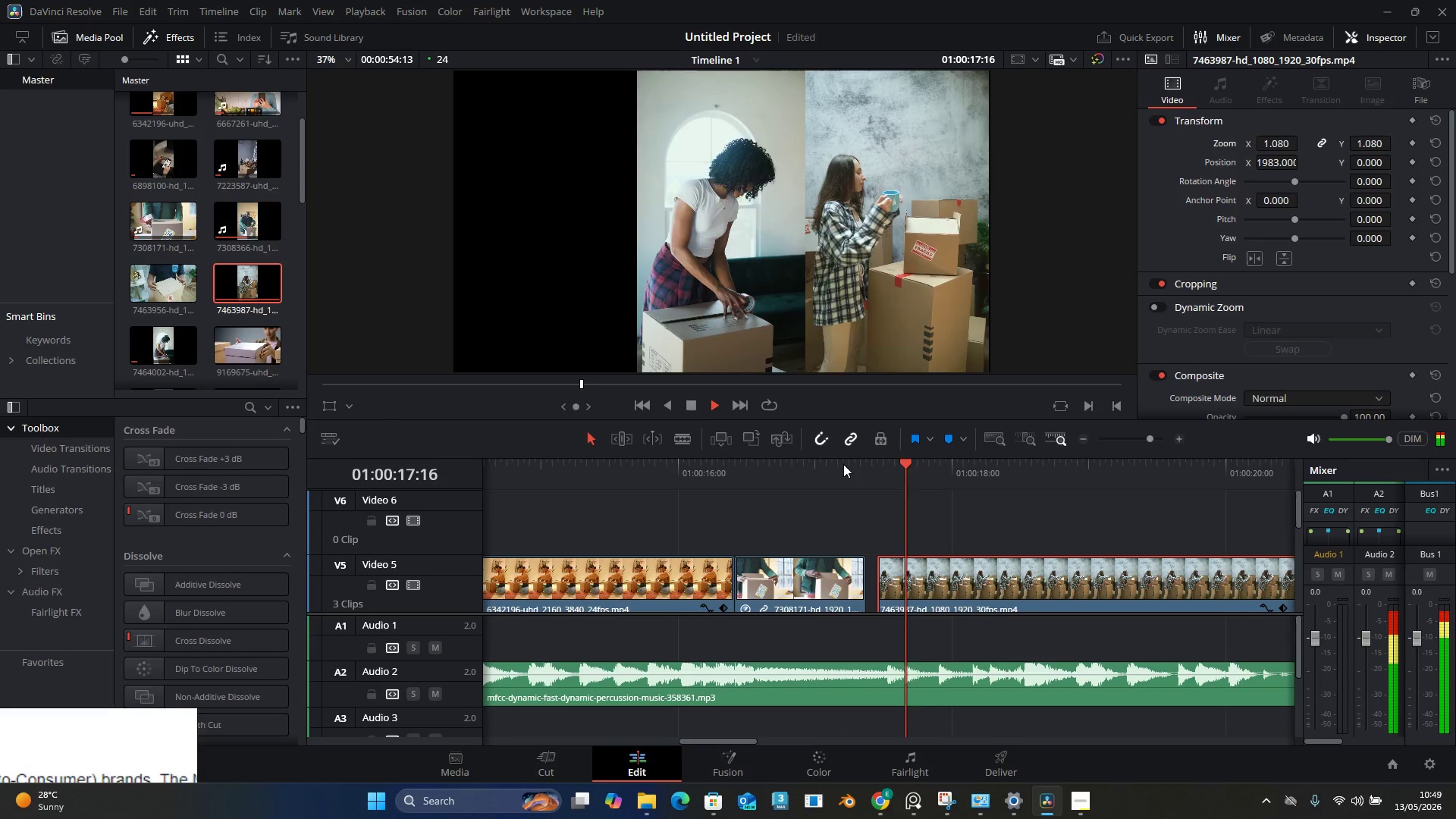 
key(Space)
 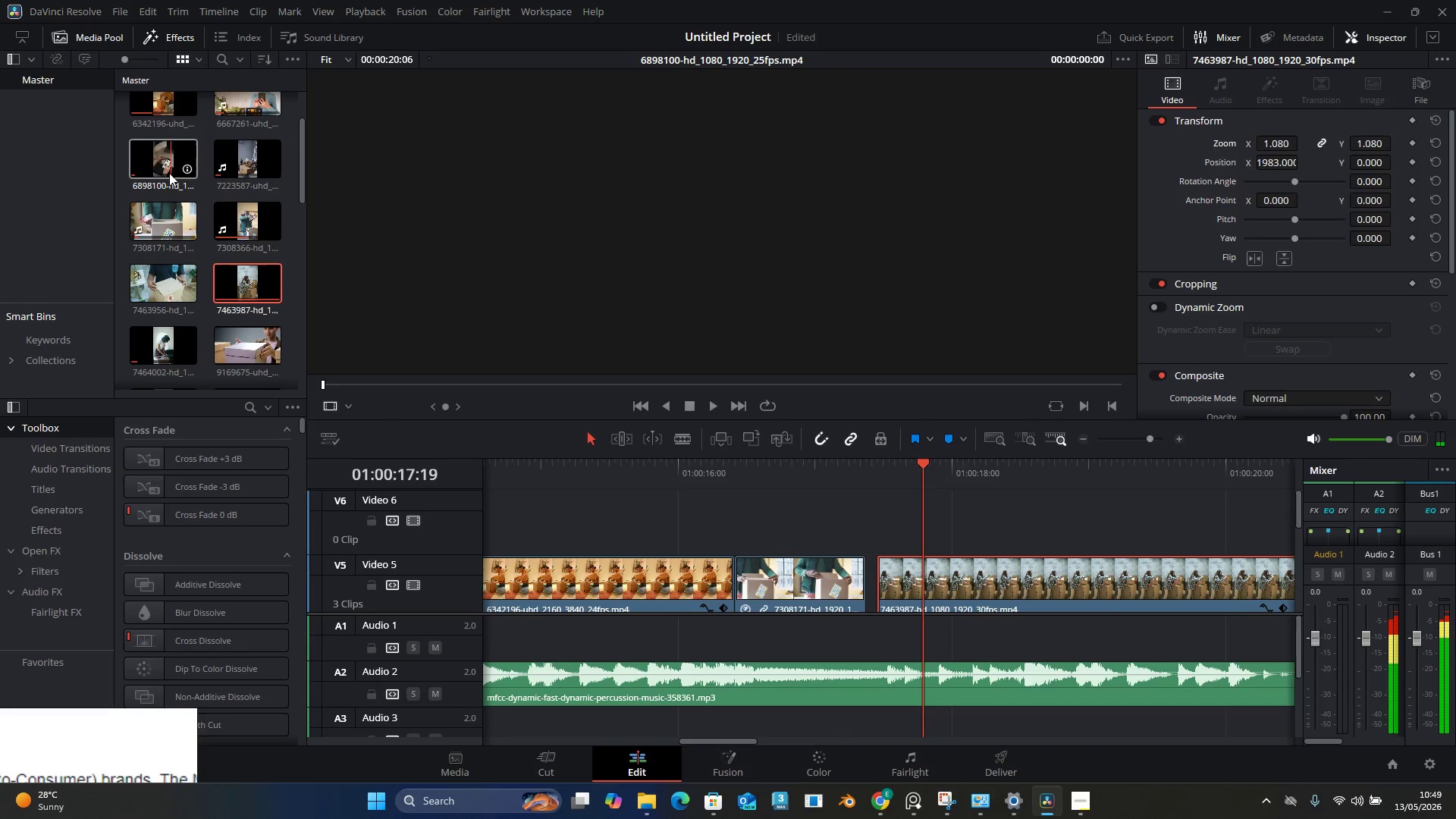 
scroll: coordinate [171, 130], scroll_direction: up, amount: 6.0
 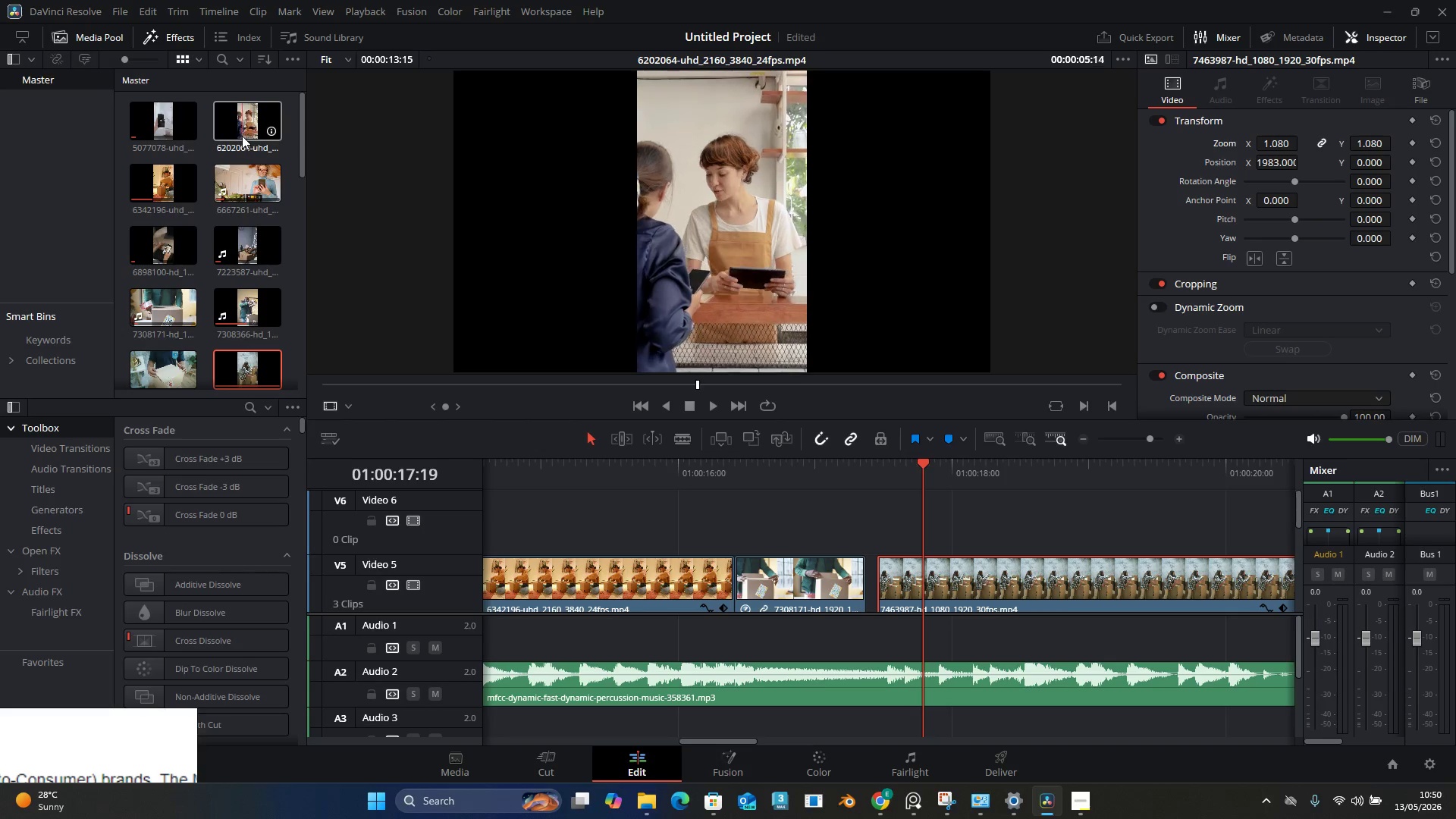 
left_click_drag(start_coordinate=[242, 136], to_coordinate=[909, 541])
 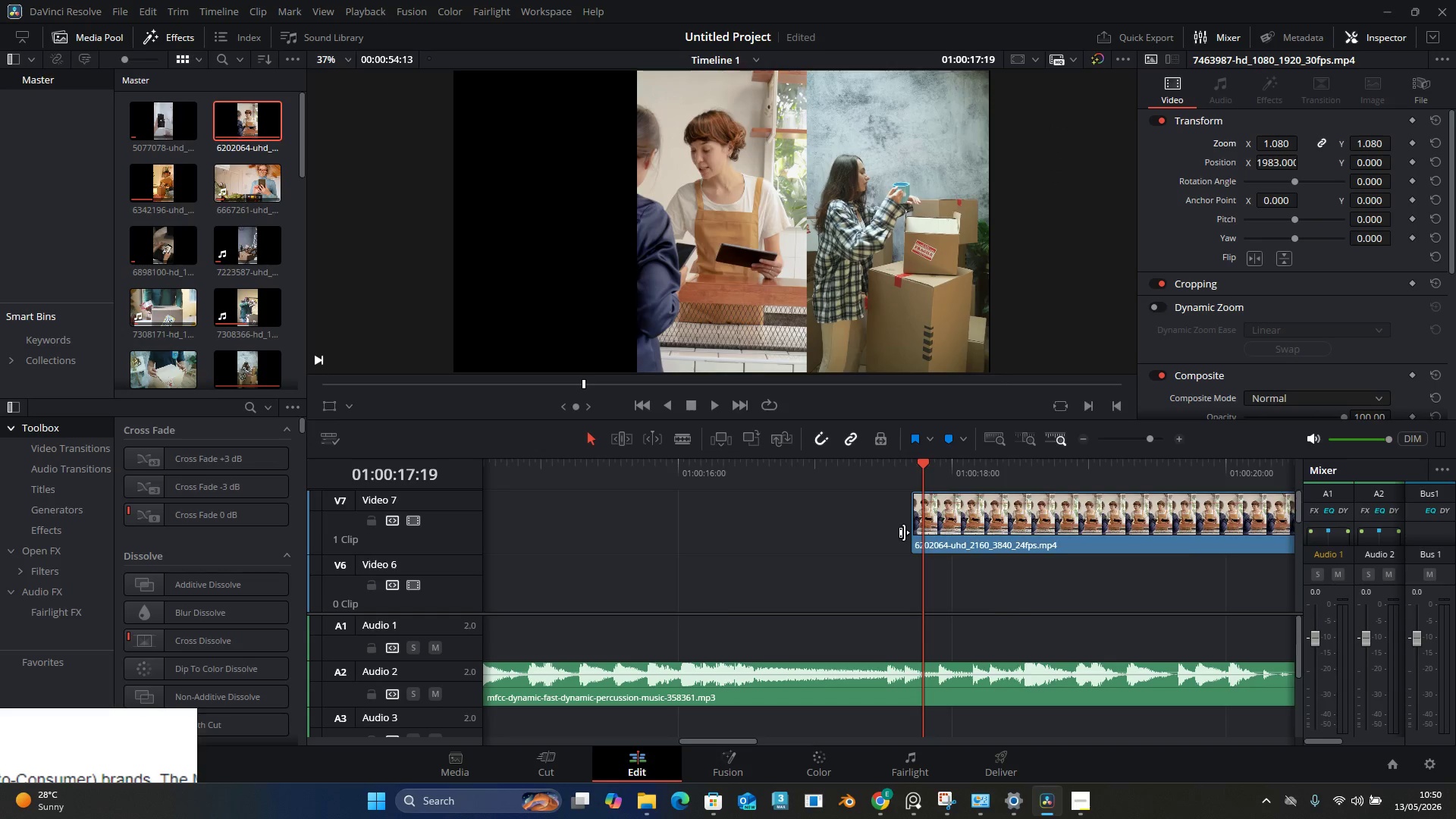 
scroll: coordinate [903, 527], scroll_direction: none, amount: 0.0
 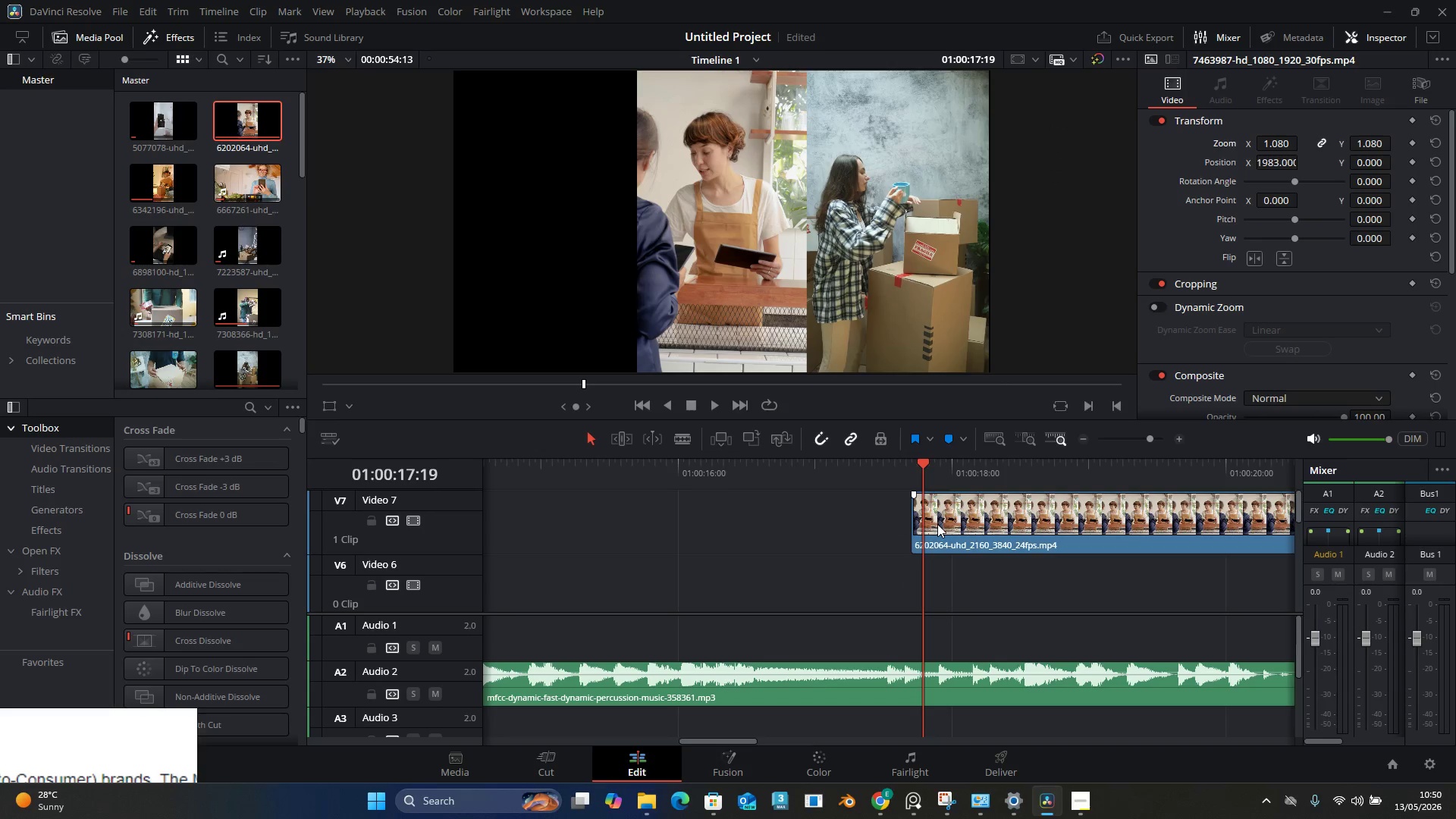 
left_click_drag(start_coordinate=[937, 524], to_coordinate=[930, 580])
 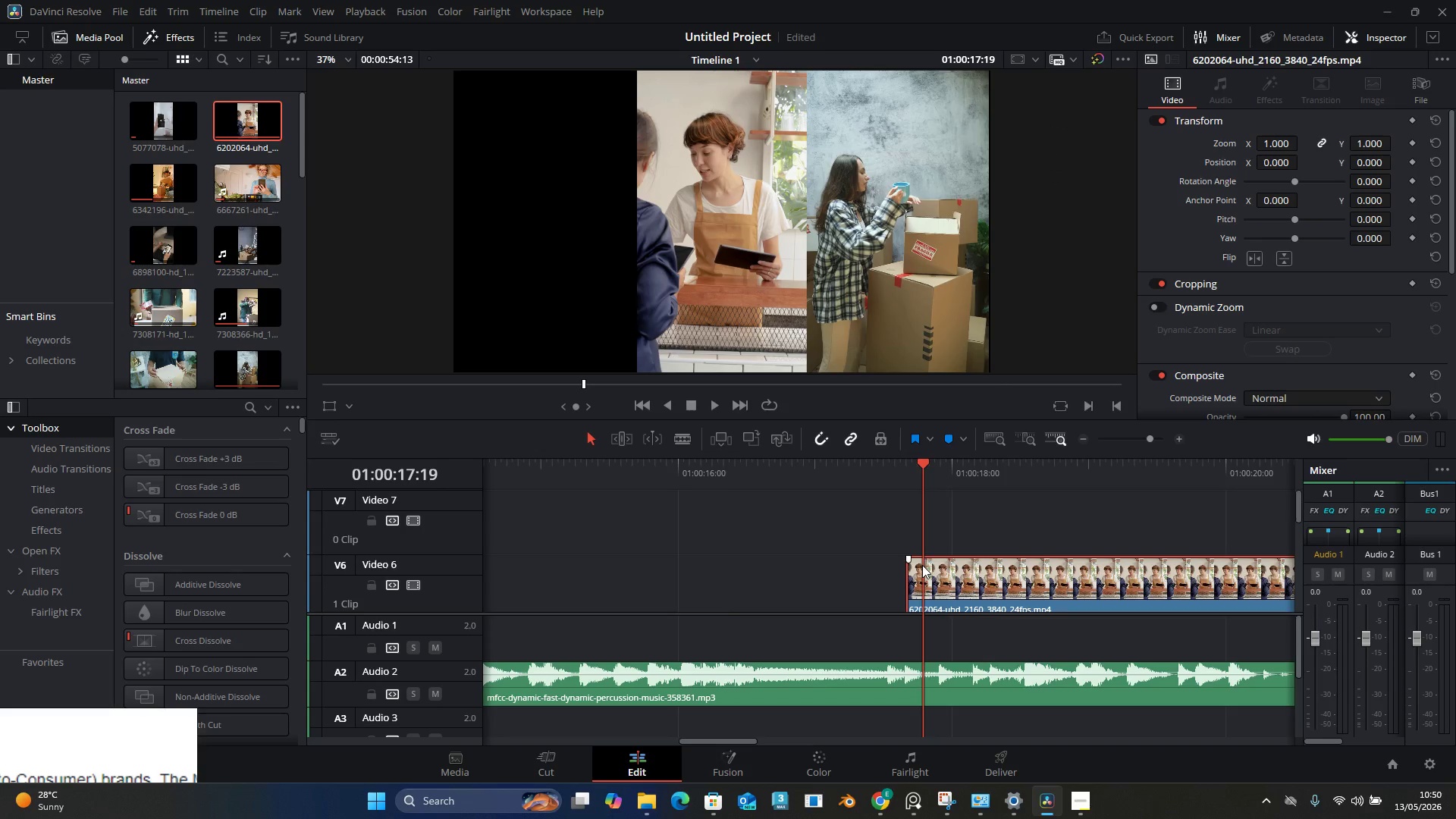 
scroll: coordinate [922, 565], scroll_direction: down, amount: 1.0
 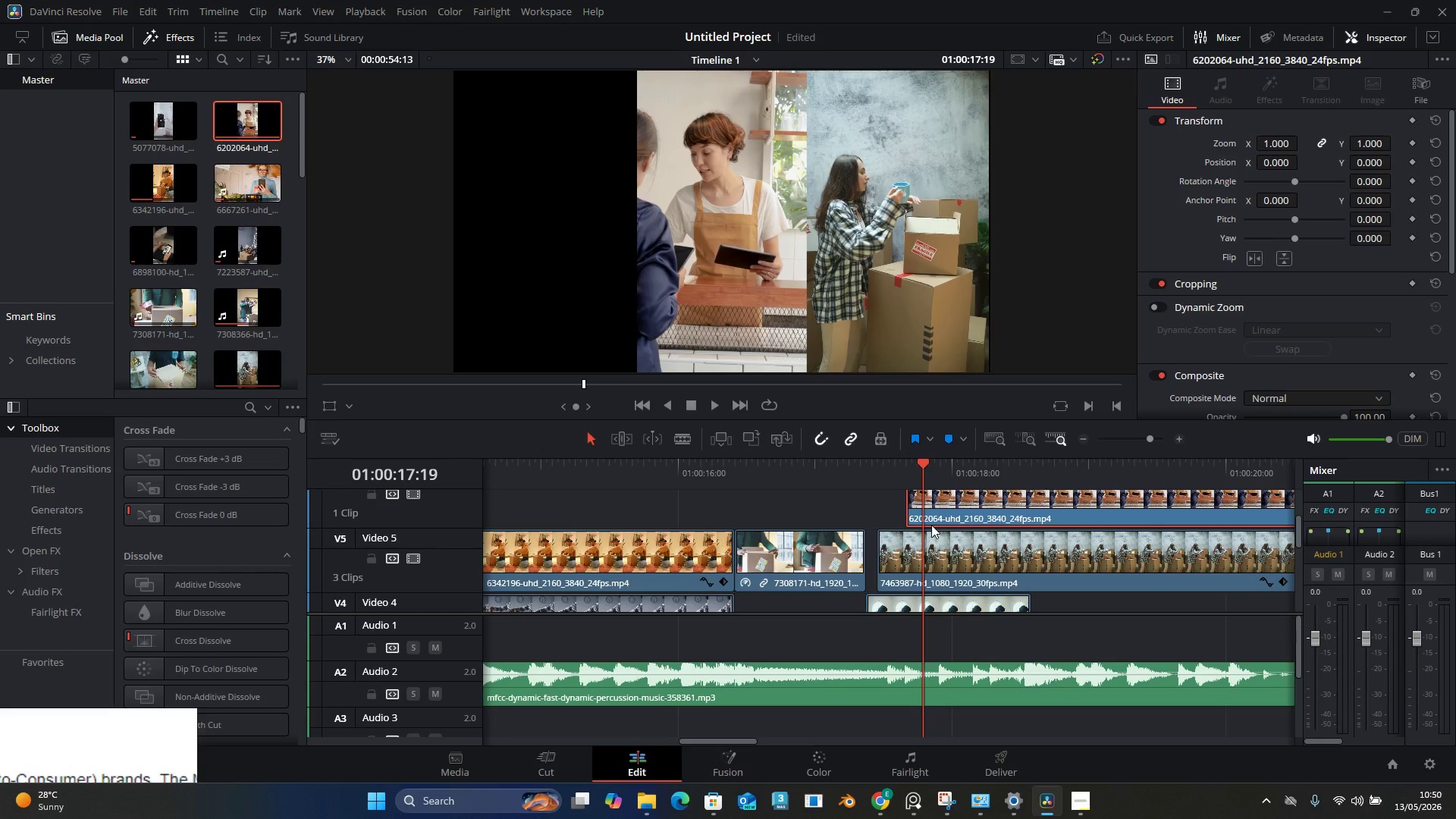 
left_click_drag(start_coordinate=[931, 522], to_coordinate=[927, 522])
 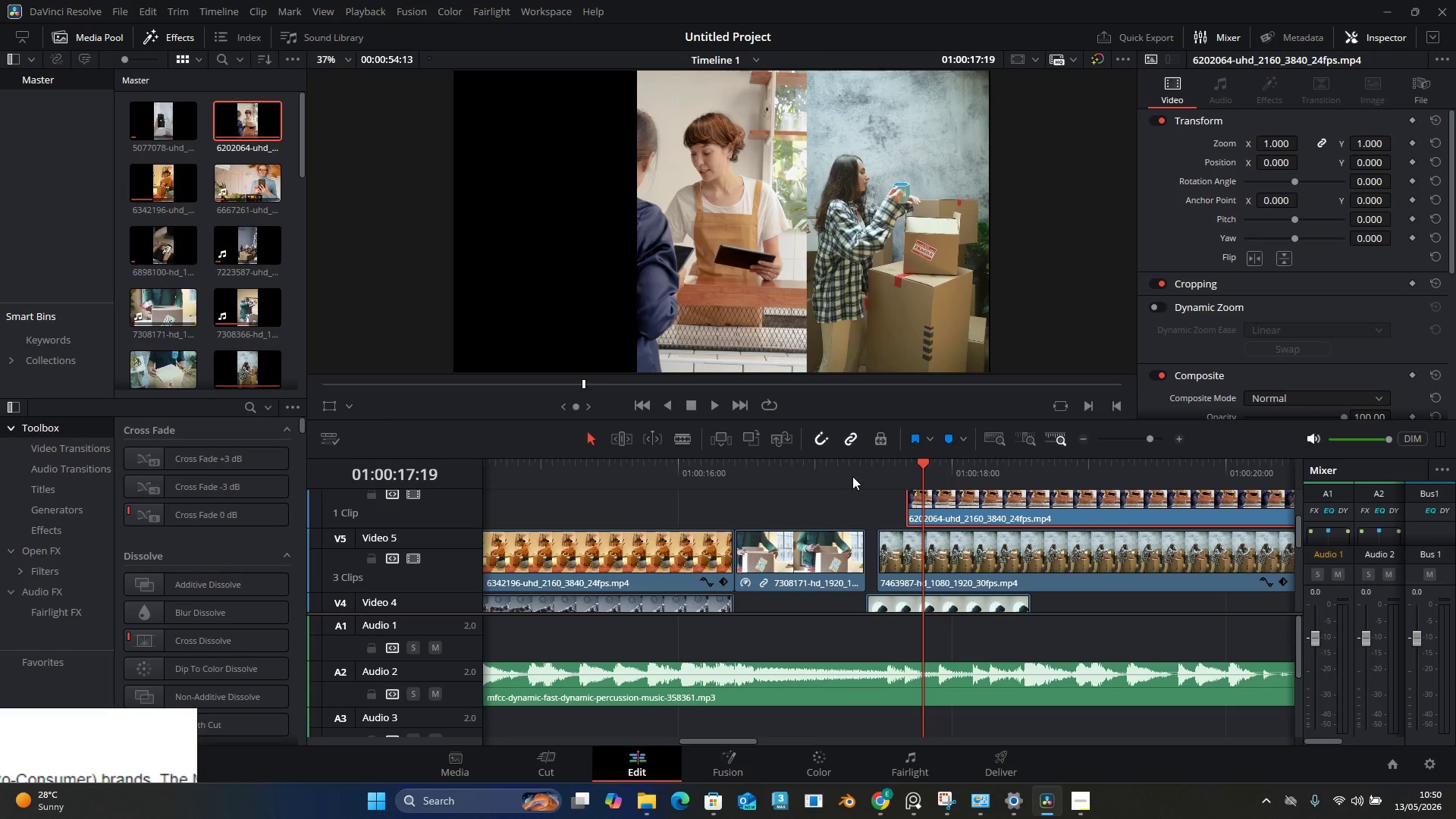 
left_click([852, 476])
 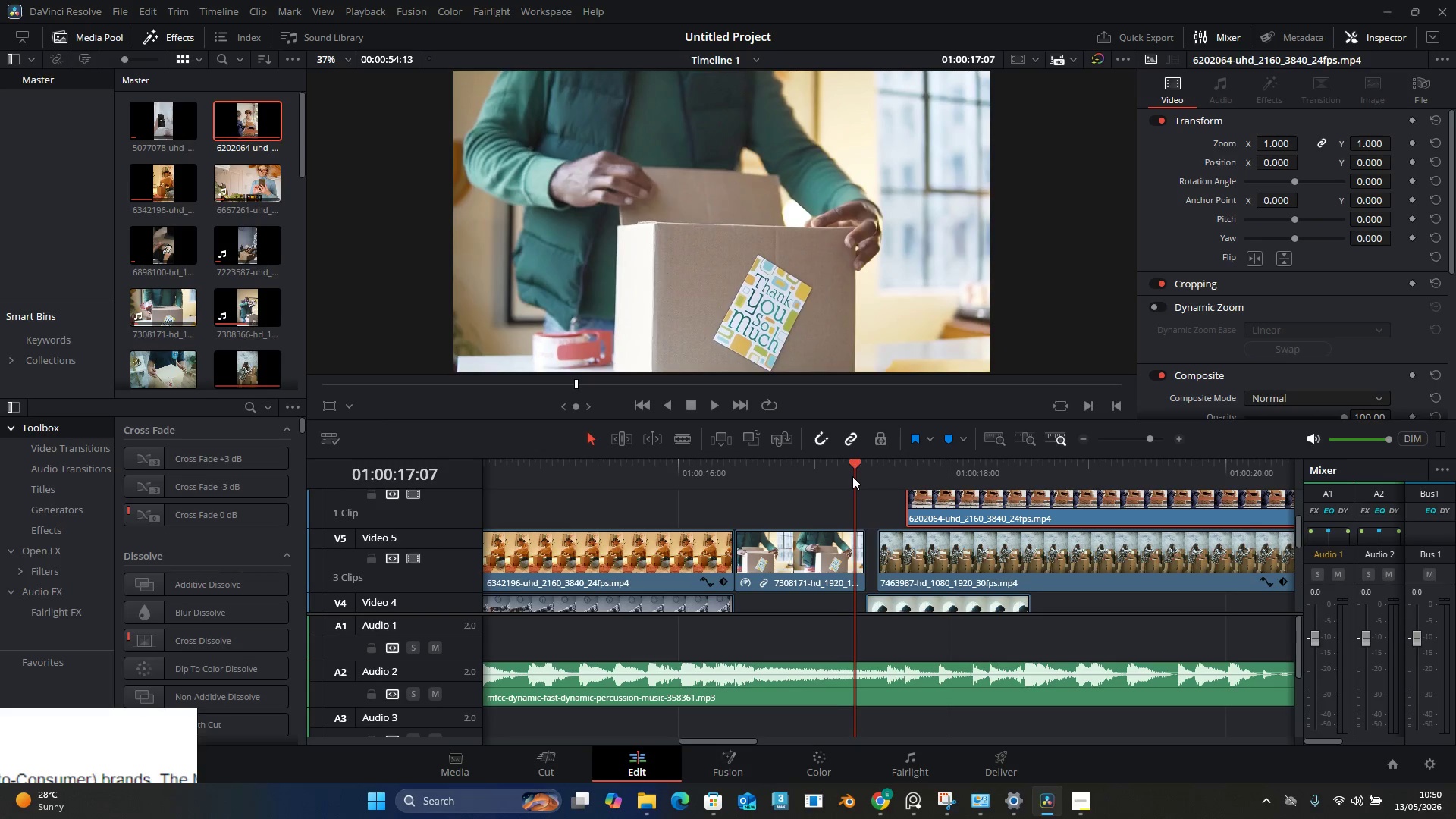 
key(Space)
 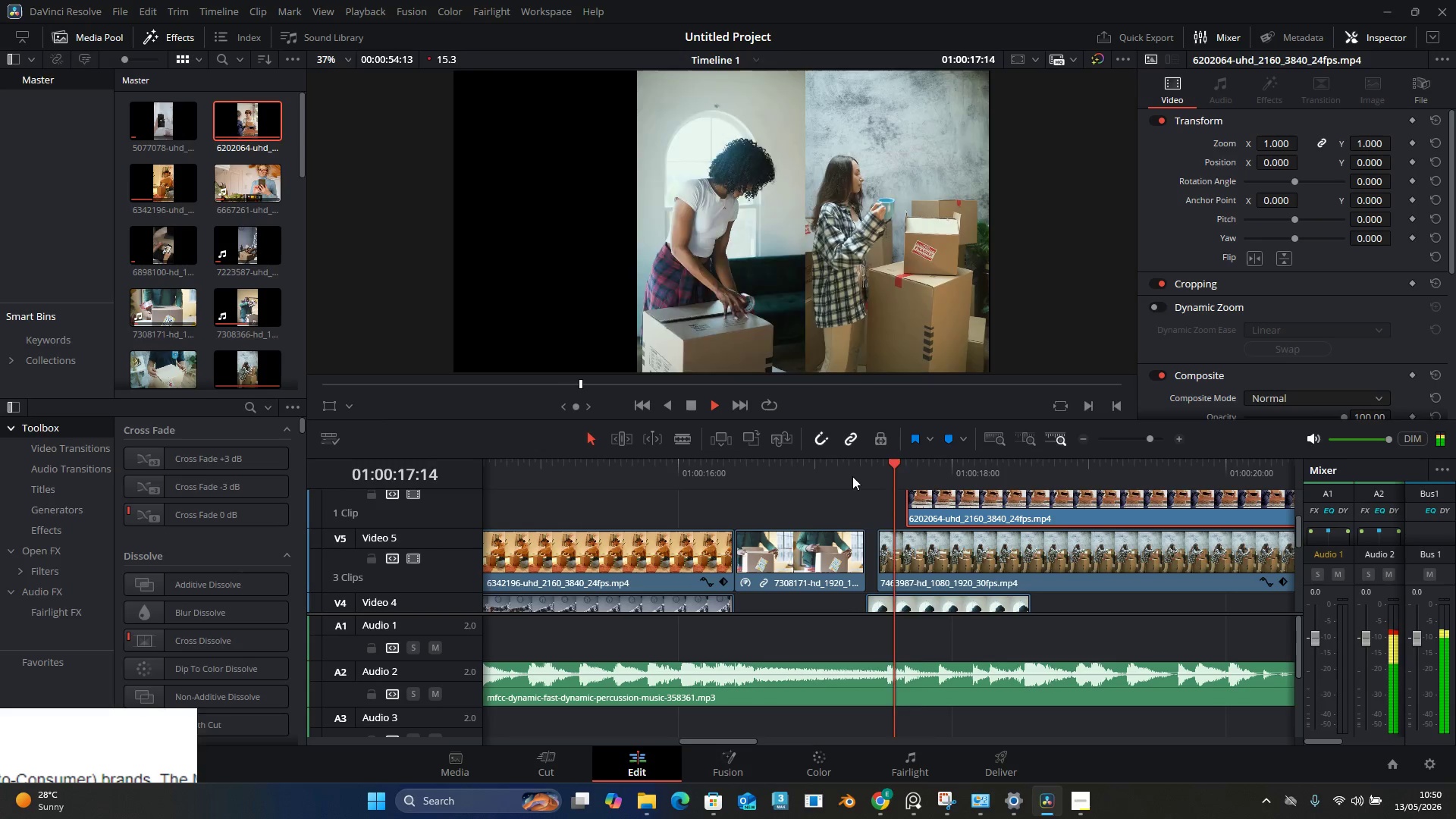 
key(Space)
 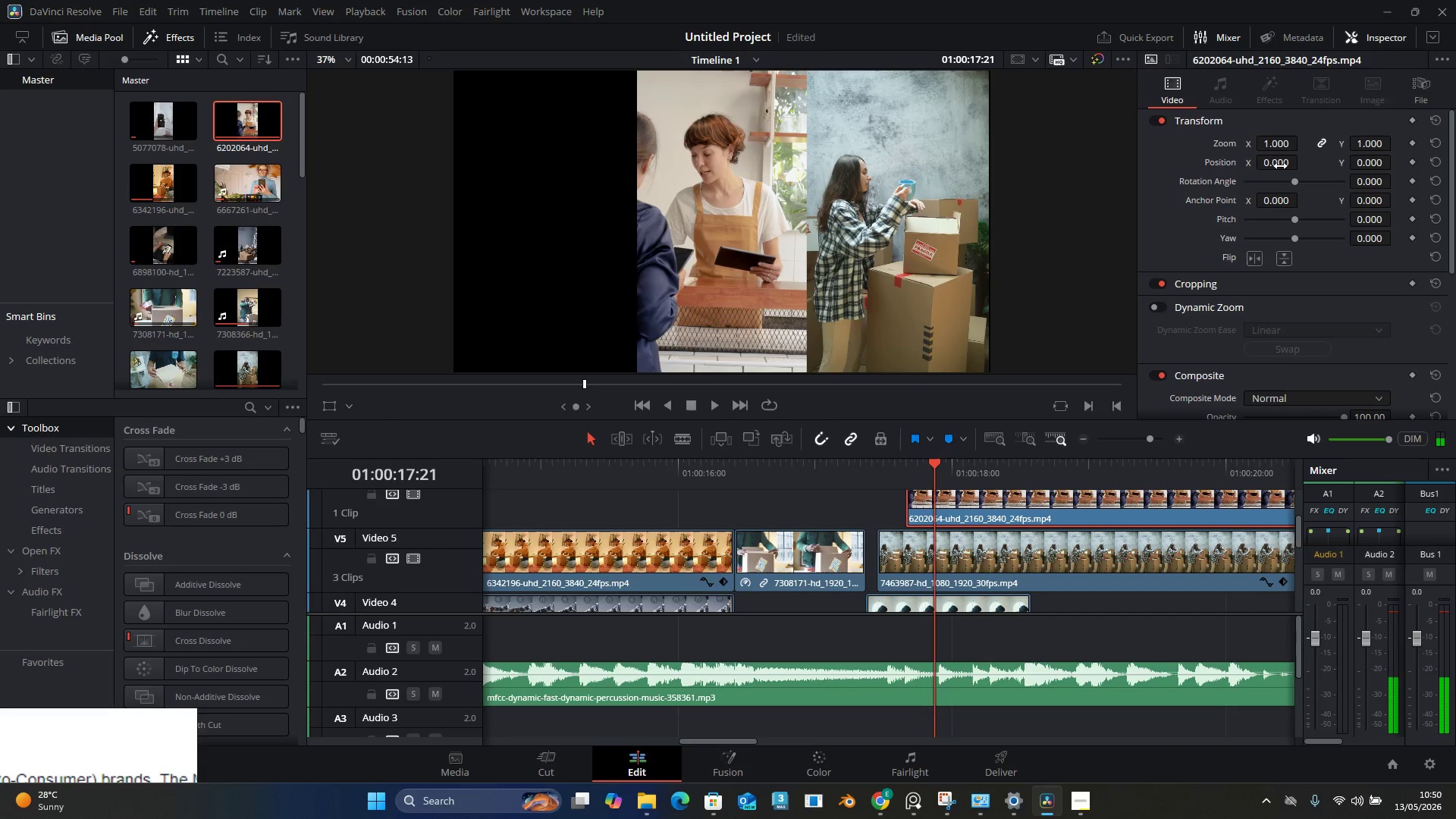 
left_click_drag(start_coordinate=[1280, 165], to_coordinate=[485, 408])
 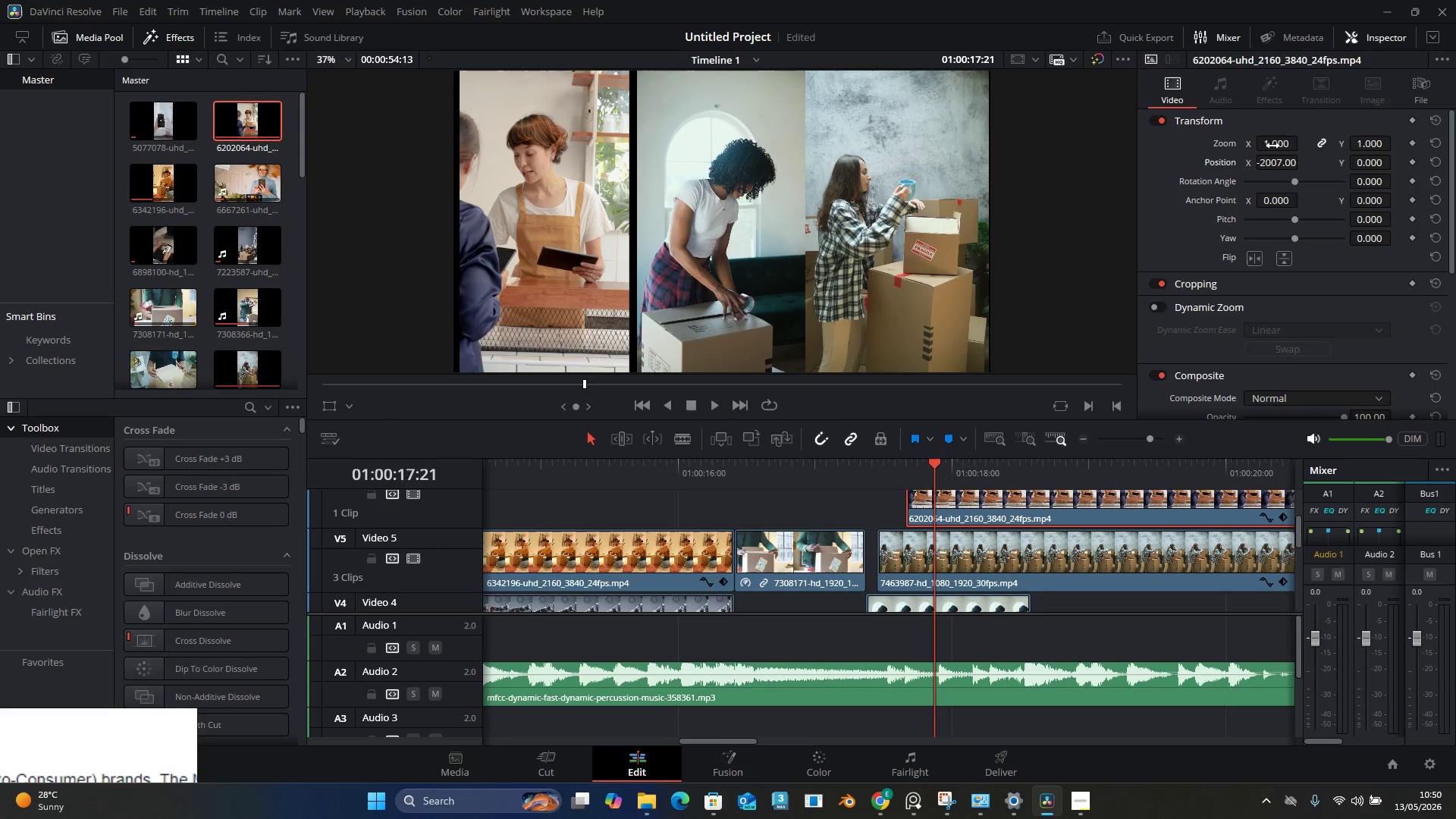 
left_click_drag(start_coordinate=[1272, 146], to_coordinate=[1276, 149])
 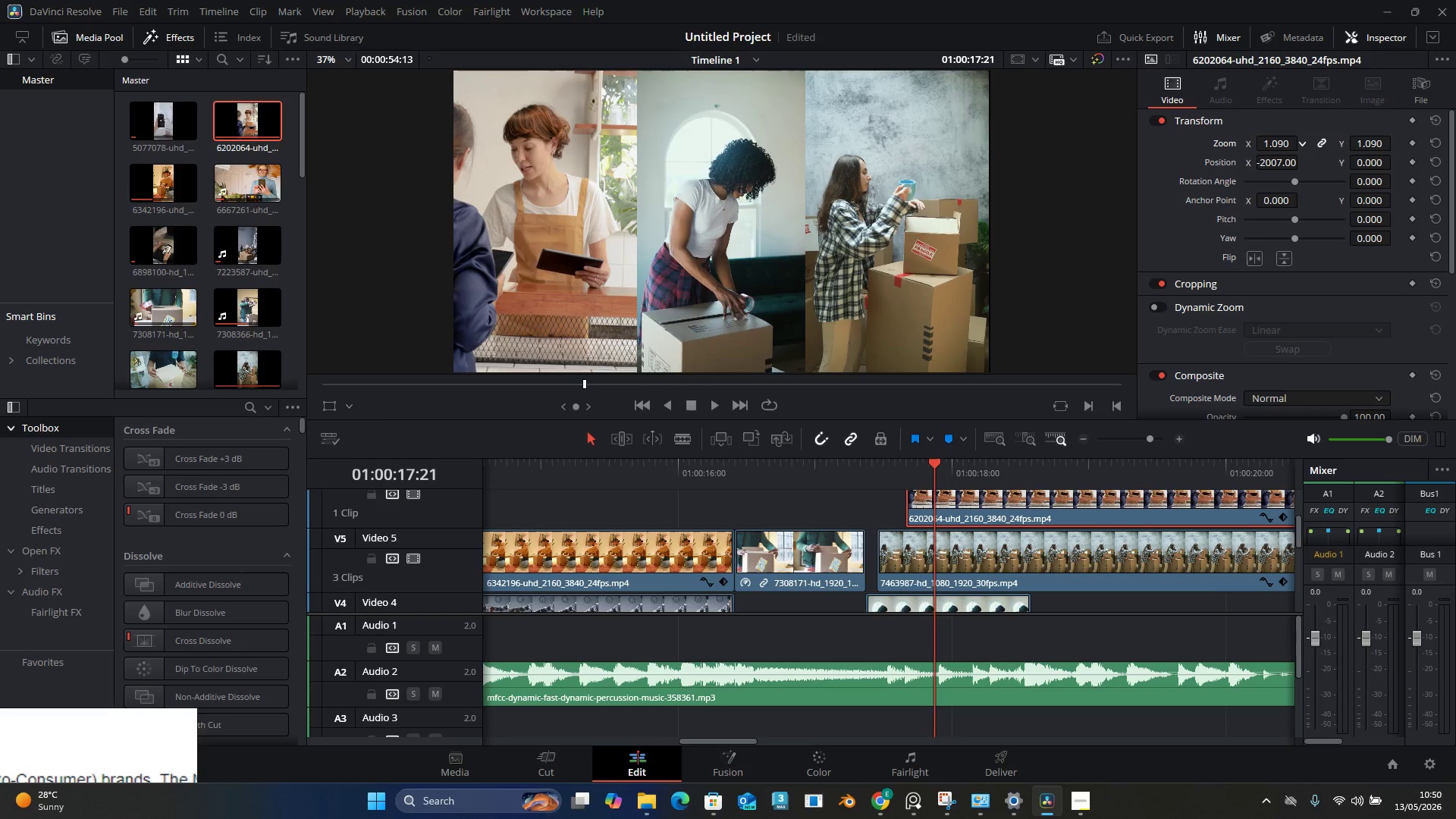 
wait(8.34)
 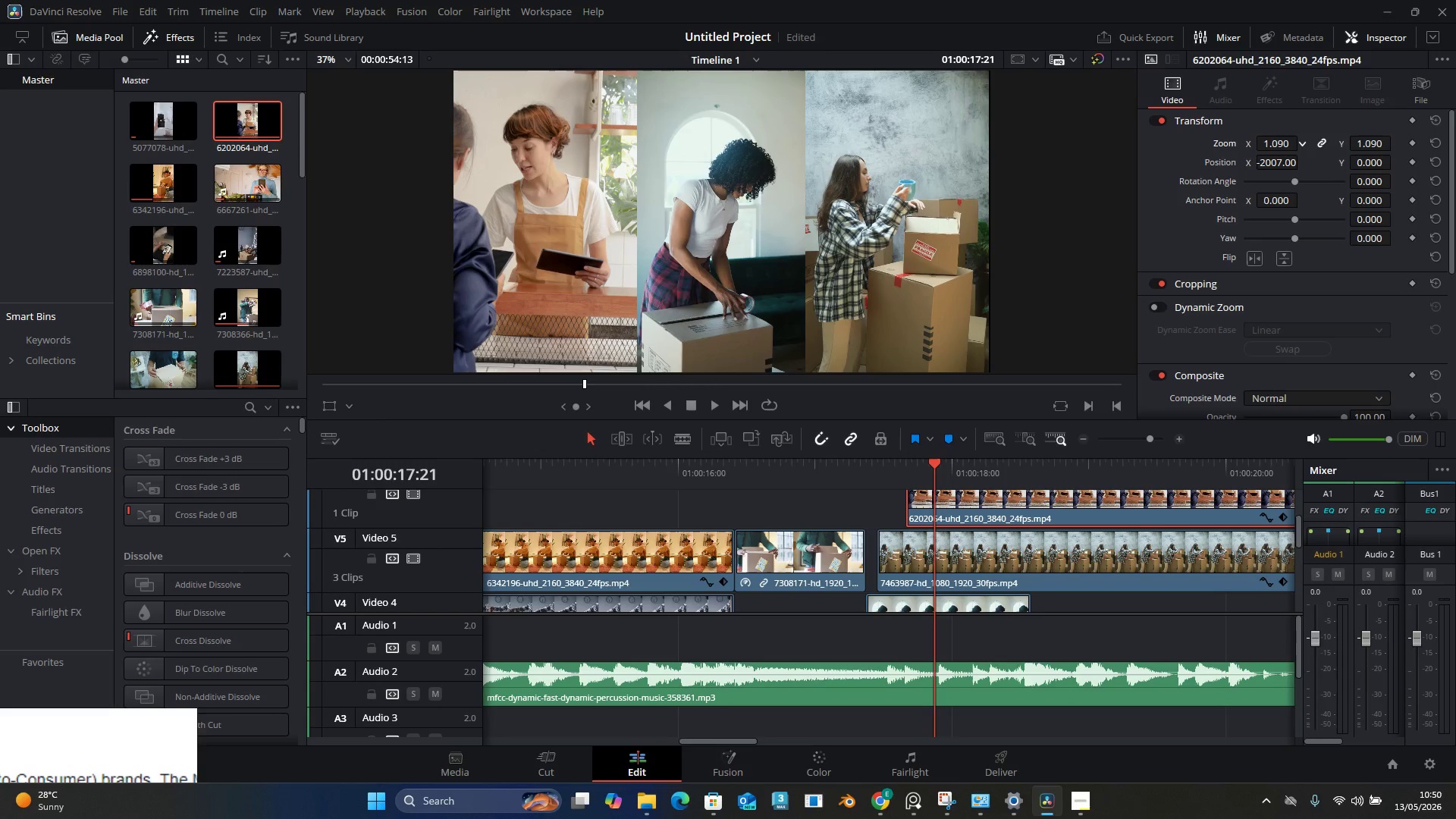 
left_click_drag(start_coordinate=[1272, 164], to_coordinate=[1276, 165])
 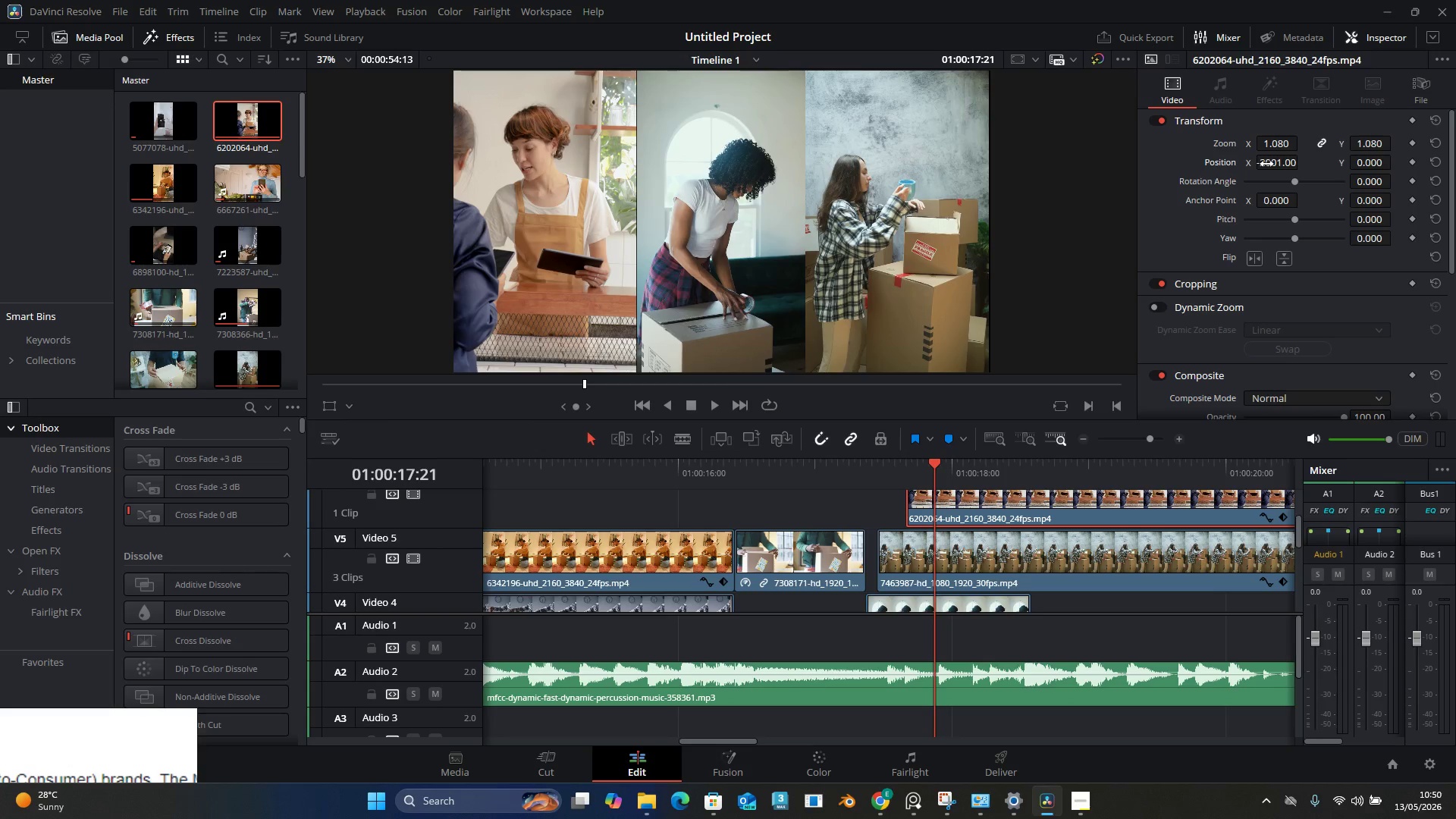 
wait(16.11)
 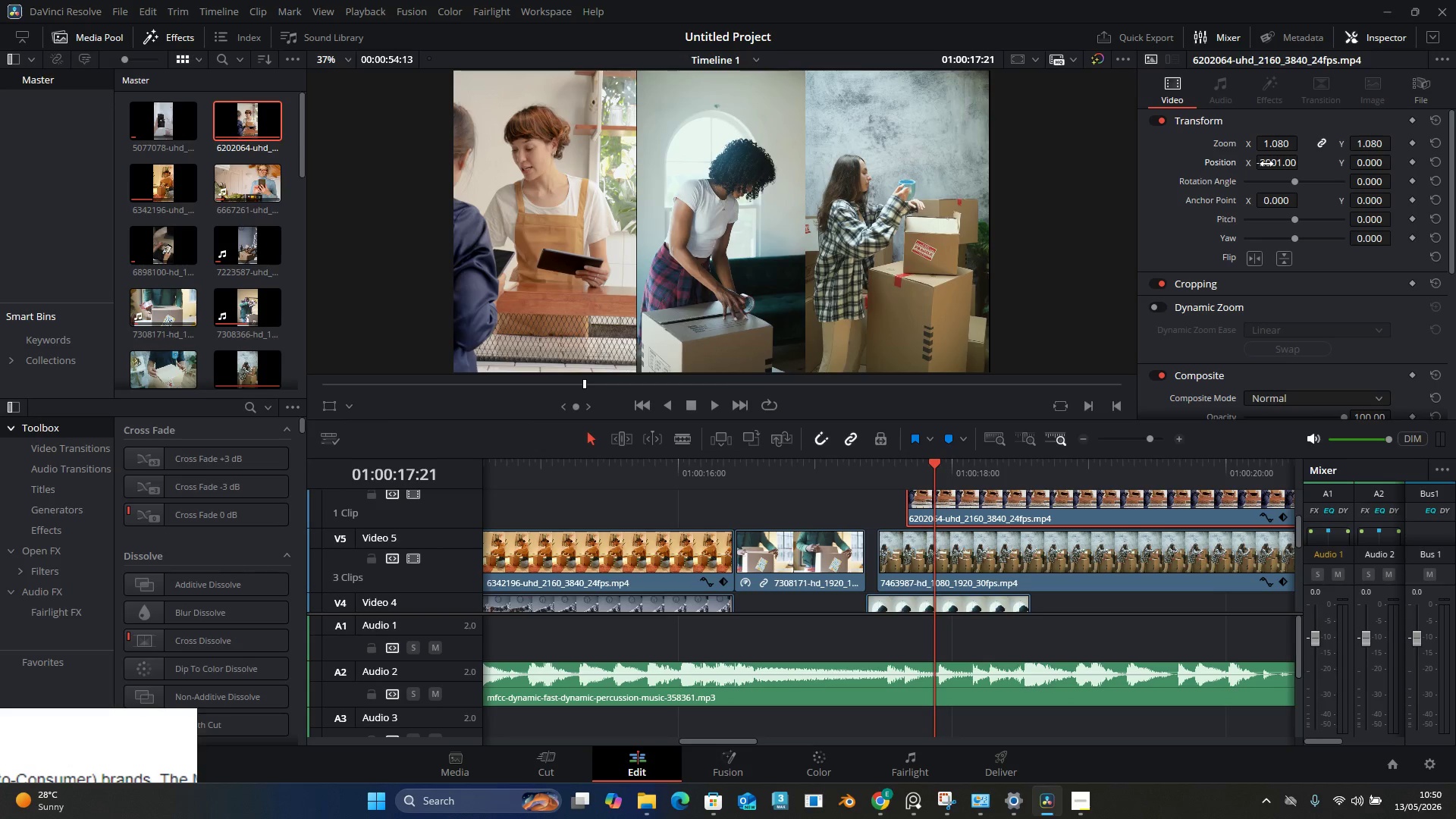 
left_click([841, 455])
 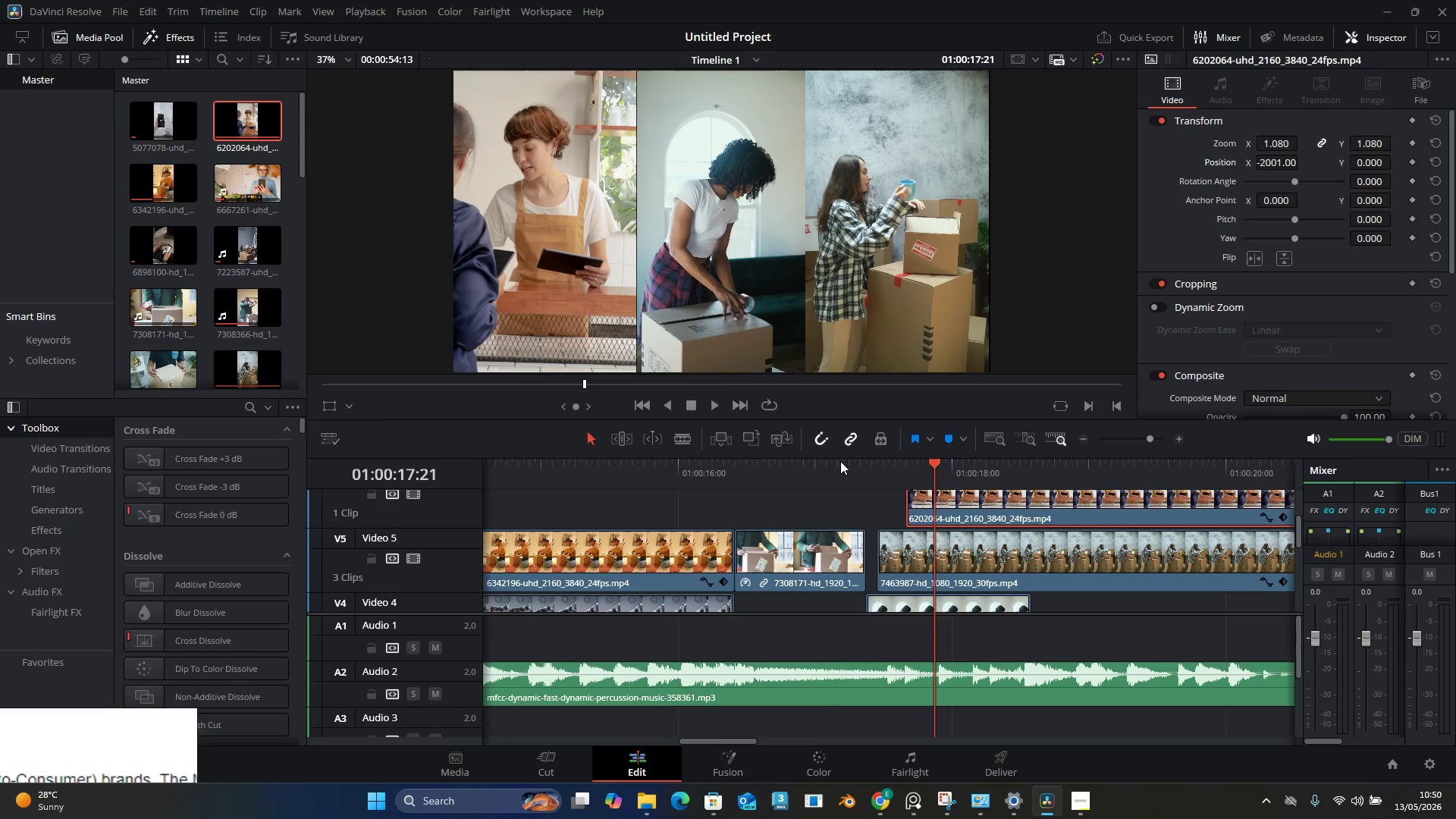 
left_click([840, 461])
 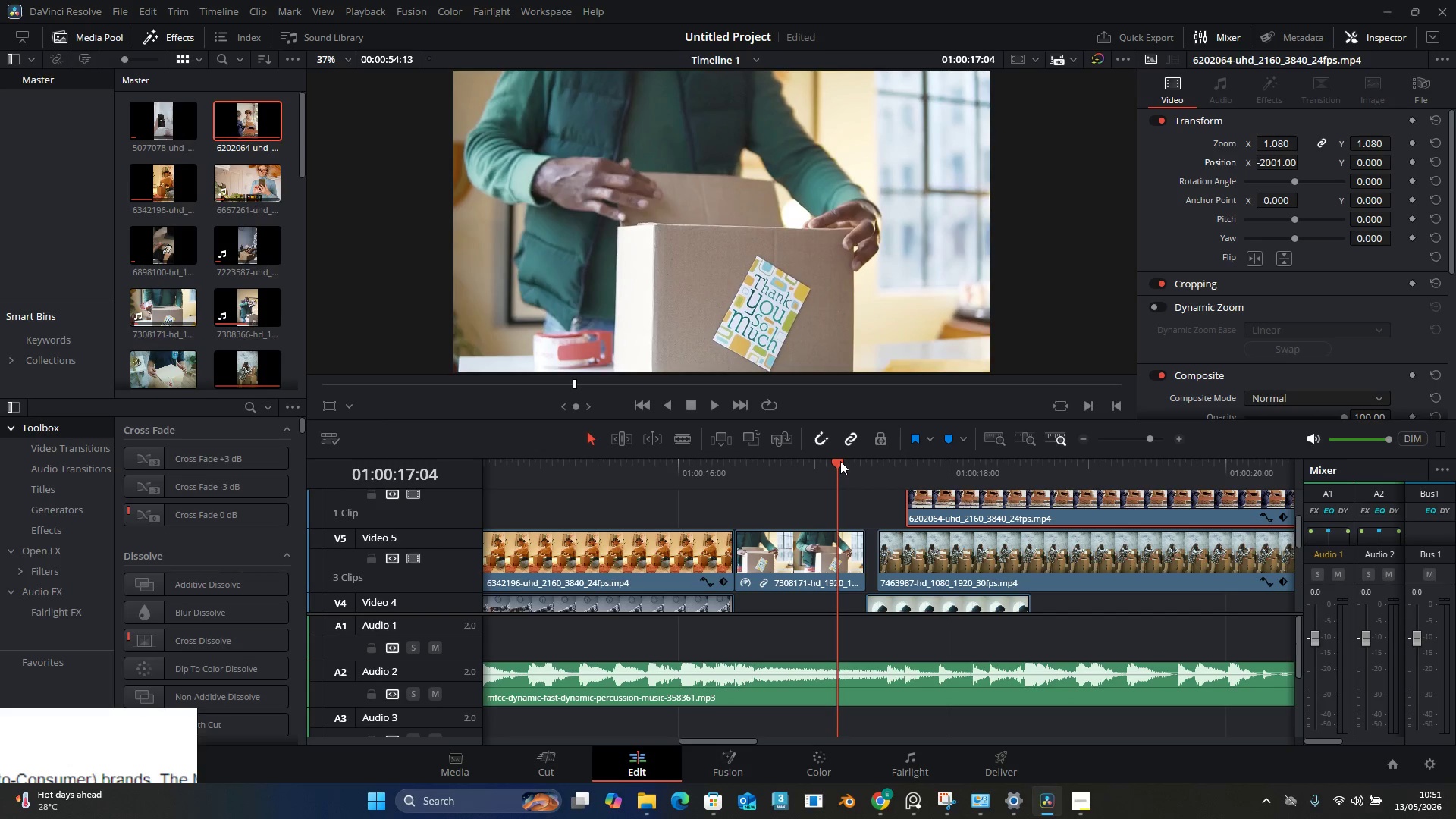 
wait(50.92)
 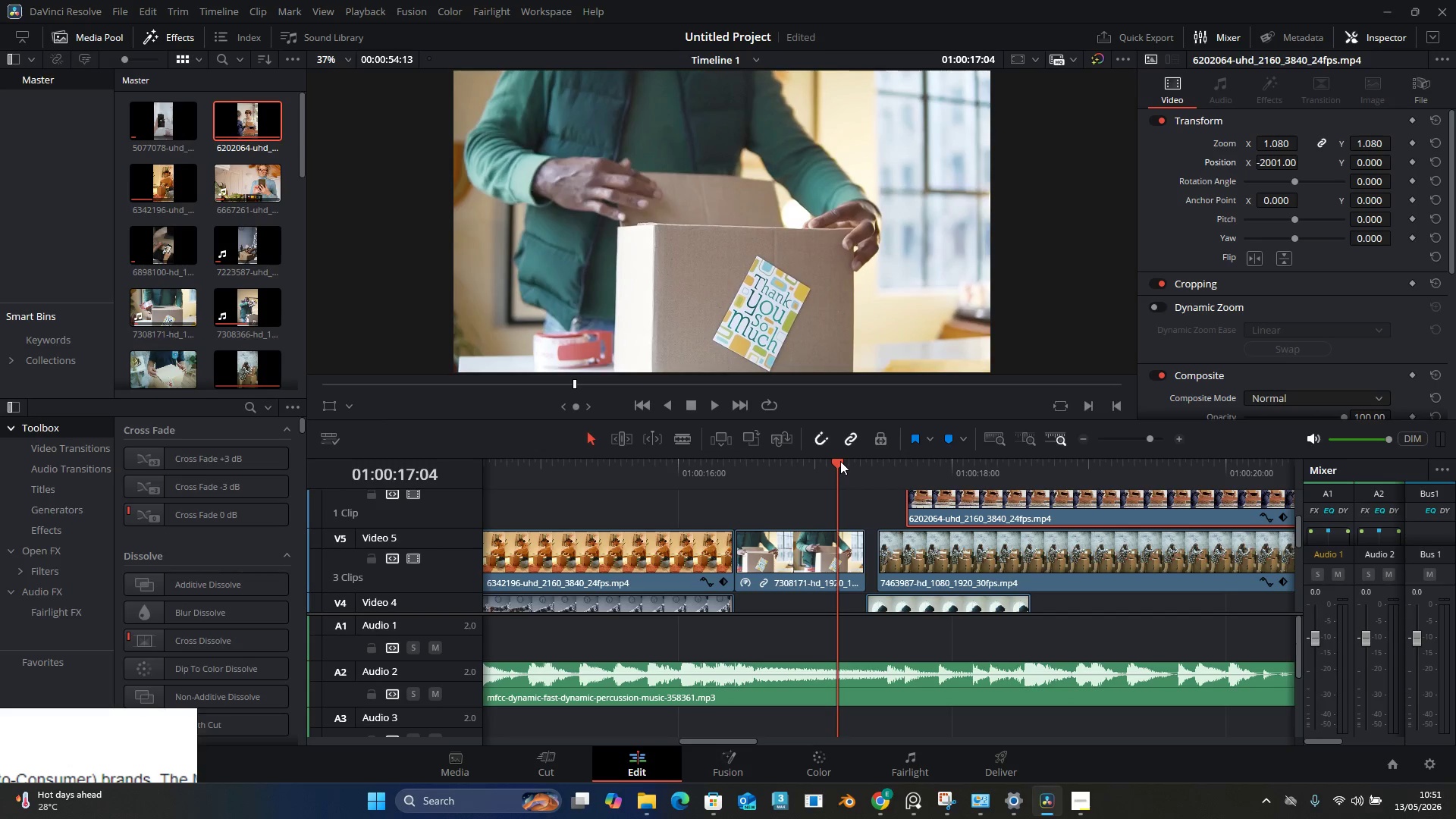 
key(Space)
 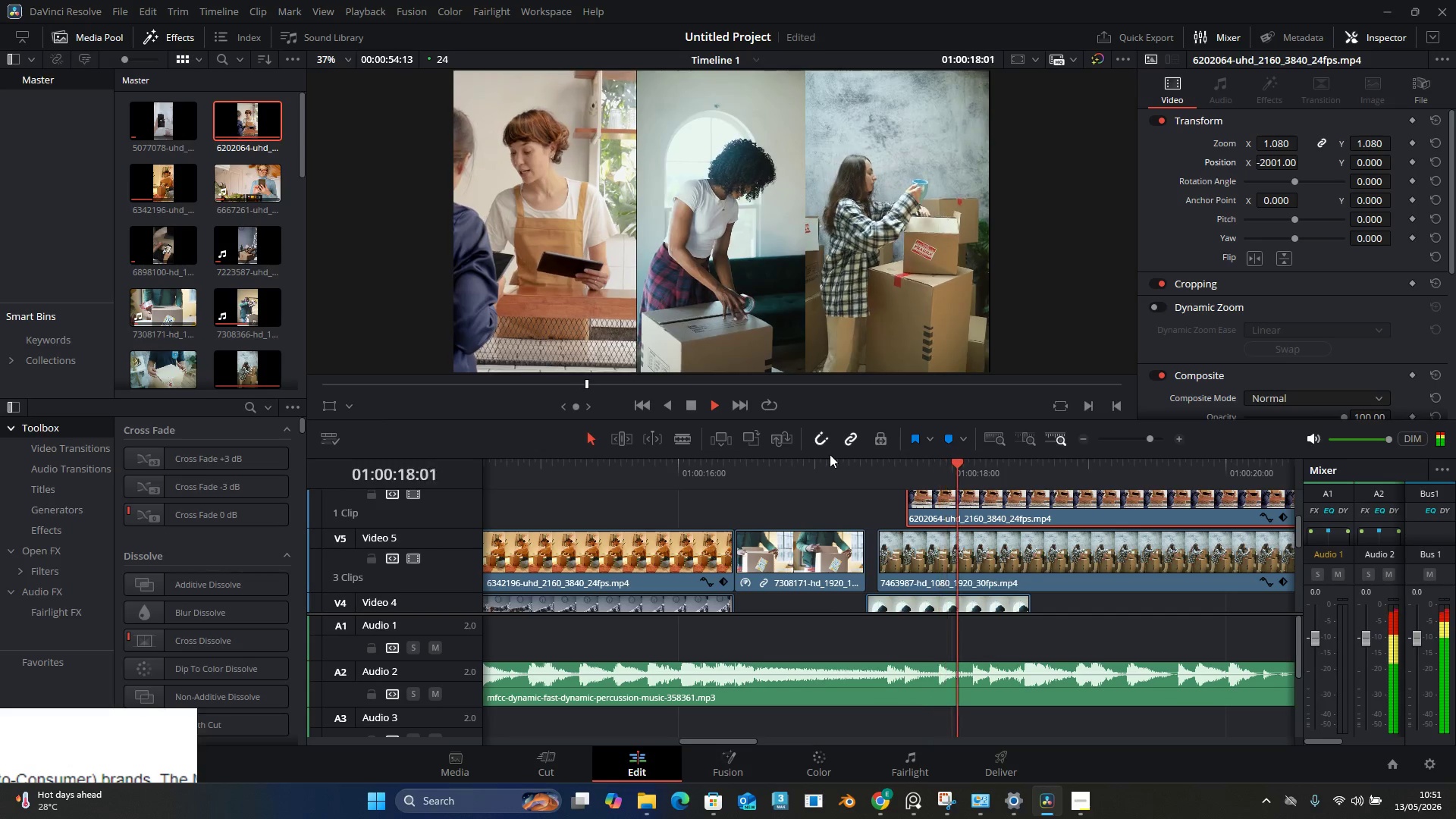 
key(Space)
 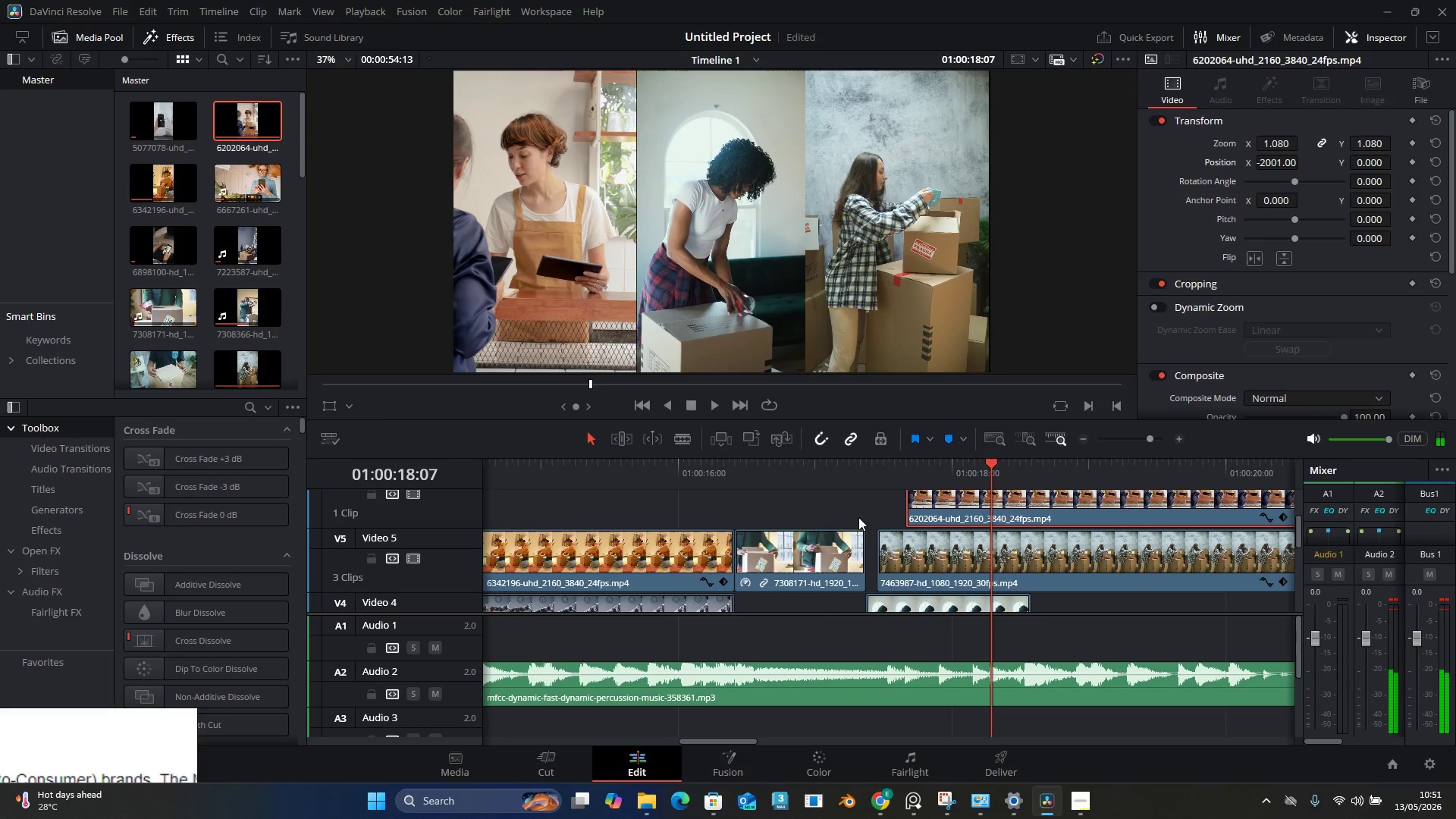 
left_click([666, 480])
 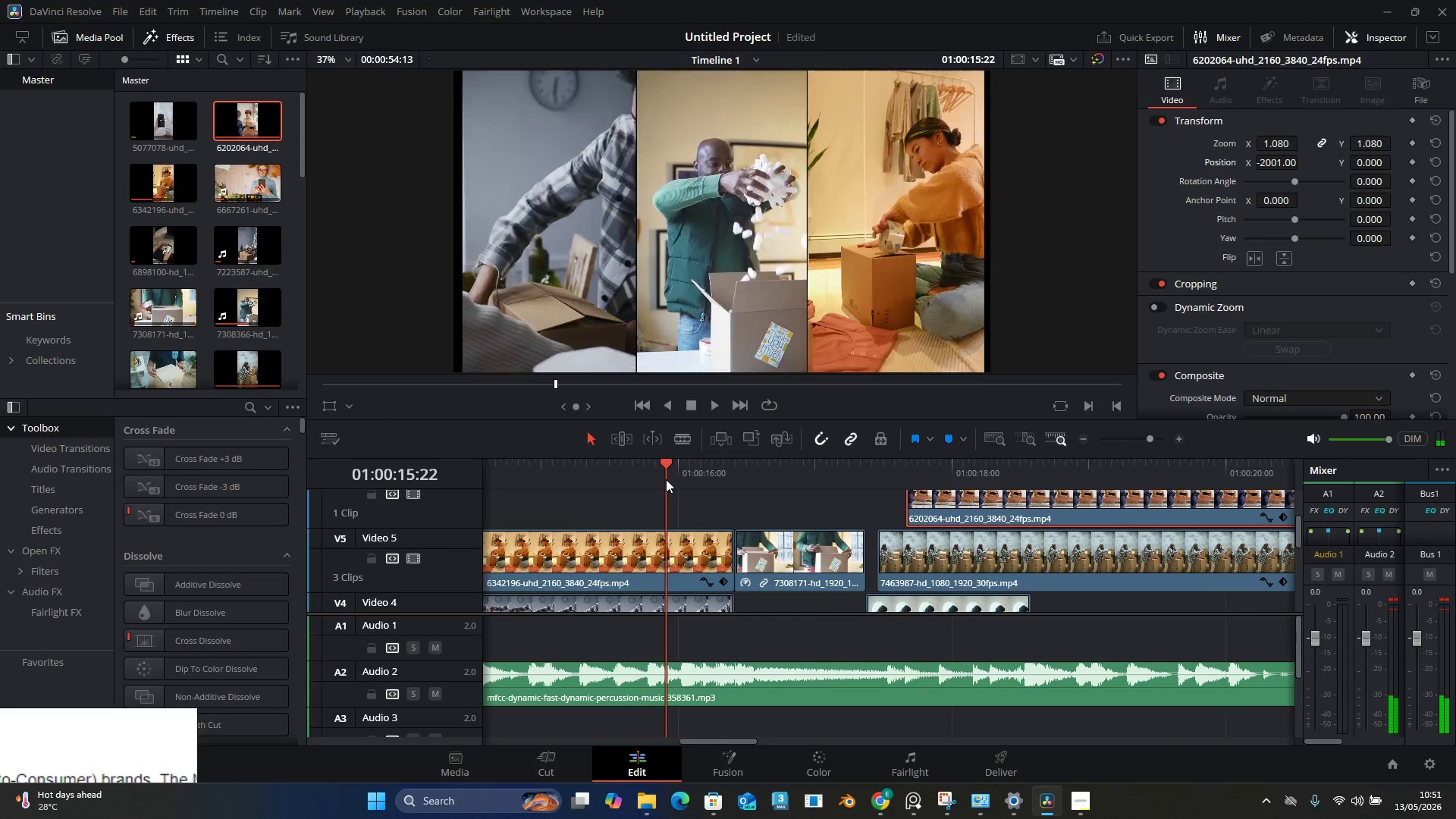 
key(Space)
 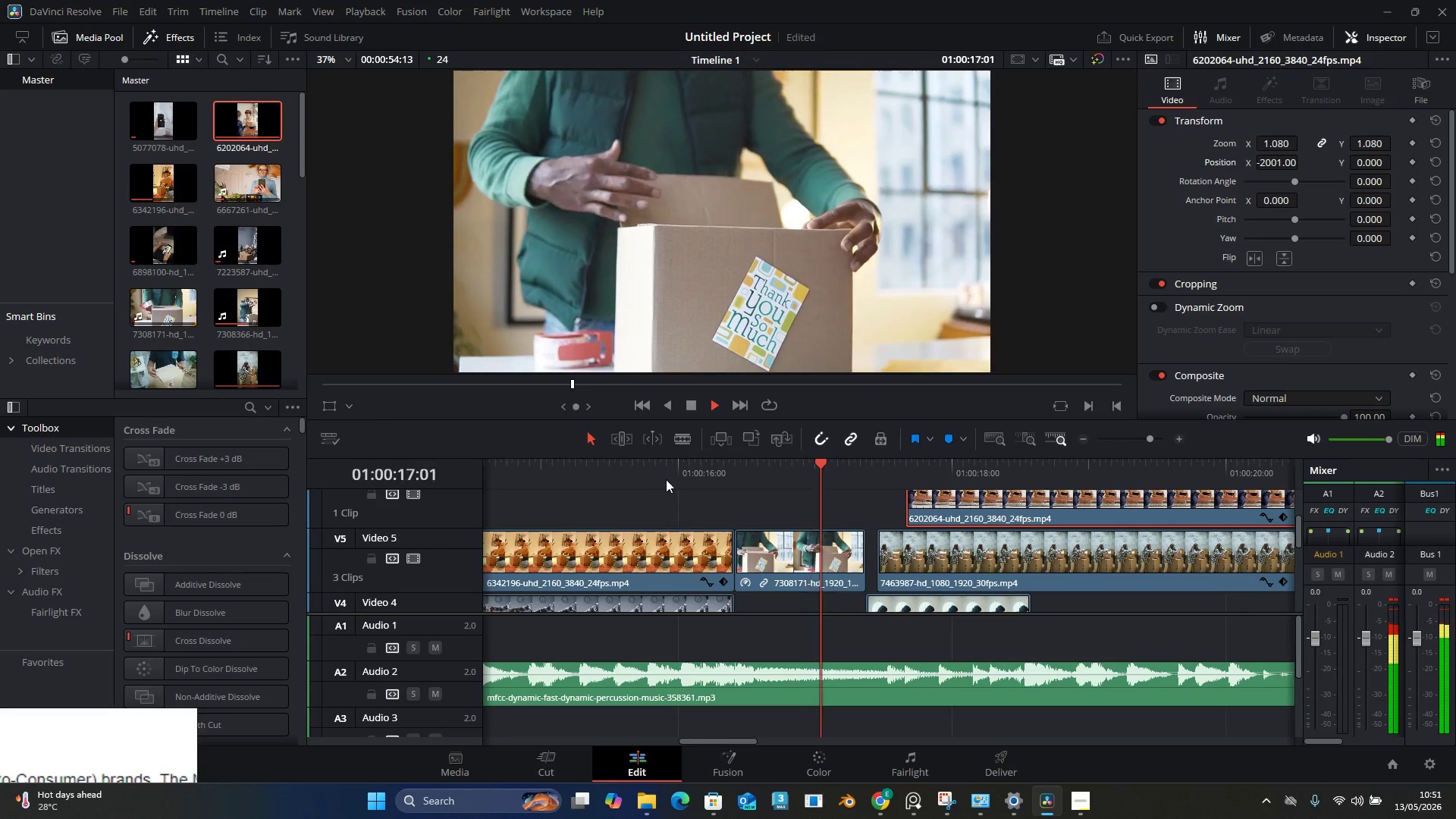 
key(Space)
 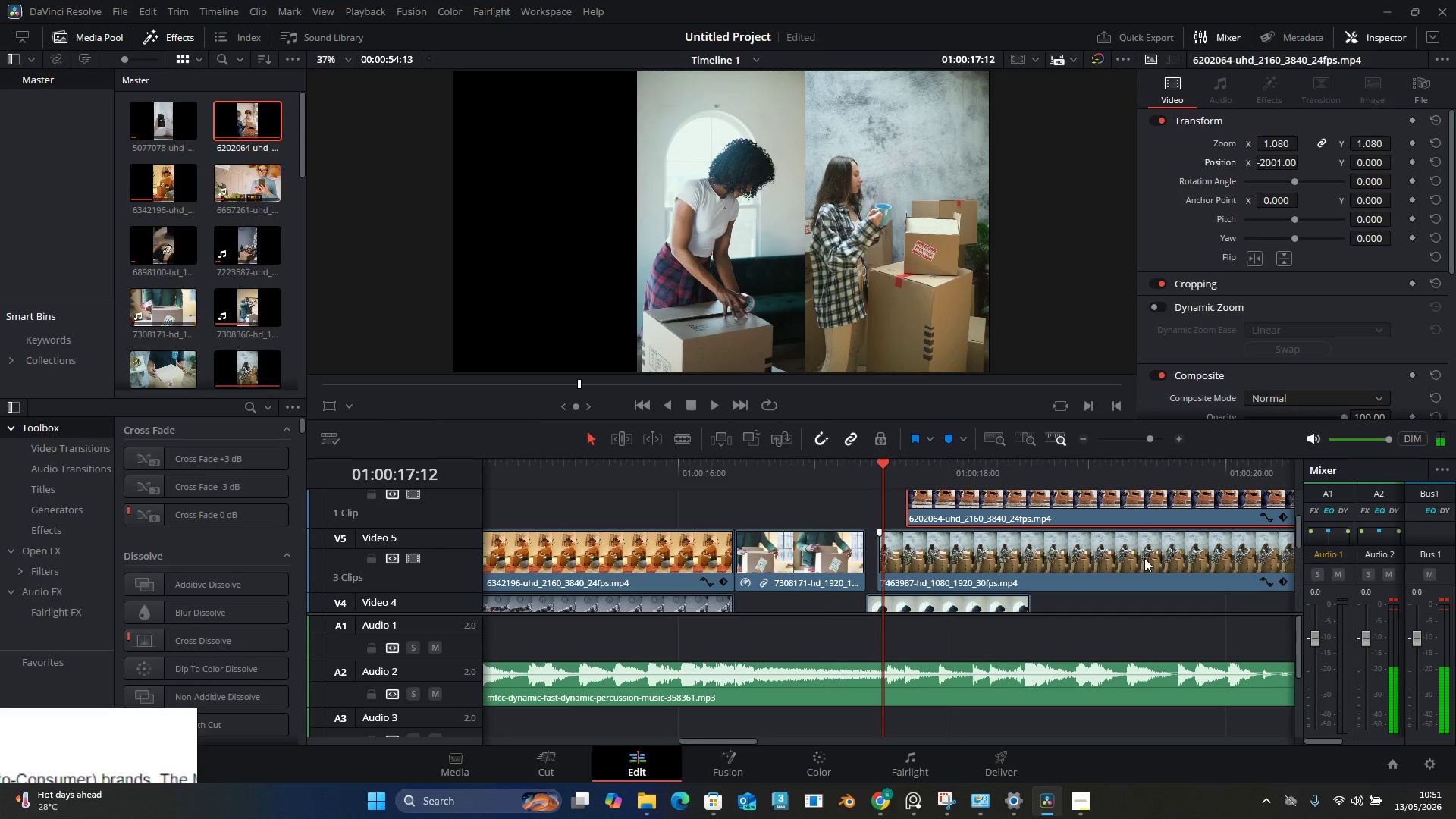 
hold_key(key=AltLeft, duration=1.5)
hold_key(key=AltLeft, duration=1.52)
scroll: coordinate [916, 566], scroll_direction: down, amount: 9.0
 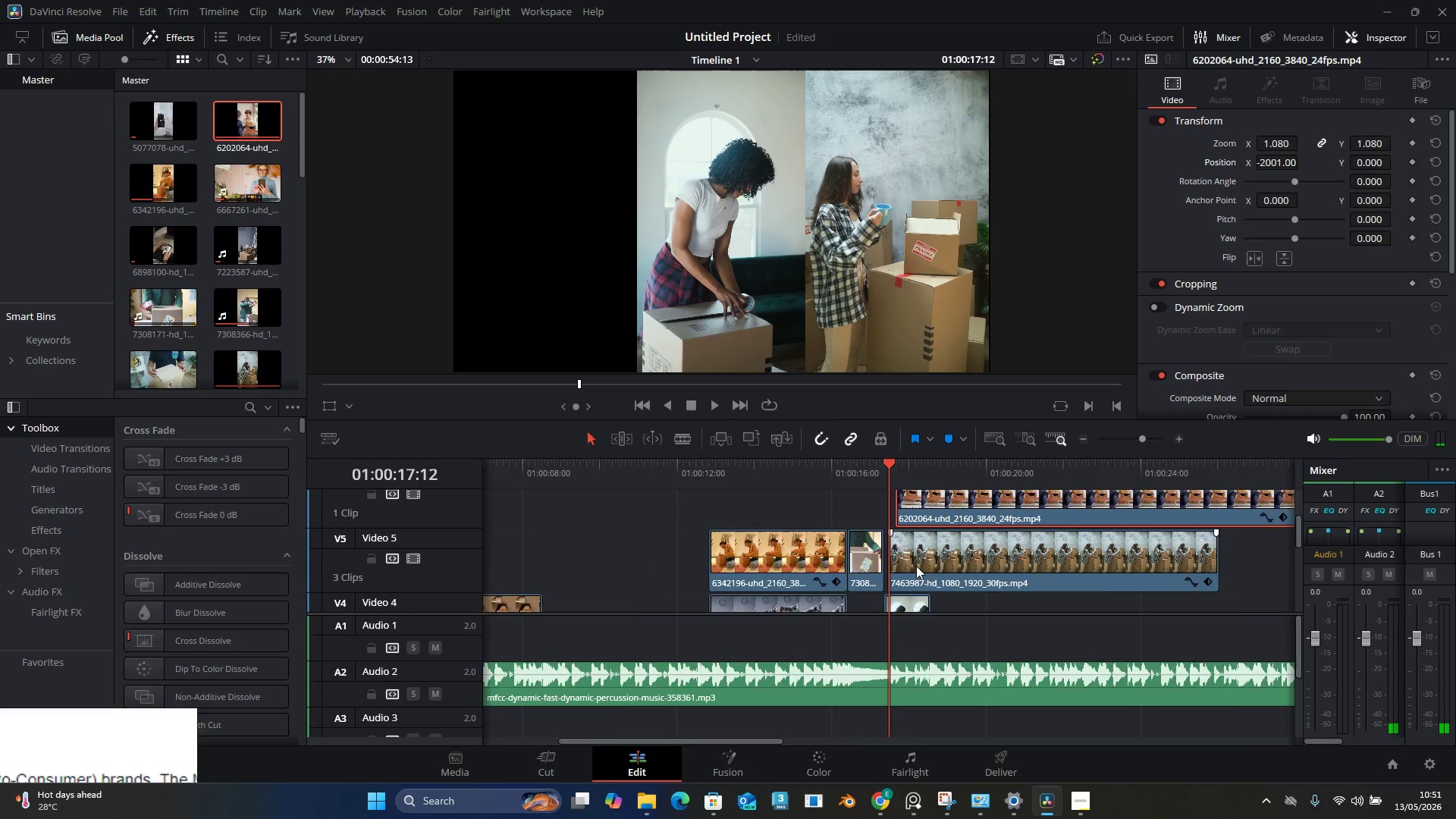 
hold_key(key=AltLeft, duration=0.33)
 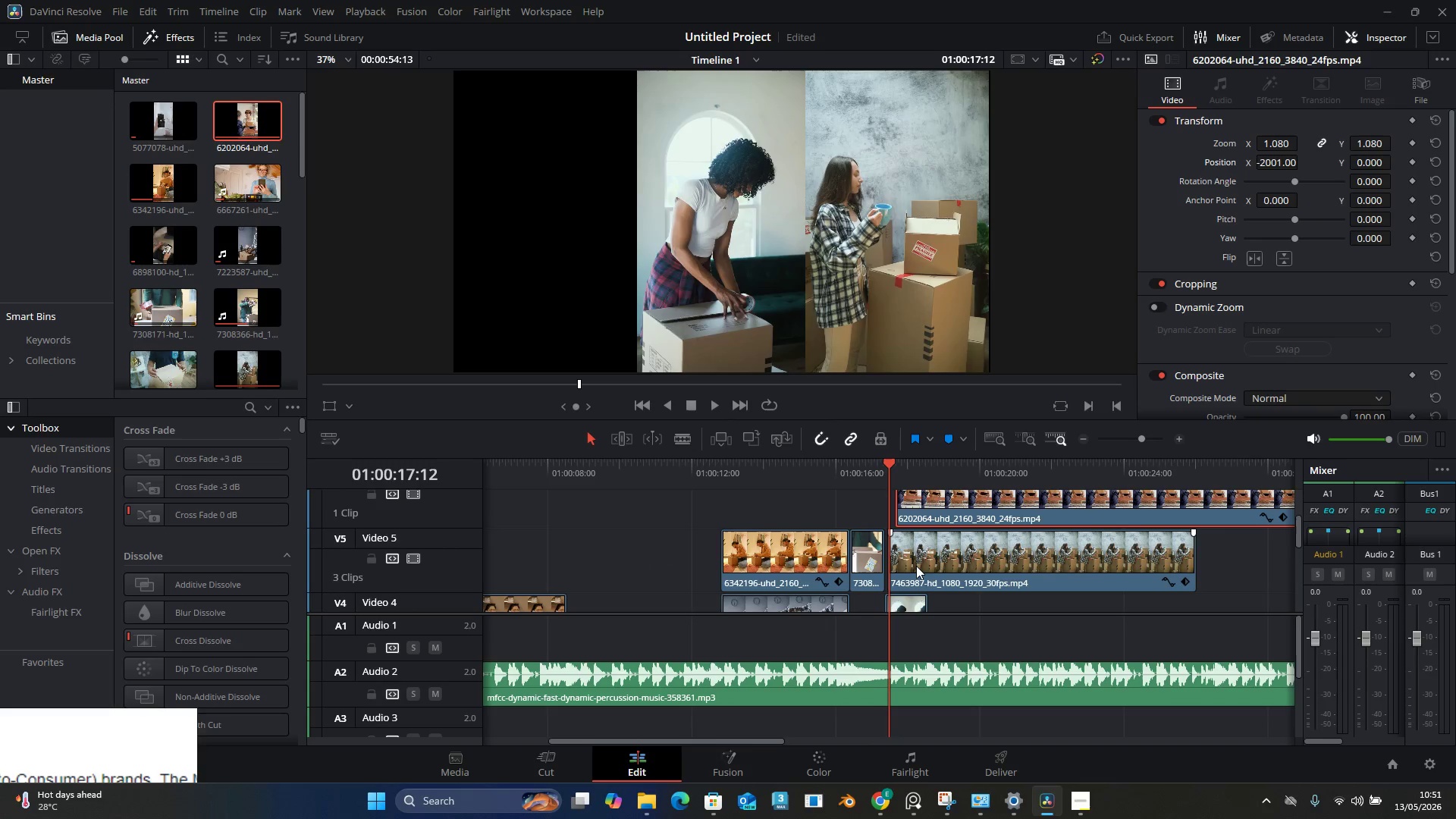 
scroll: coordinate [916, 566], scroll_direction: none, amount: 0.0
 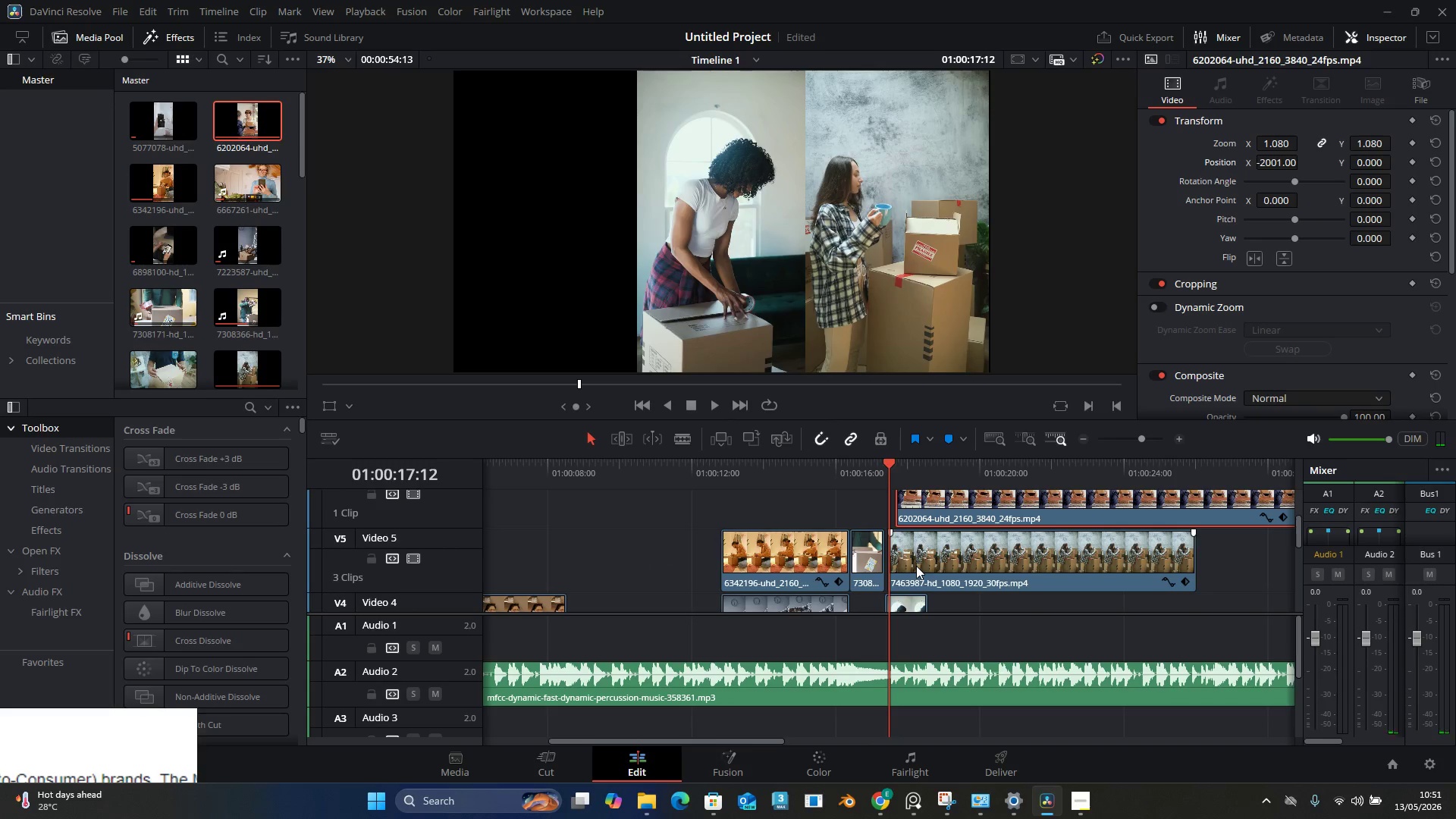 
key(Space)
 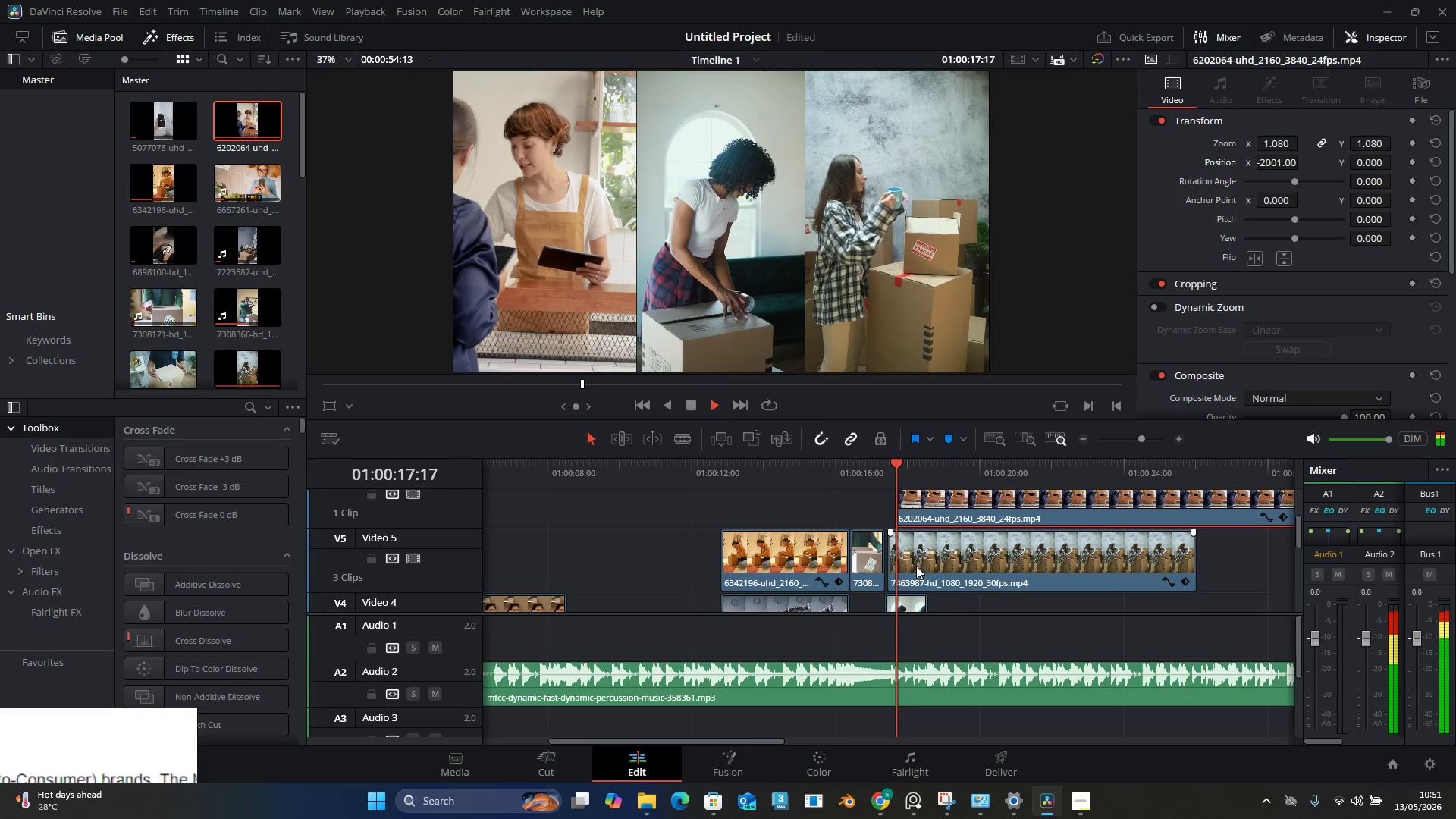 
key(Space)
 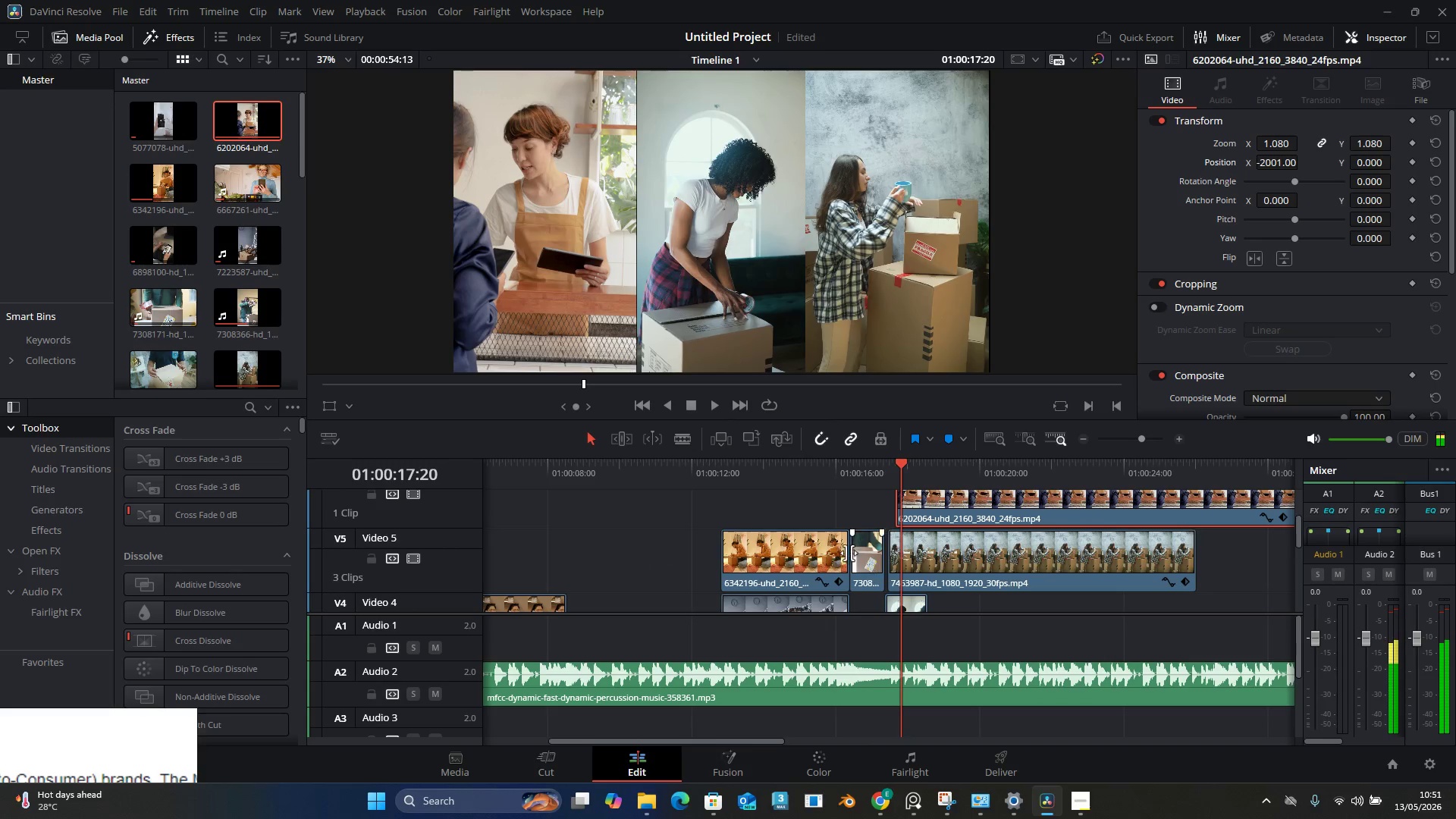 
left_click([866, 493])
 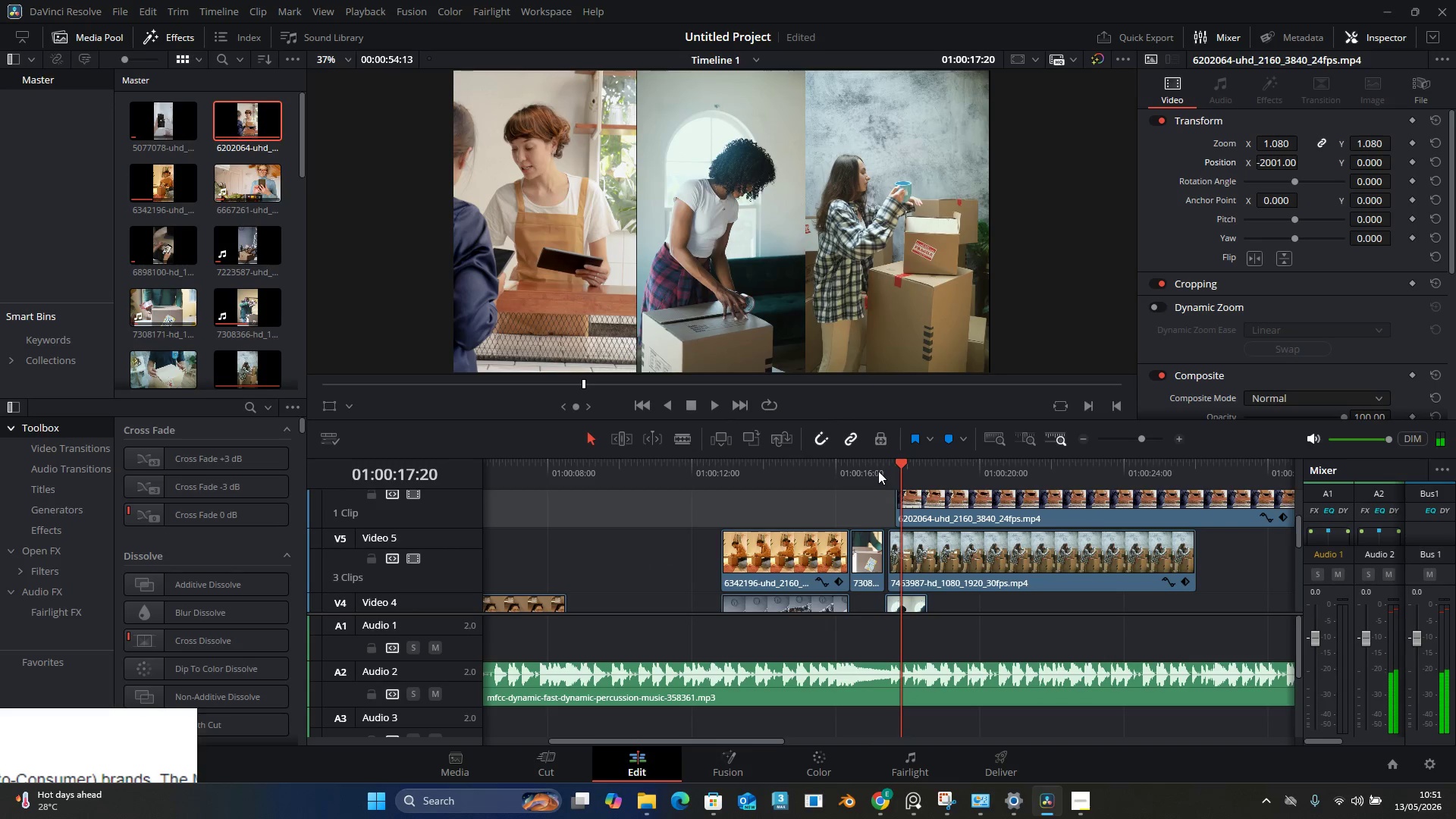 
left_click([878, 466])
 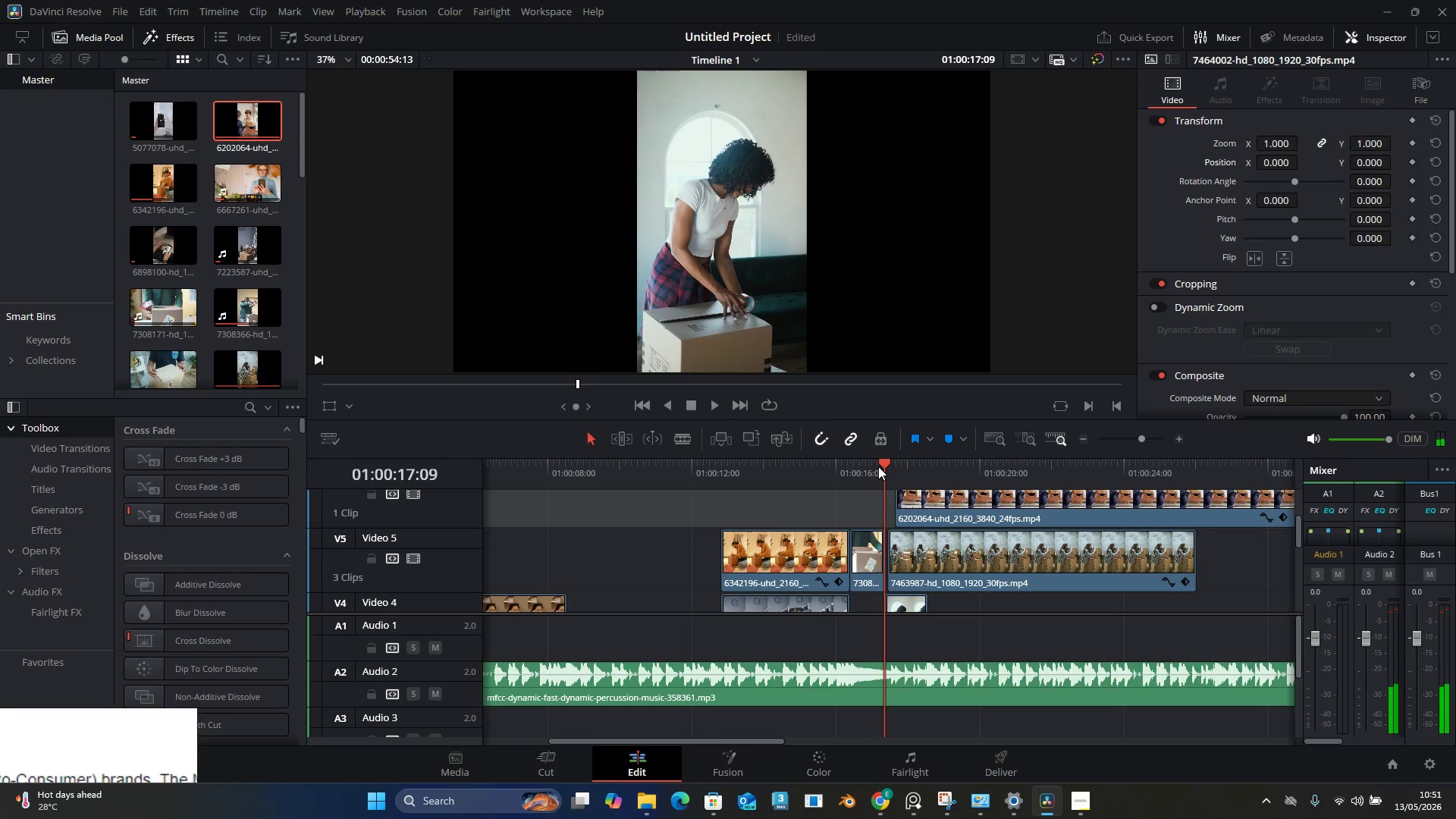 
key(Space)
 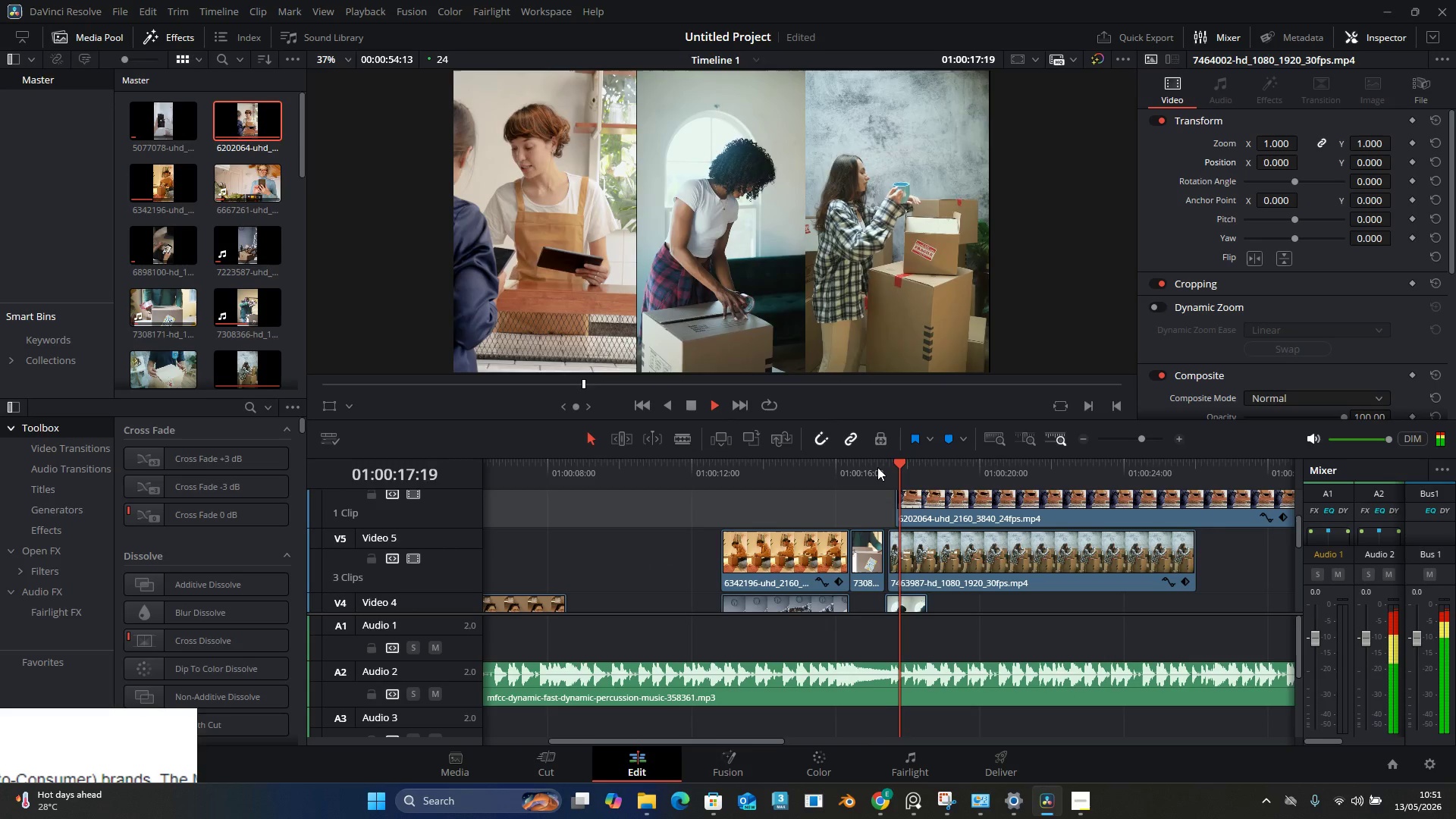 
key(Space)
 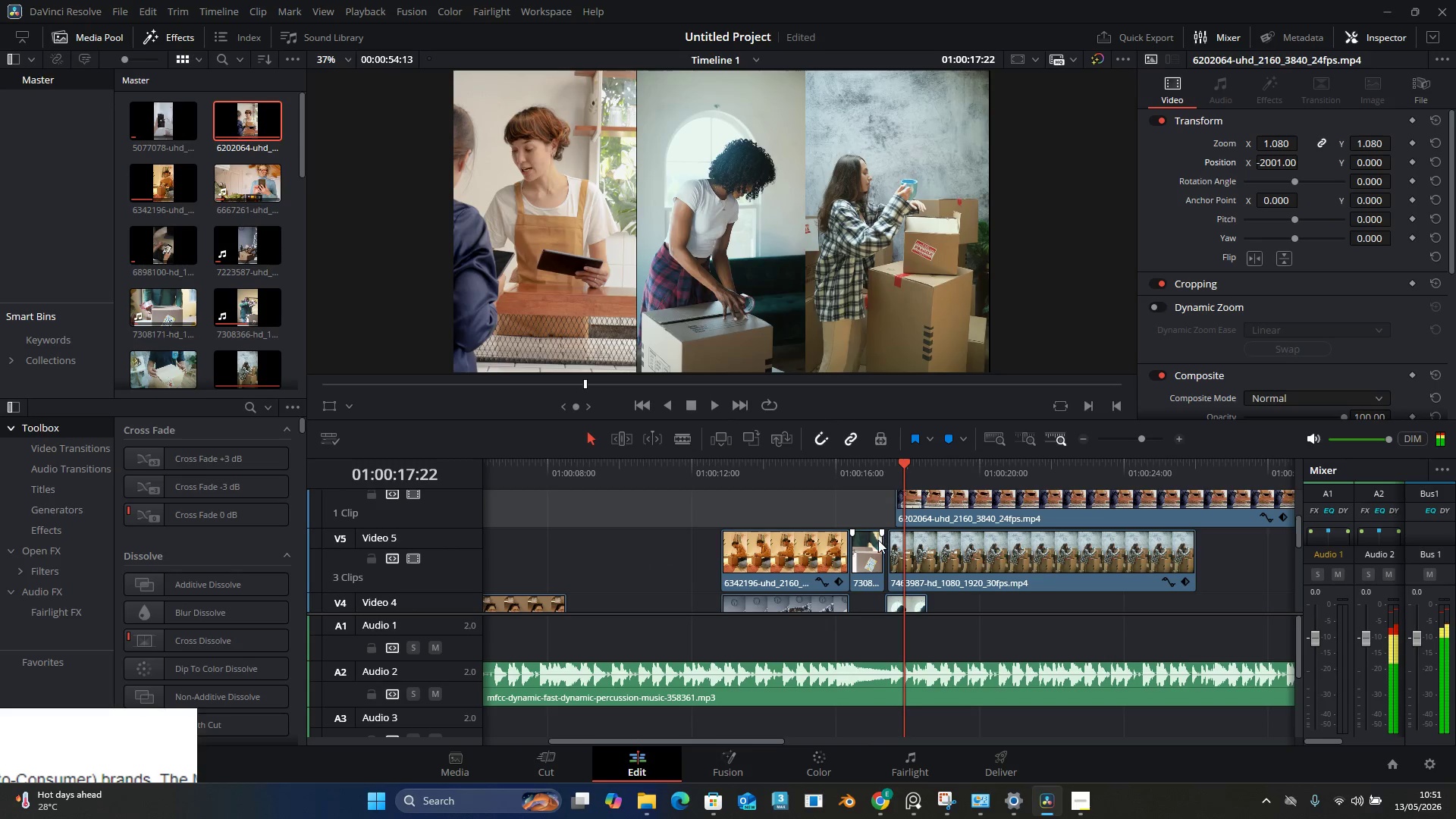 
hold_key(key=AltLeft, duration=1.5)
scroll: coordinate [878, 541], scroll_direction: down, amount: 4.0
 